 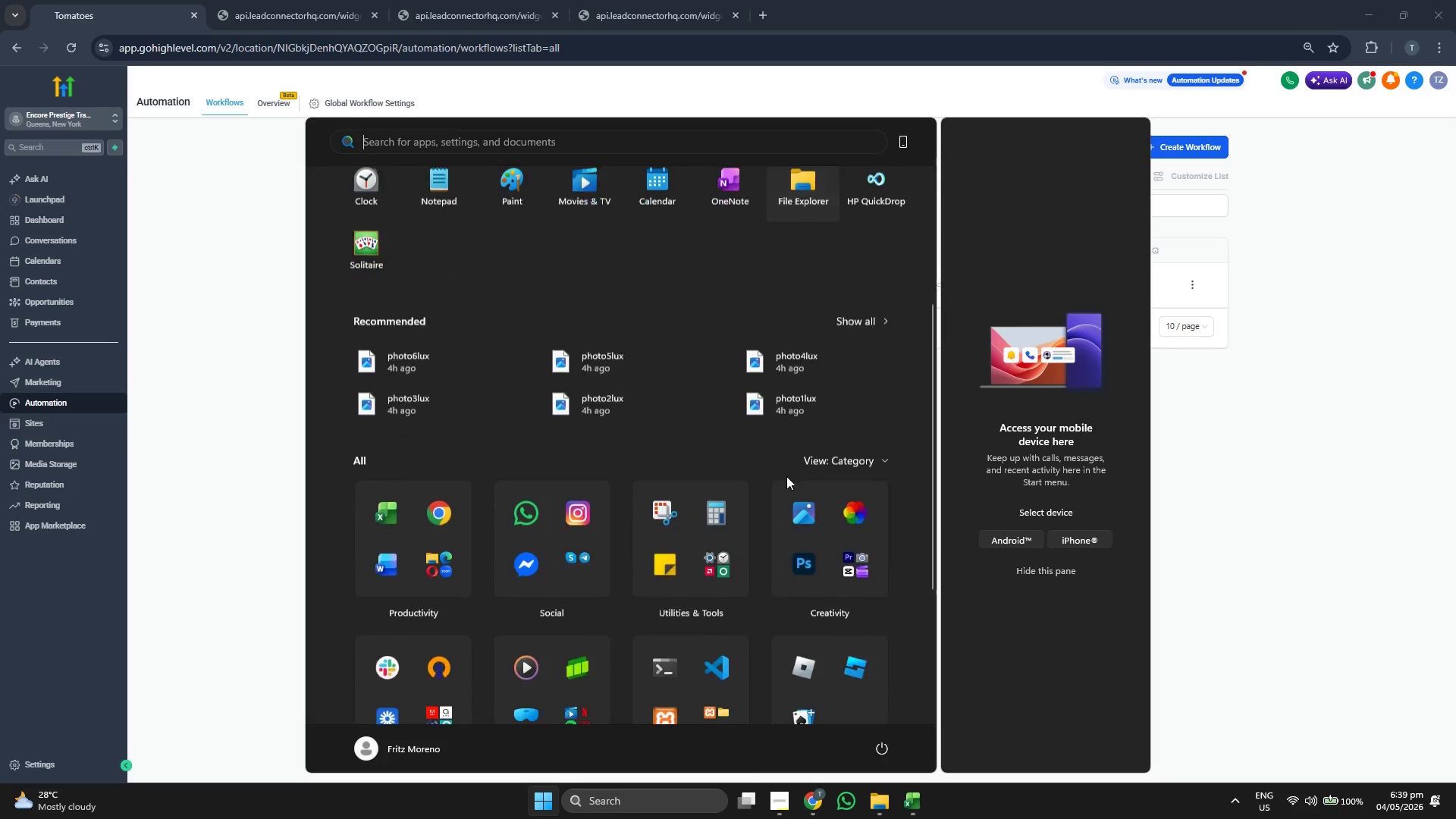 
left_click([664, 511])
 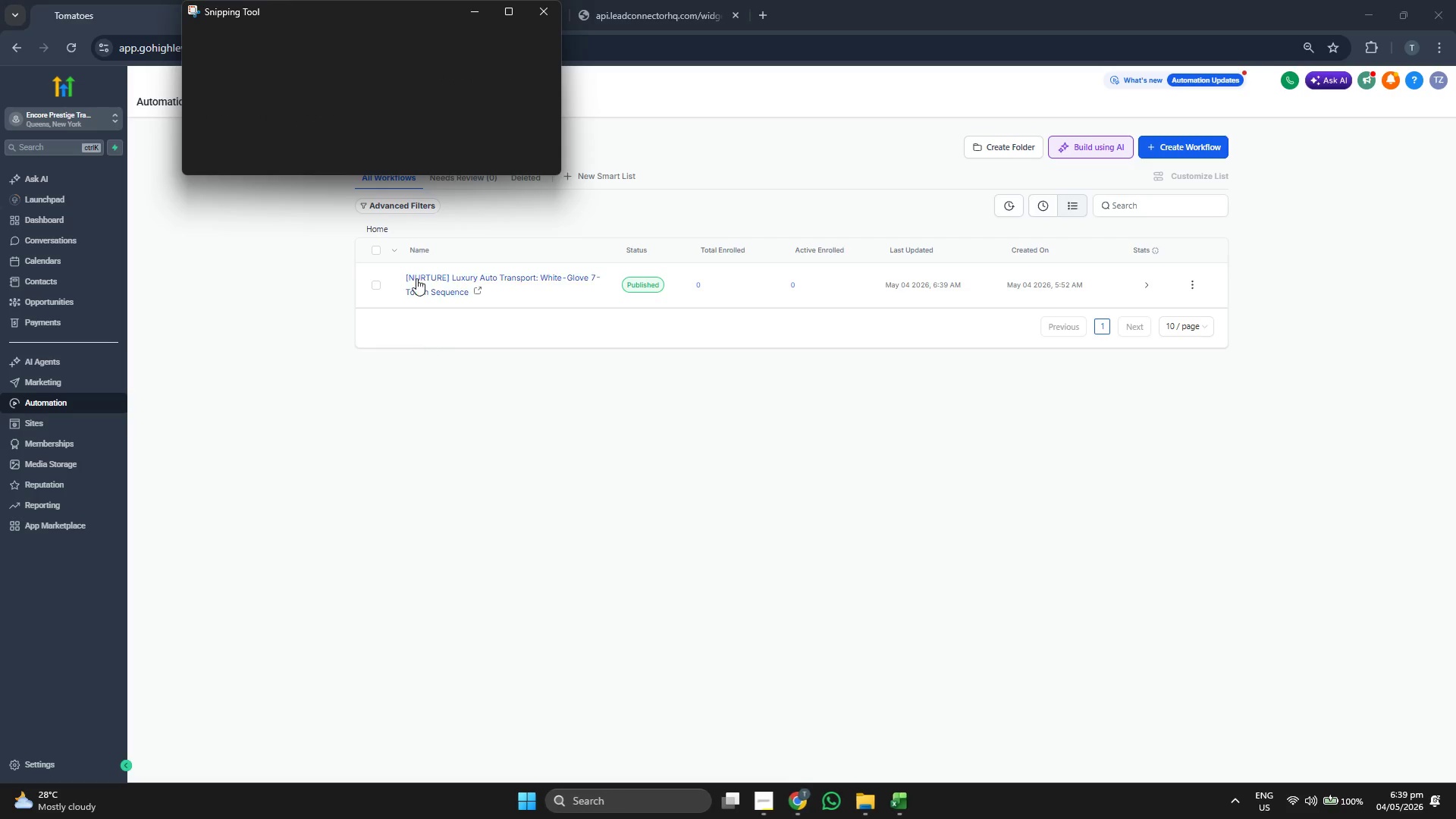 
left_click([310, 42])
 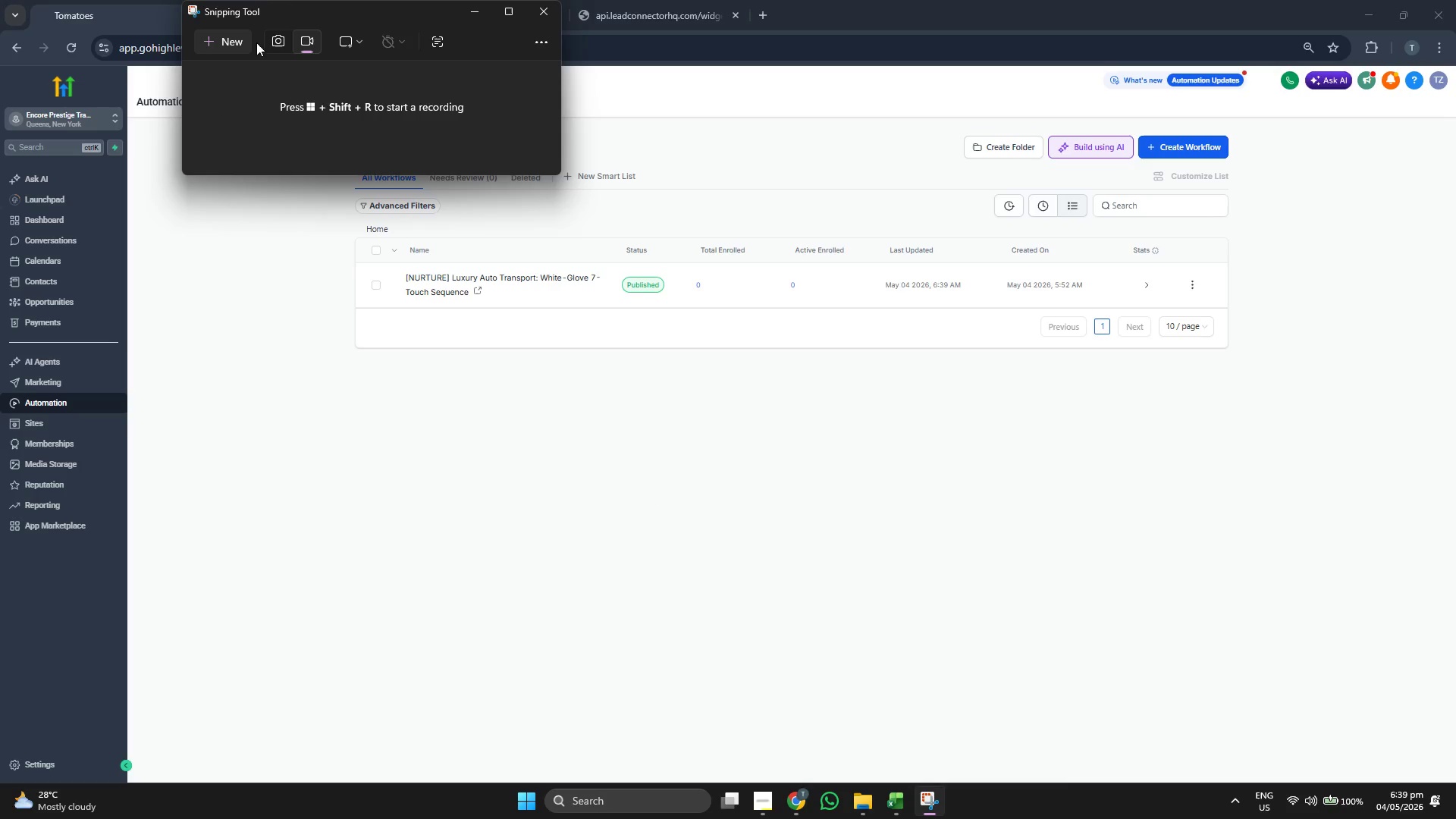 
left_click([240, 40])
 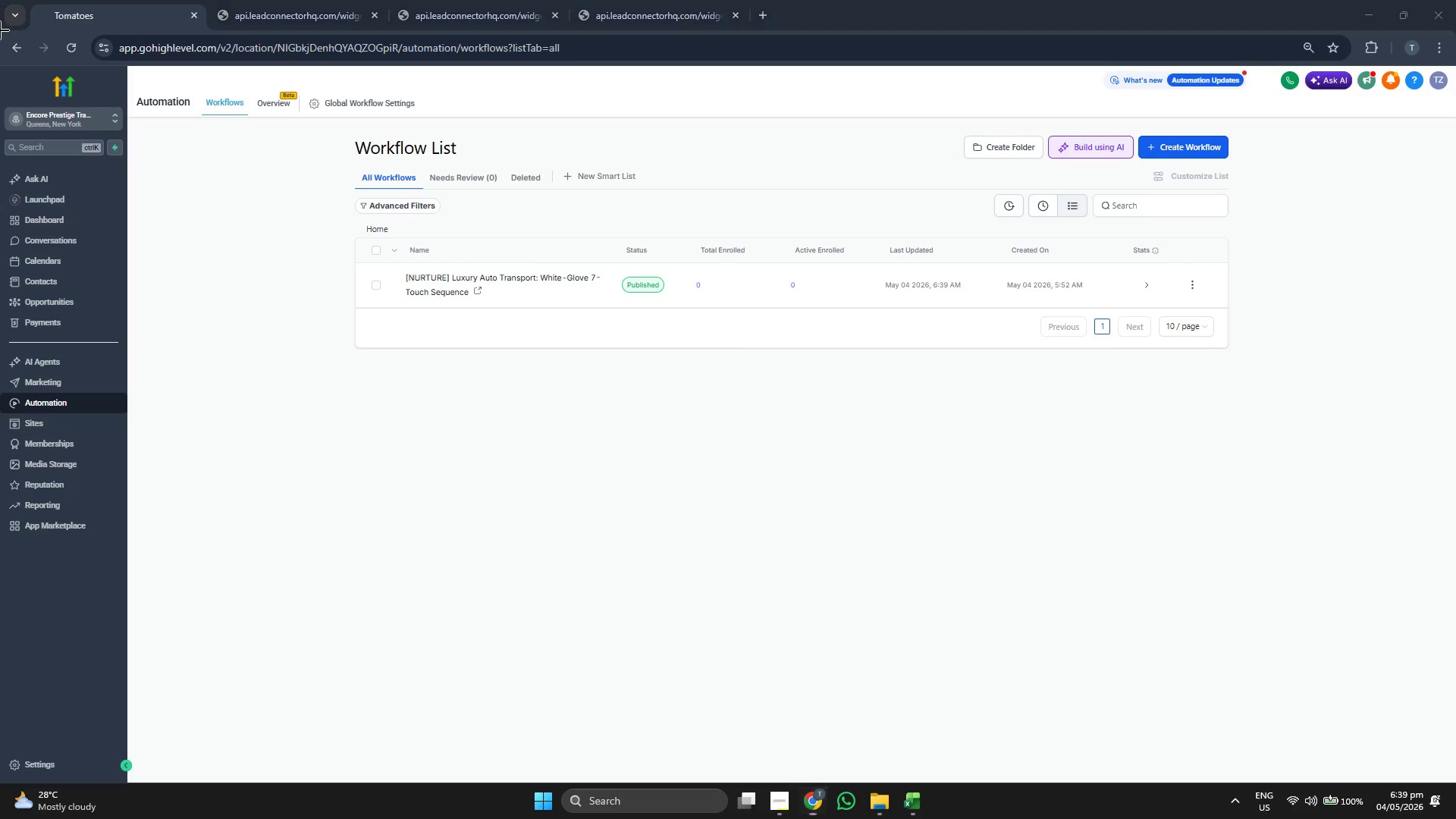 
left_click_drag(start_coordinate=[0, 30], to_coordinate=[1455, 782])
 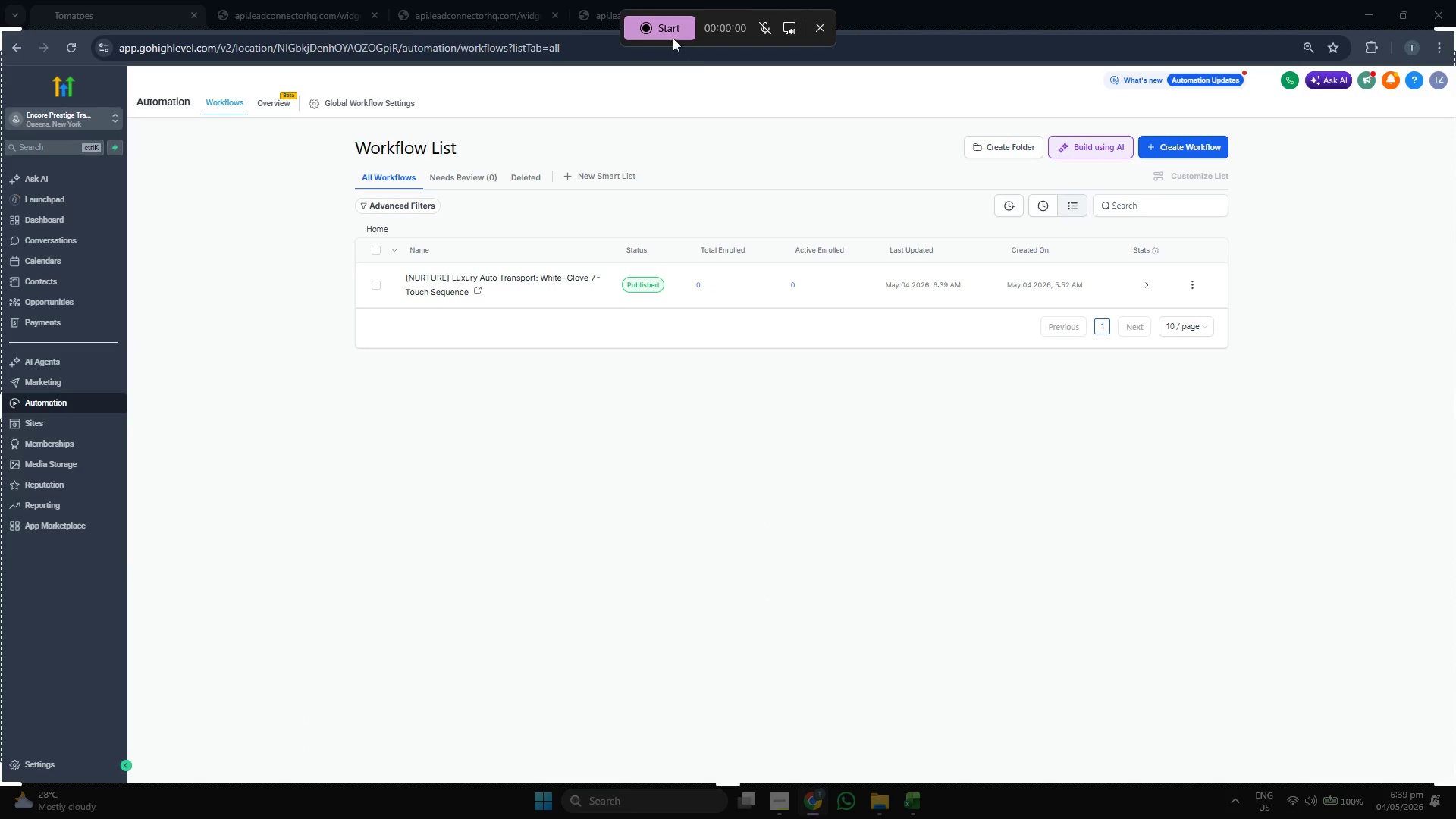 
left_click([659, 26])
 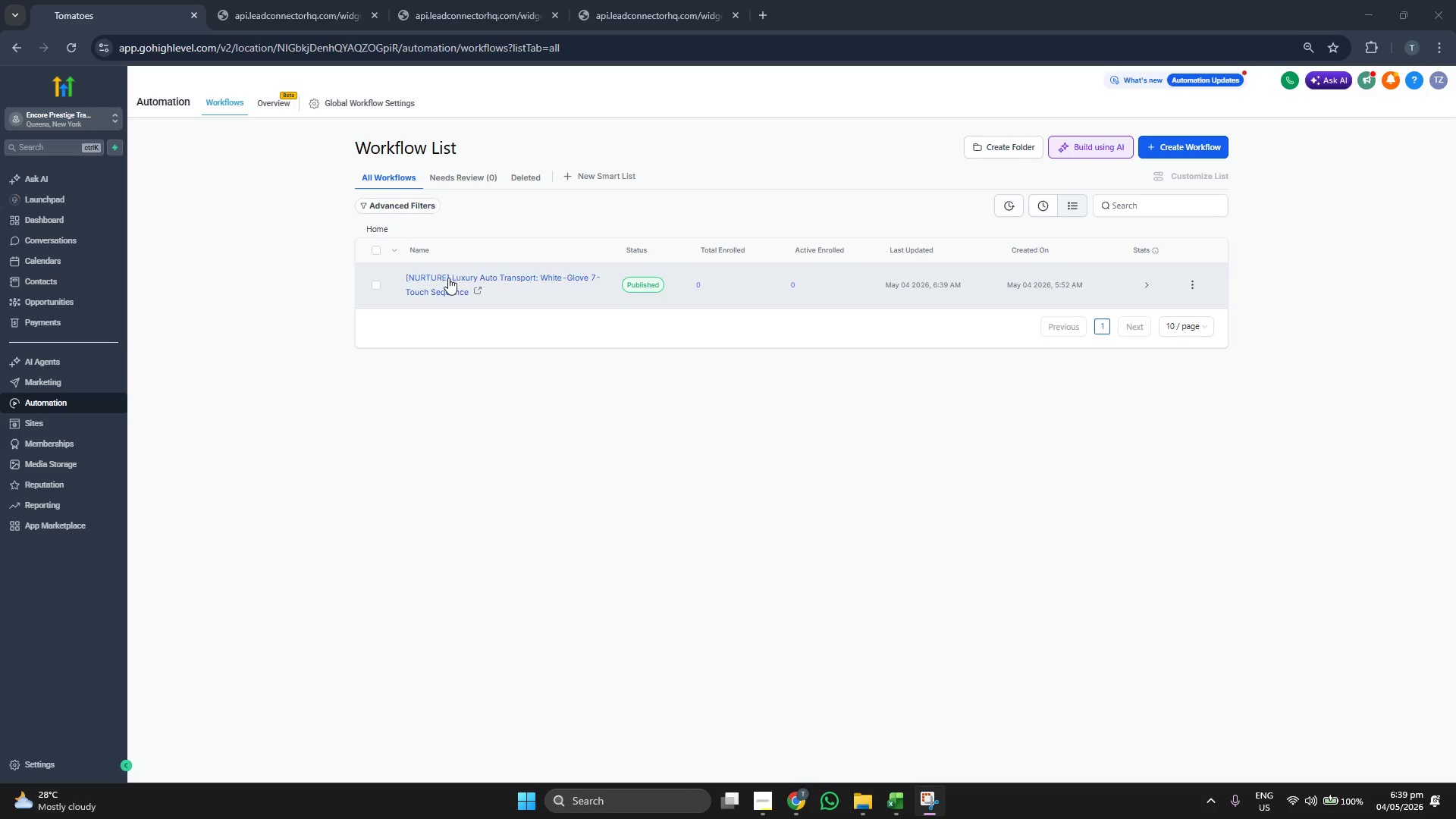 
wait(15.62)
 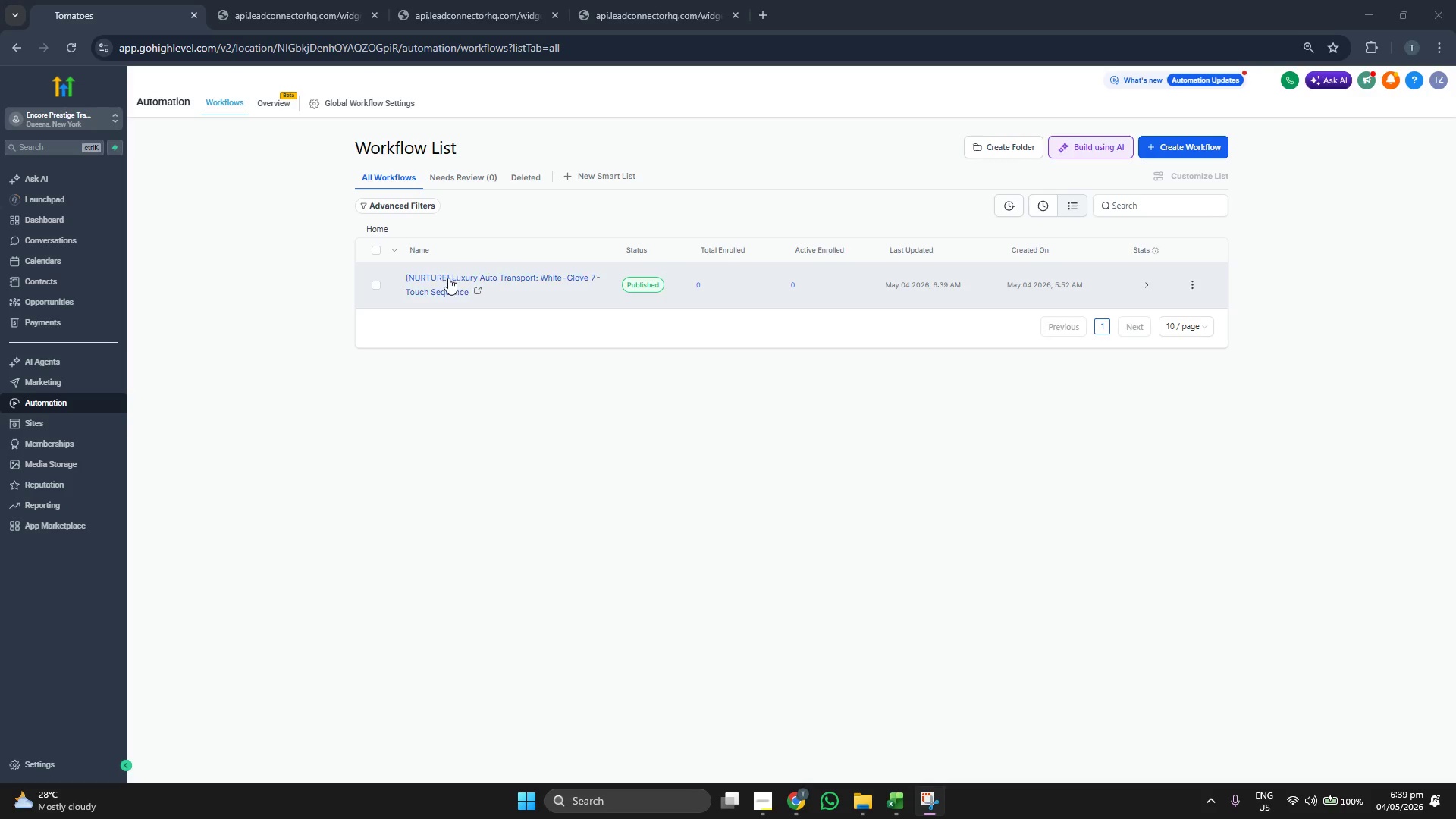 
left_click([447, 290])
 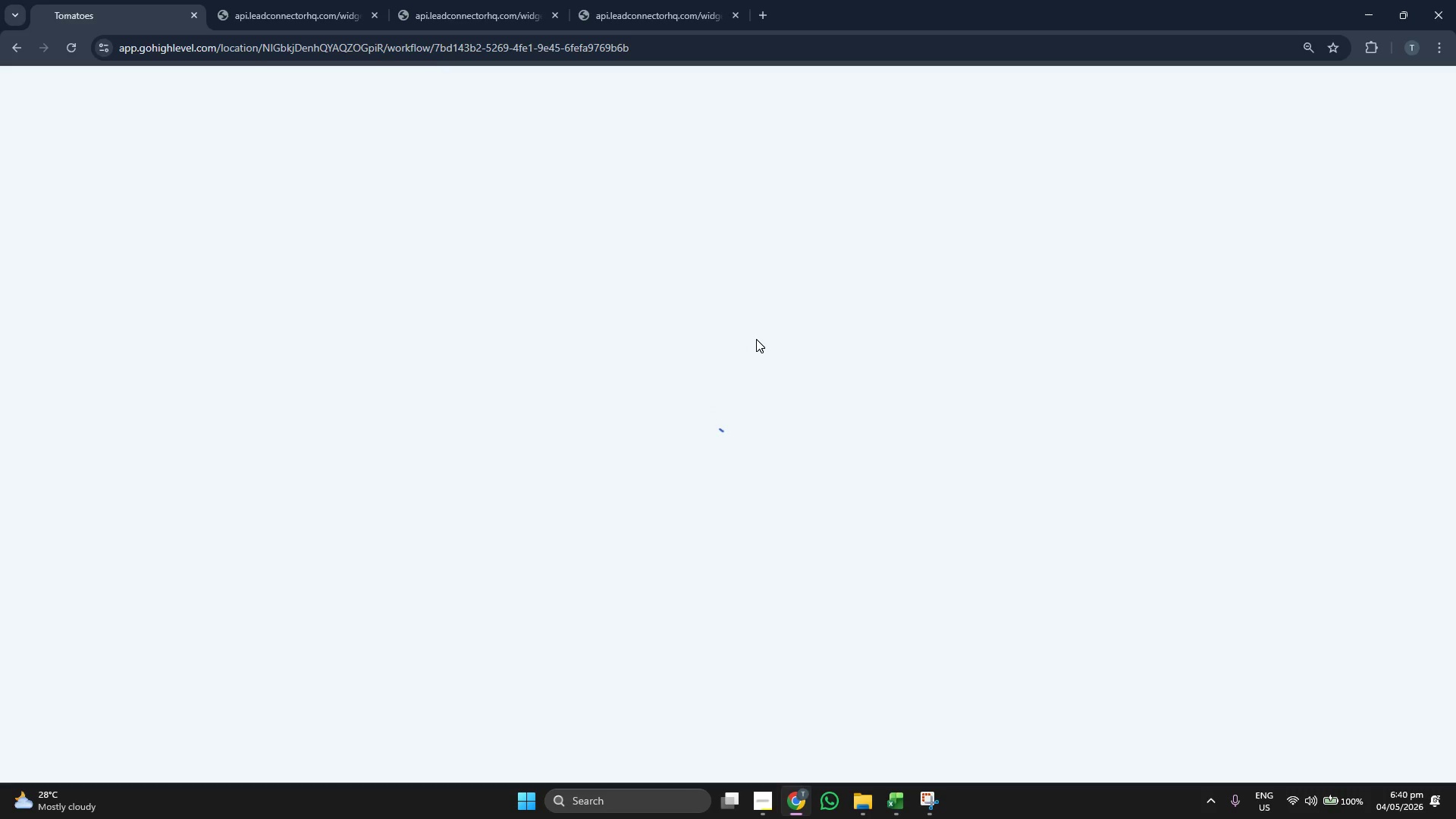 
wait(10.92)
 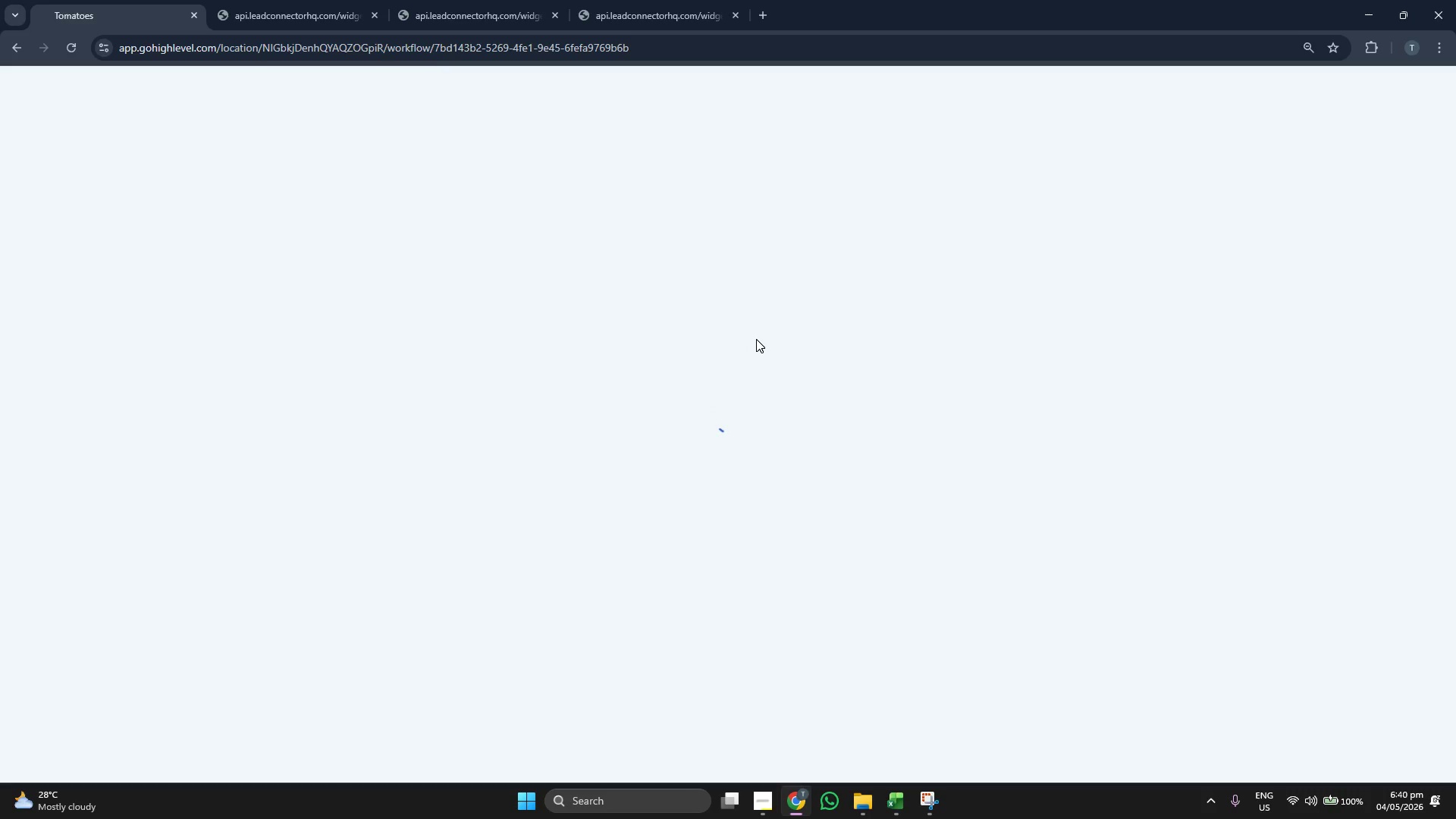 
scroll: coordinate [678, 293], scroll_direction: up, amount: 1.0
 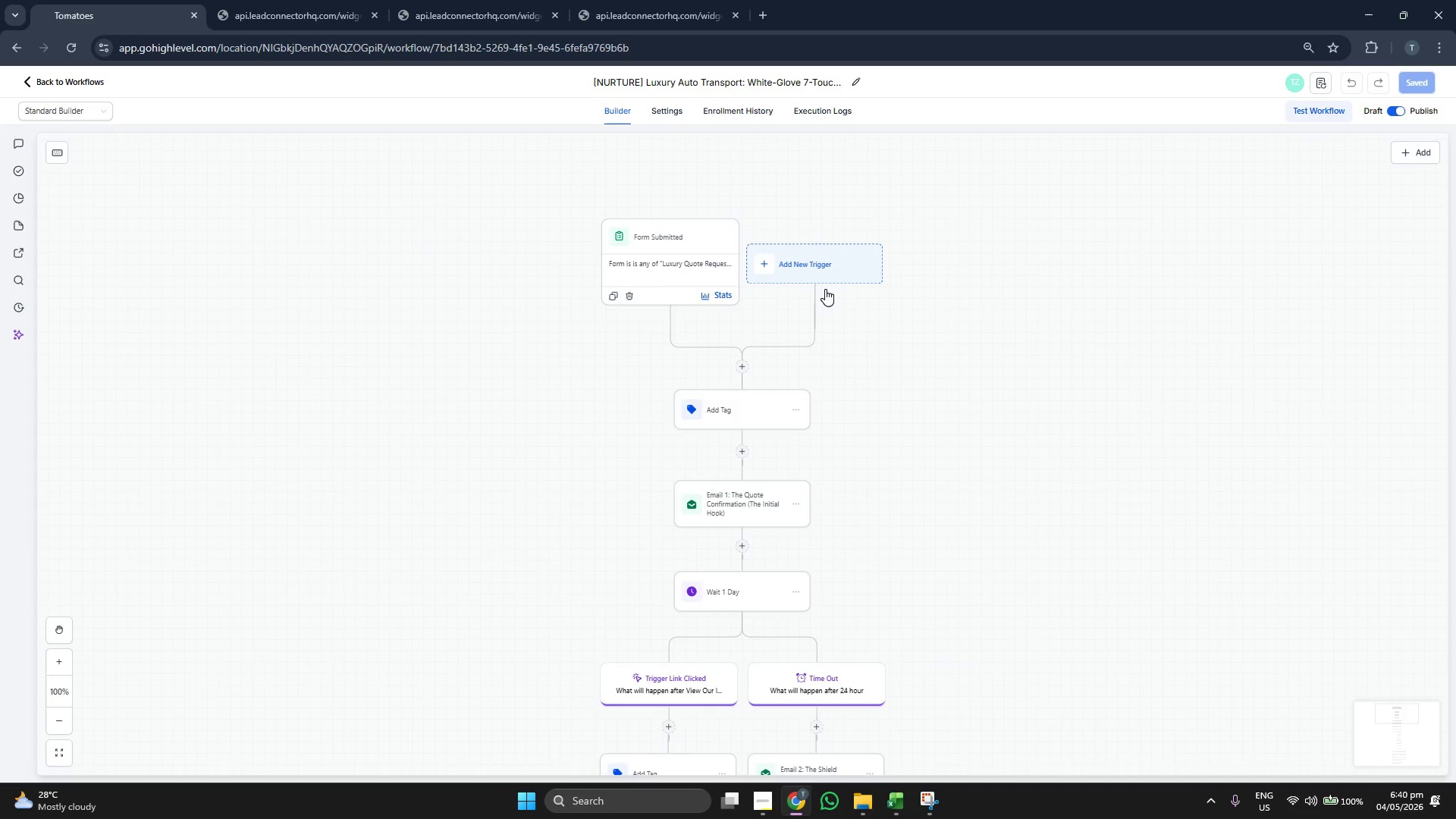 
left_click([621, 262])
 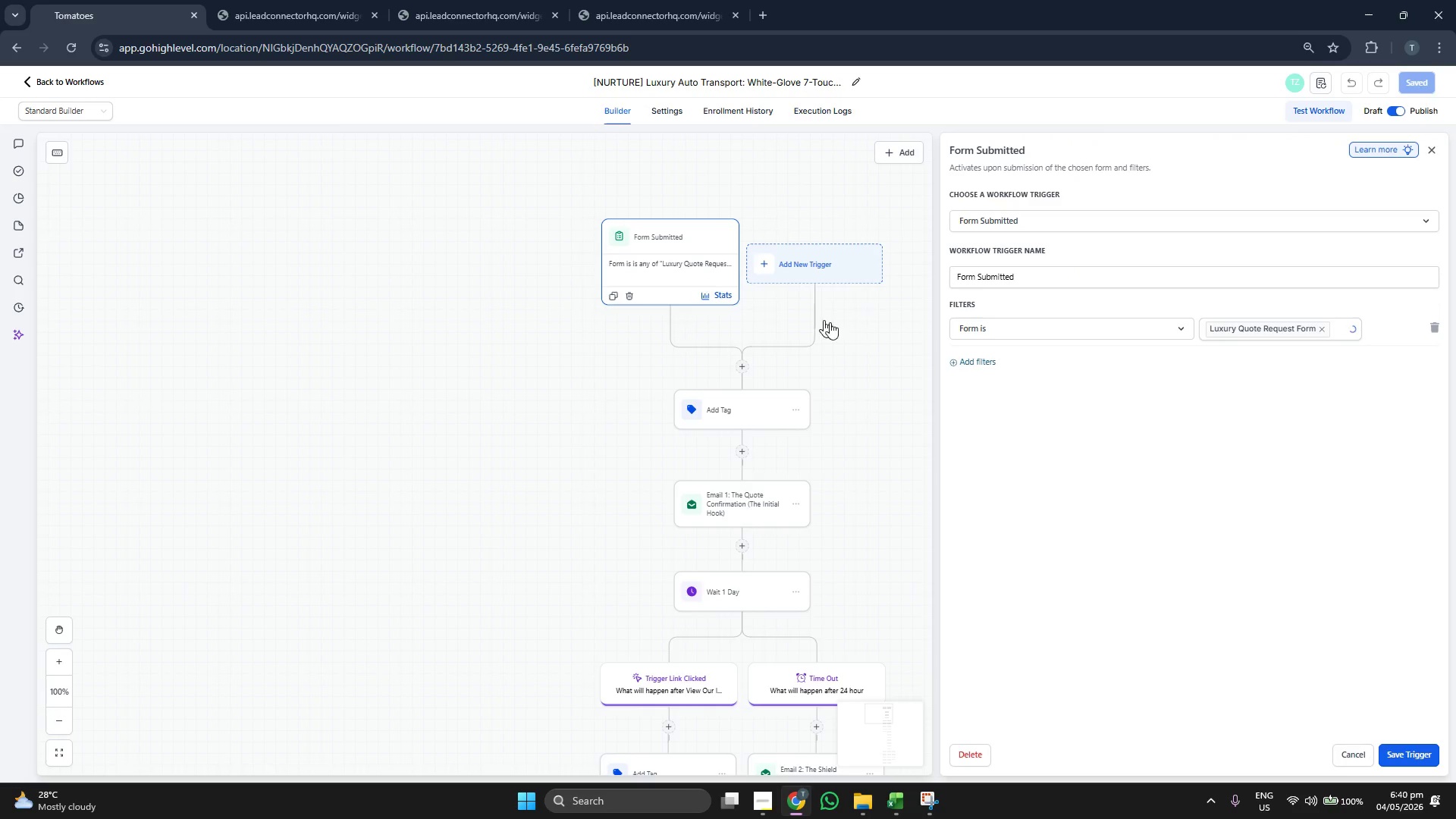 
left_click_drag(start_coordinate=[862, 342], to_coordinate=[689, 306])
 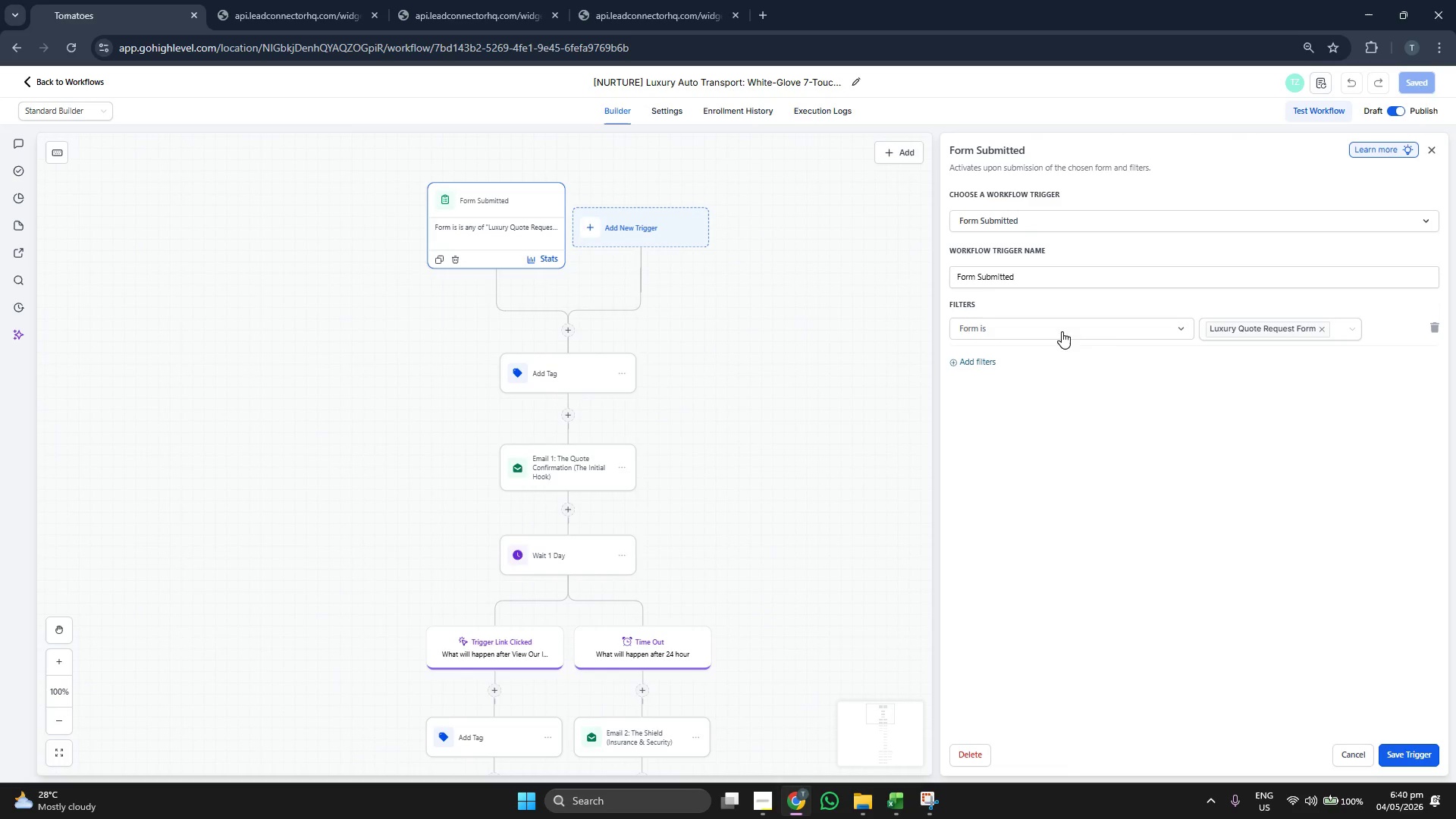 
left_click([1137, 330])
 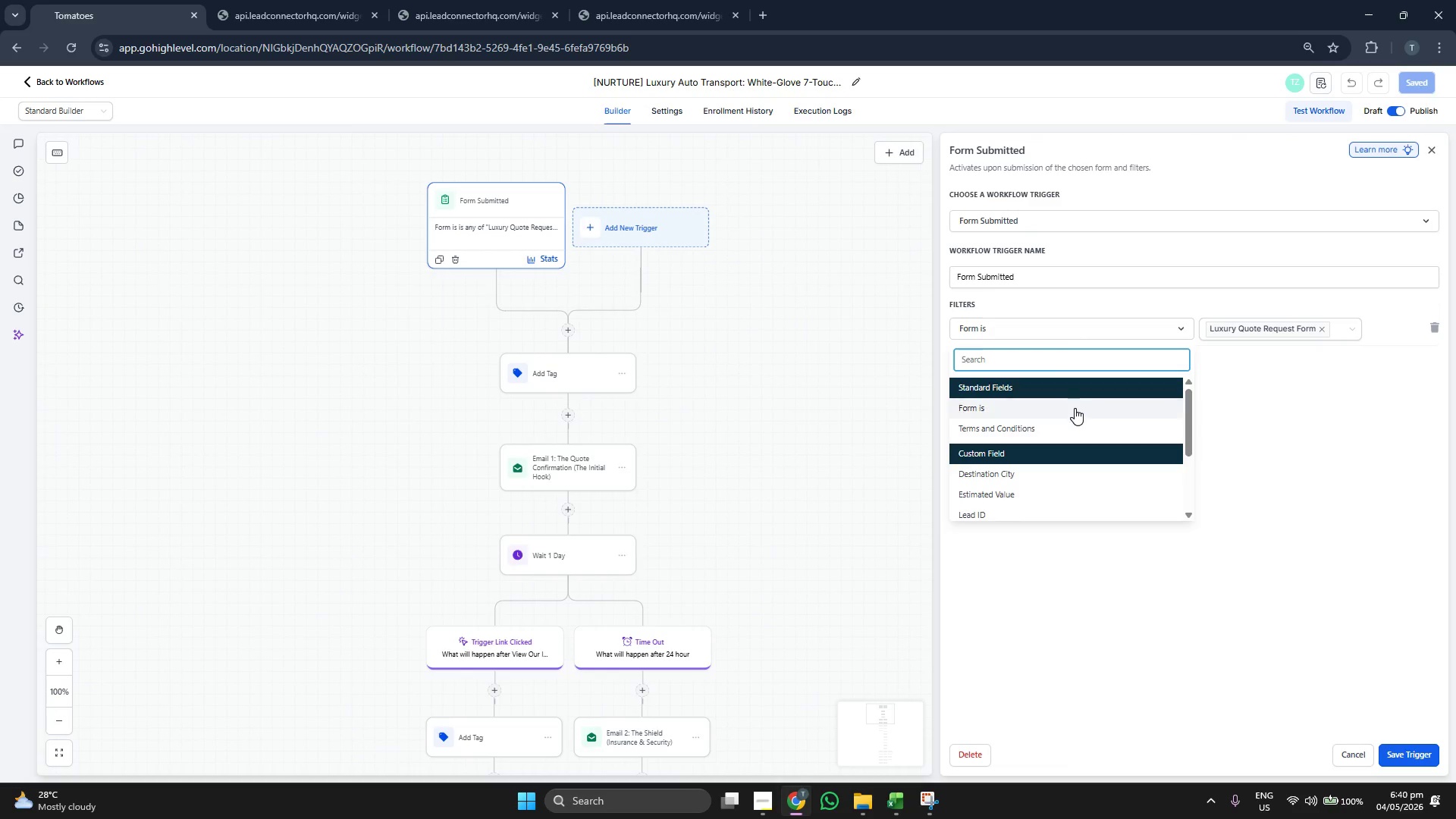 
left_click([1073, 409])
 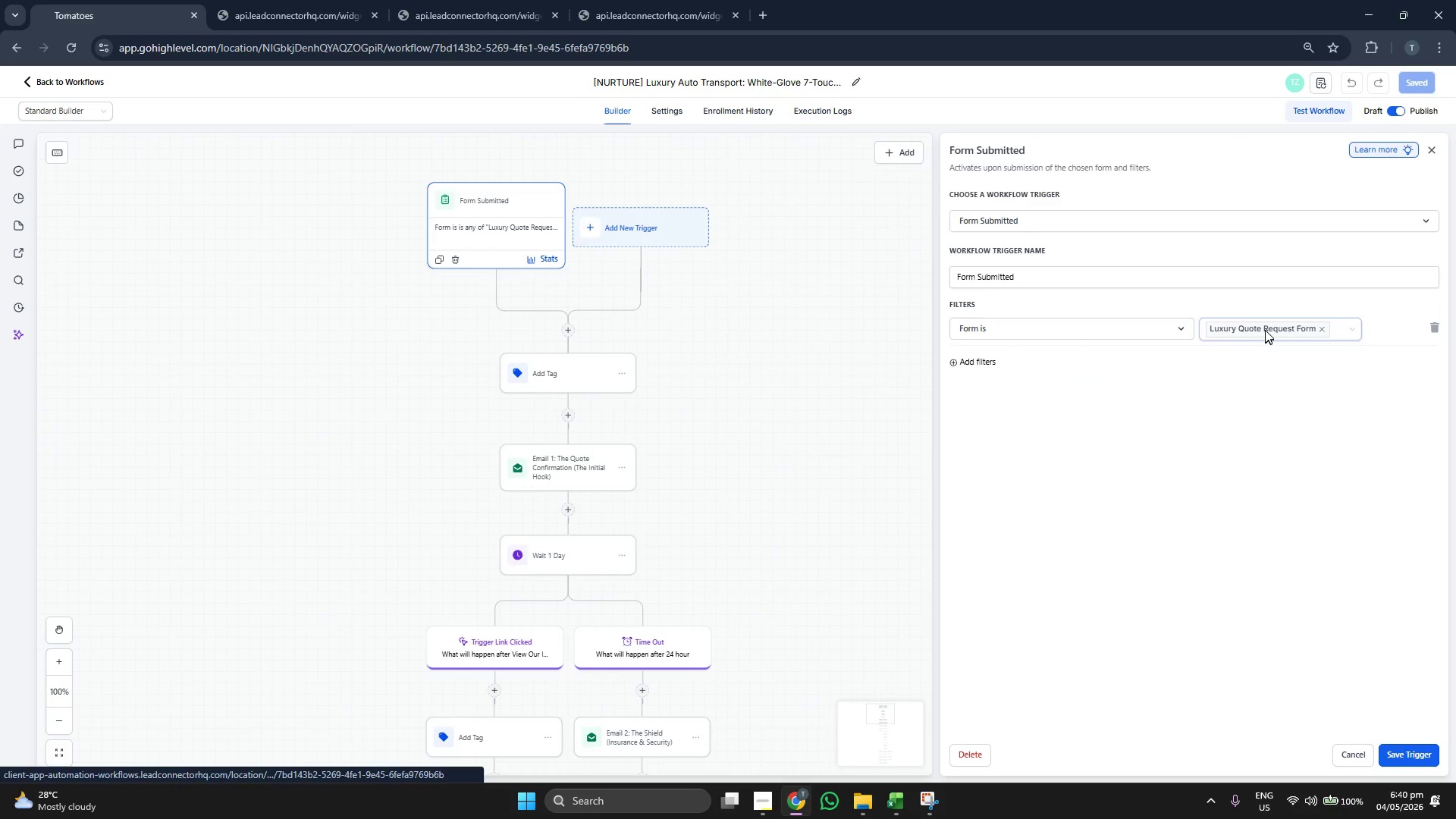 
left_click([1266, 329])
 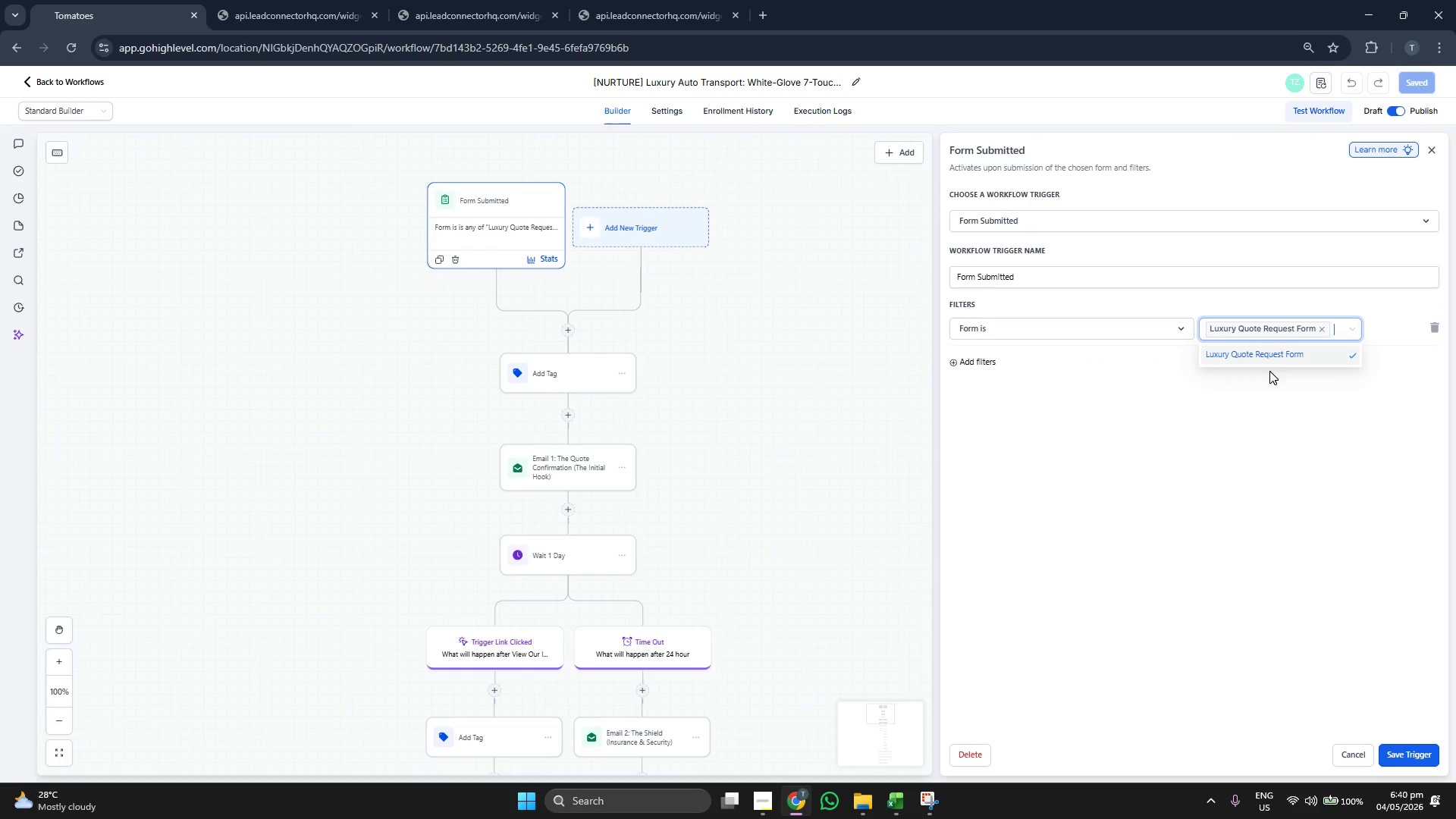 
left_click([1266, 359])
 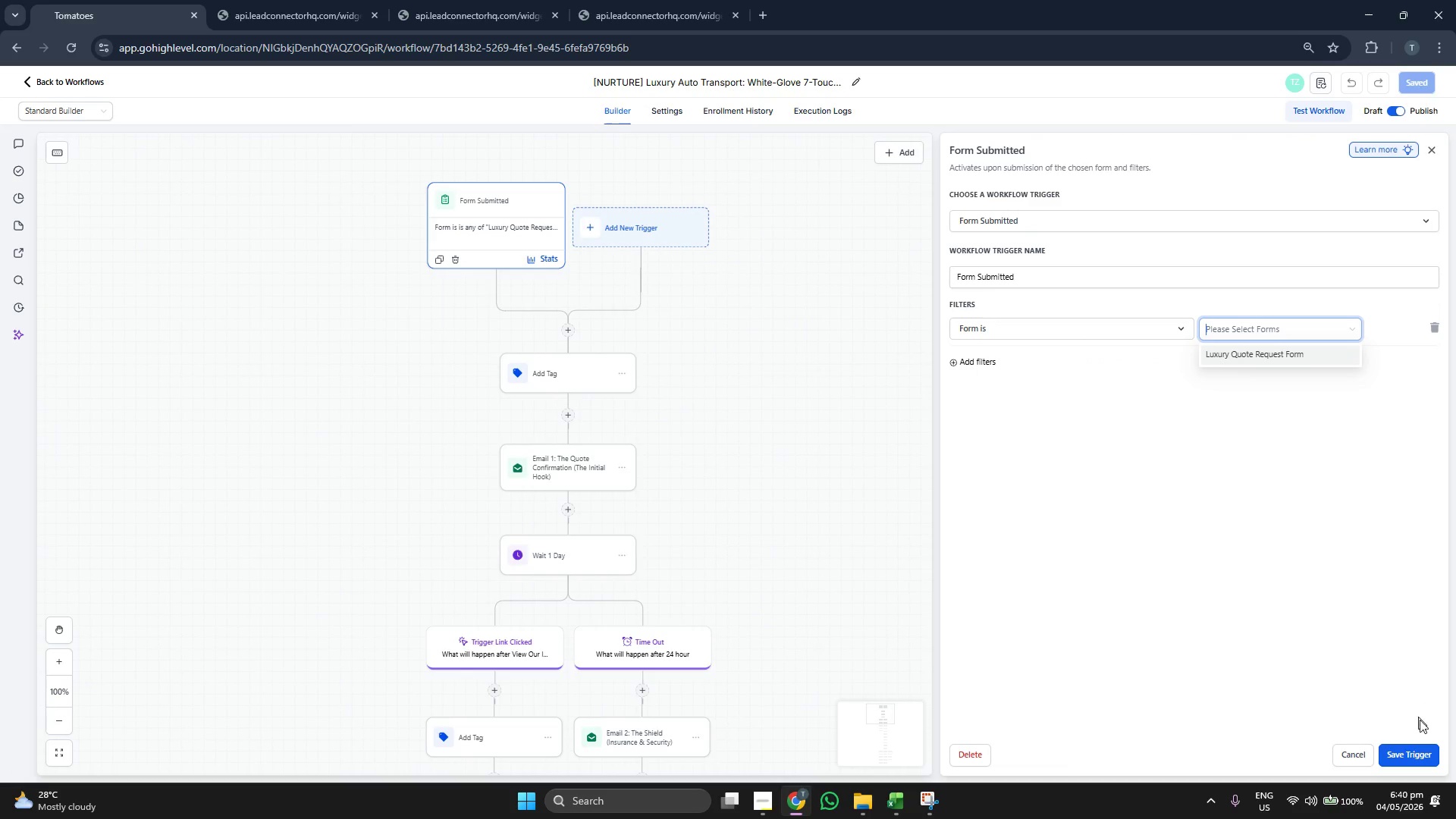 
left_click([1421, 753])
 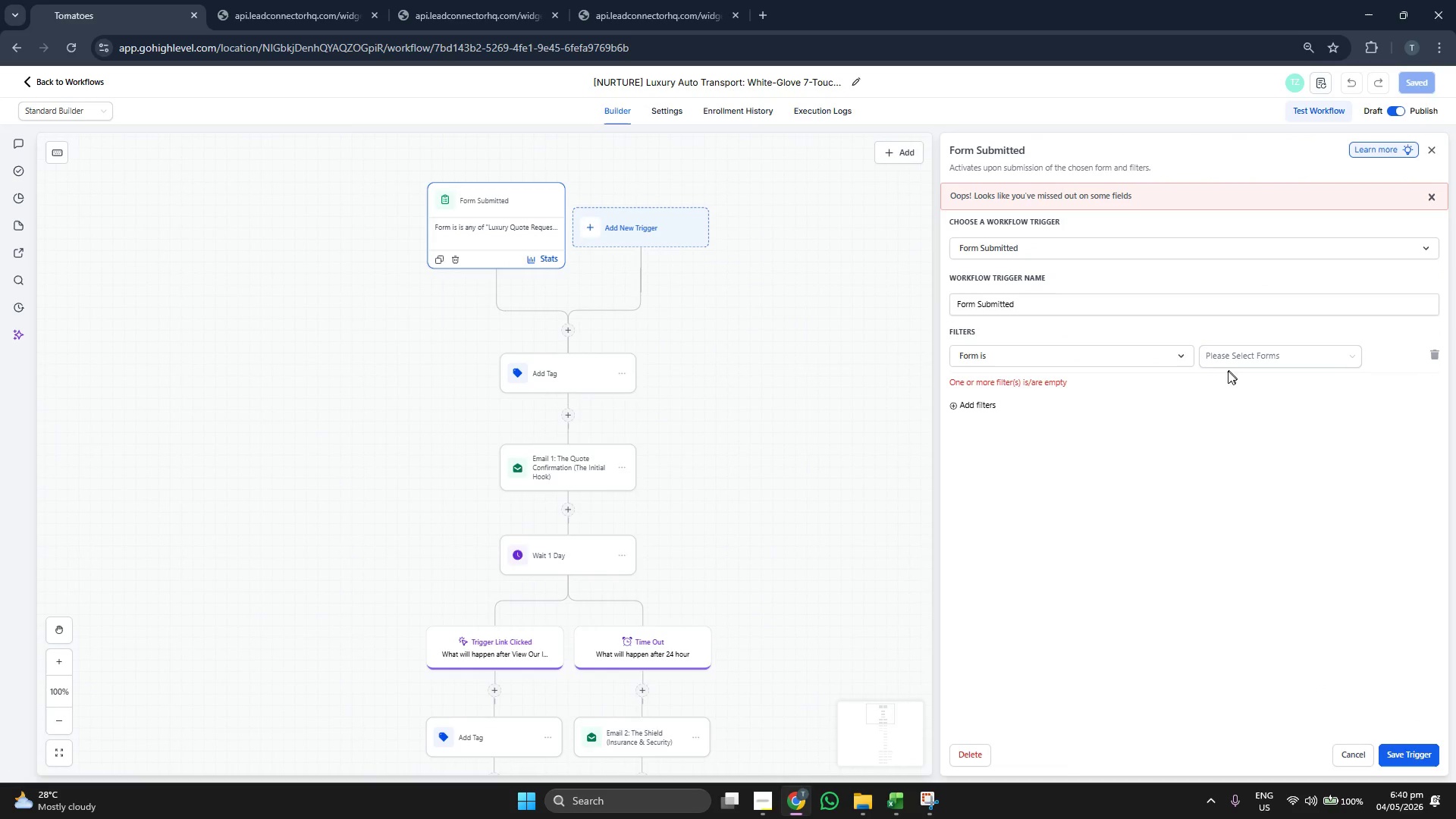 
double_click([1226, 356])
 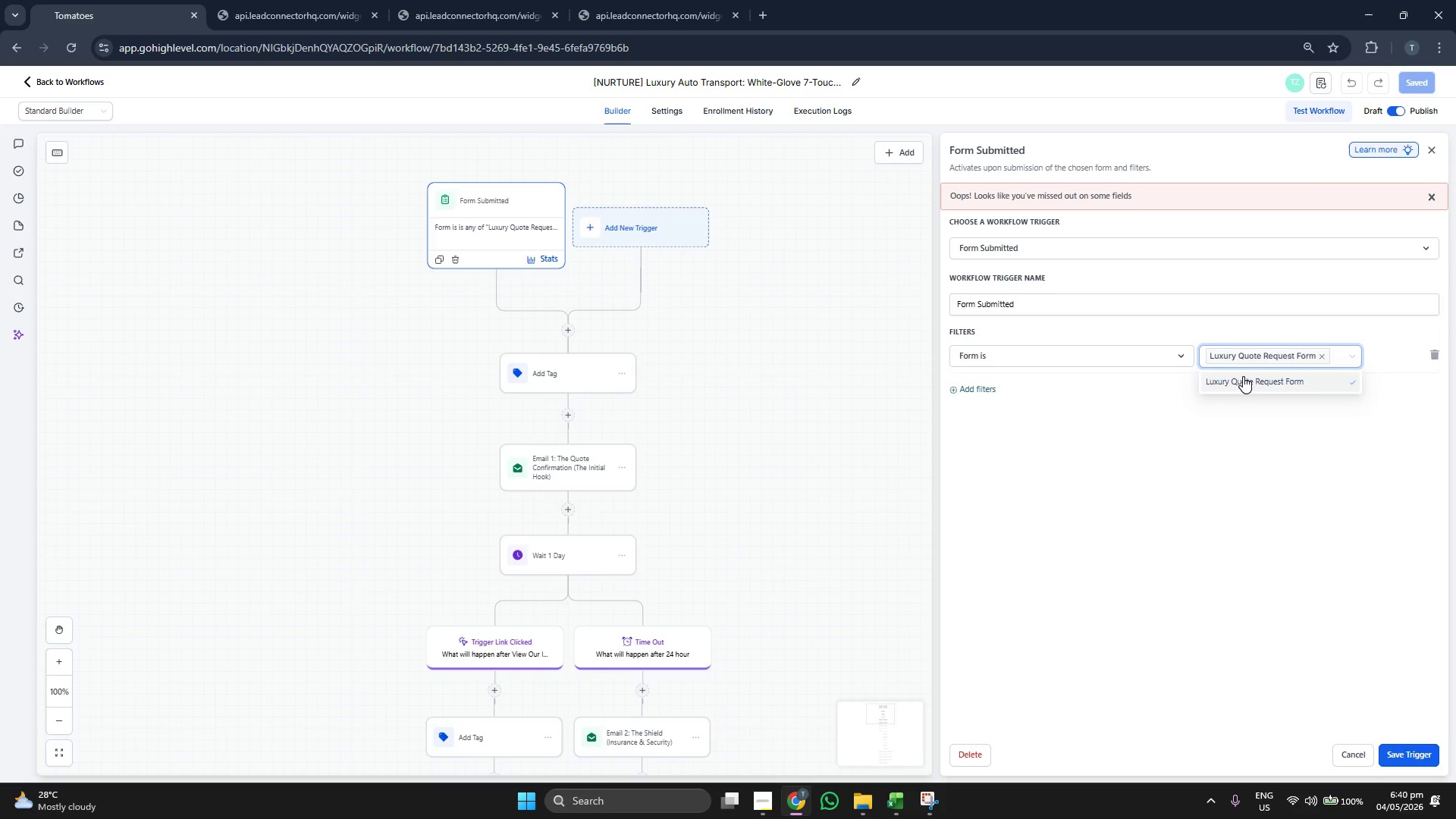 
double_click([1233, 472])
 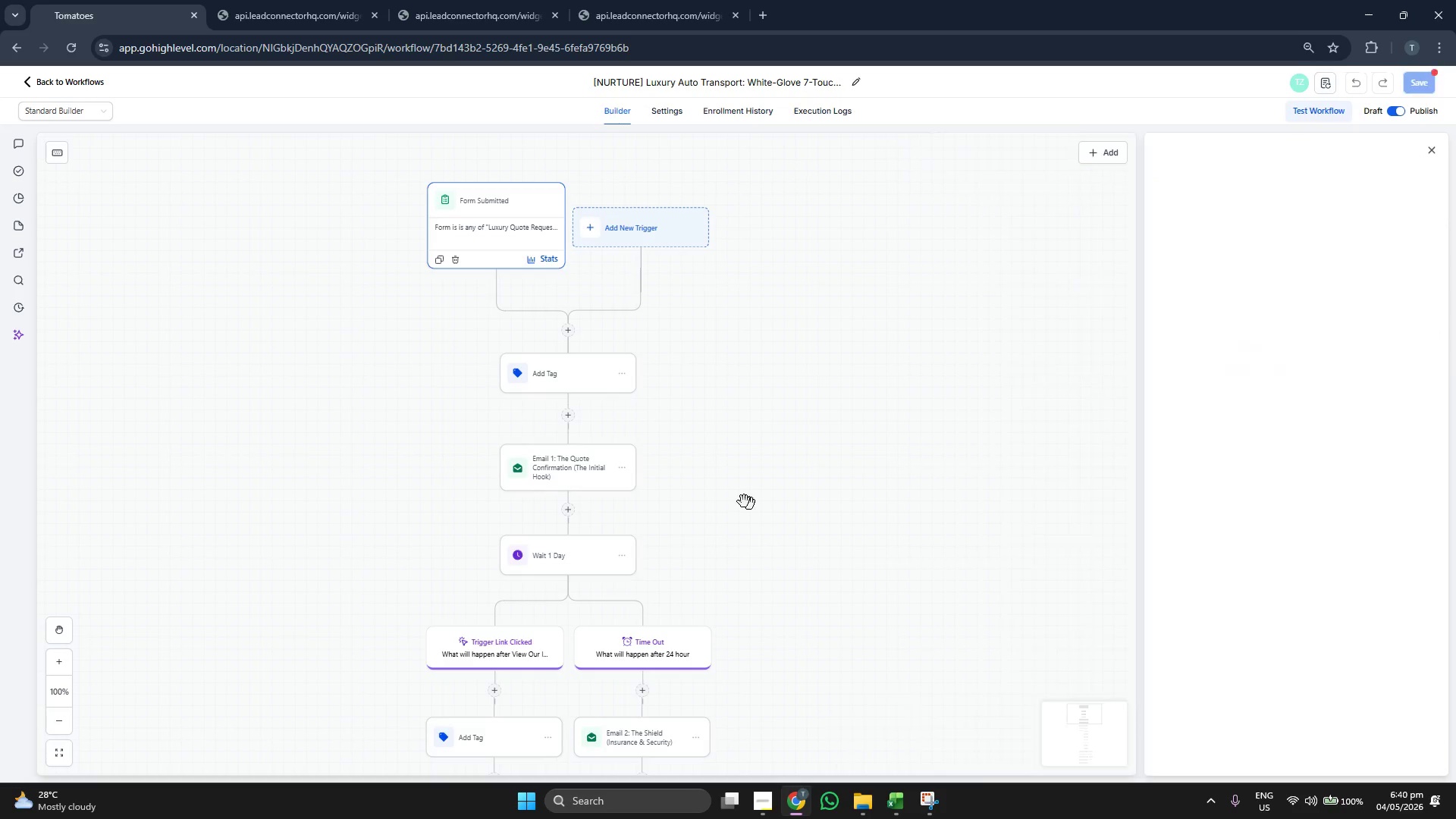 
left_click_drag(start_coordinate=[854, 493], to_coordinate=[857, 482])
 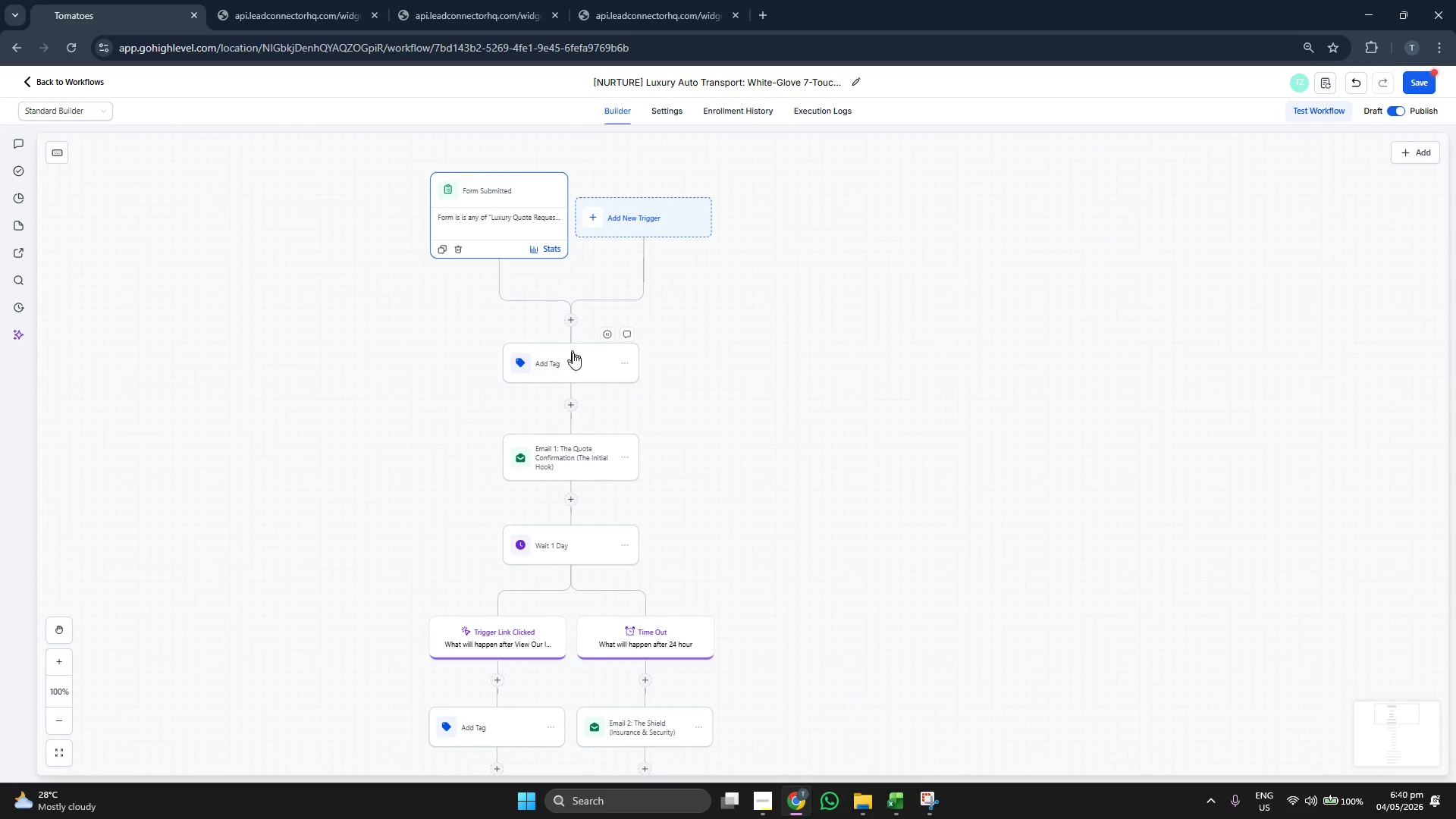 
left_click([575, 366])
 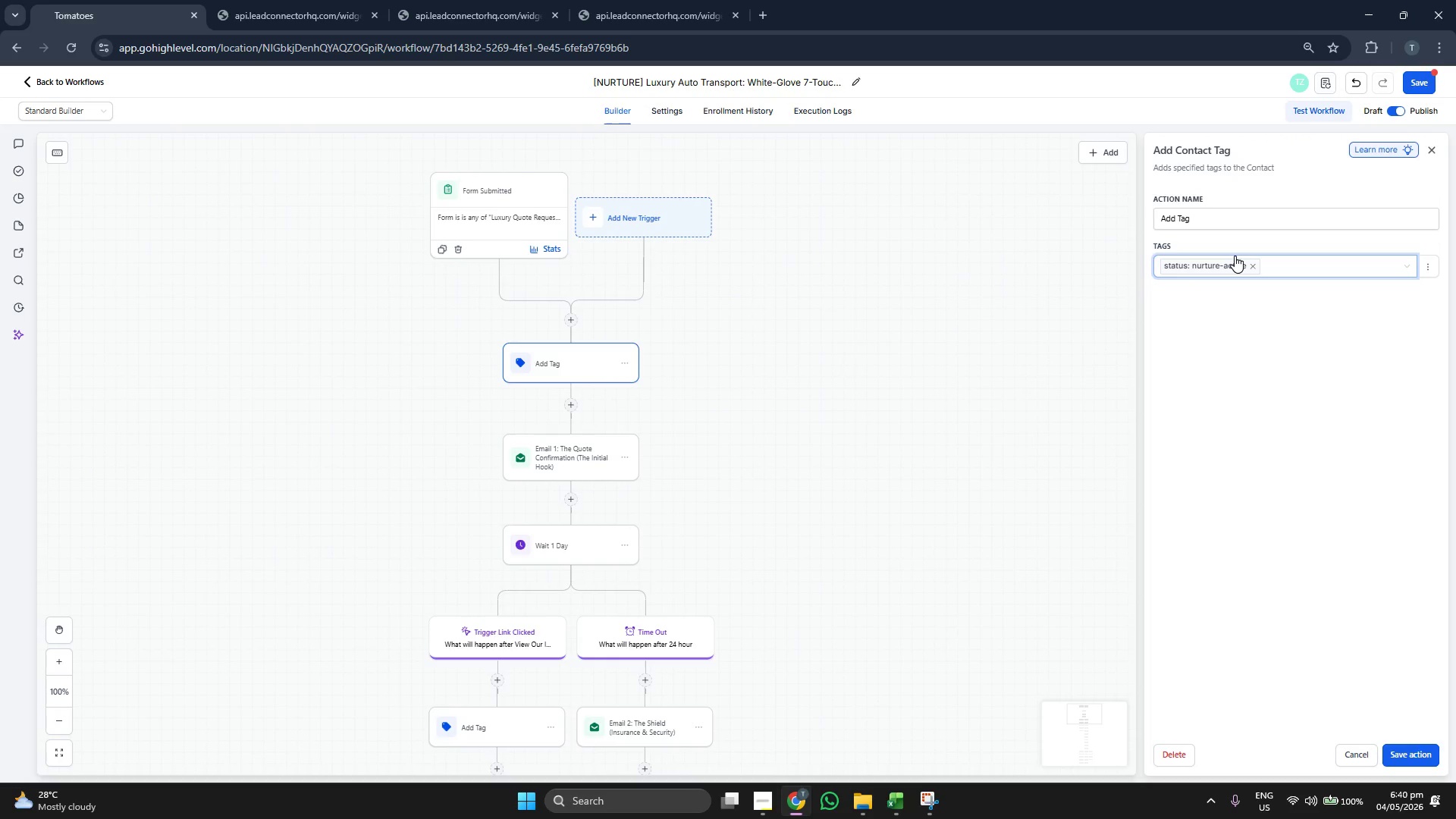 
left_click_drag(start_coordinate=[891, 457], to_coordinate=[911, 410])
 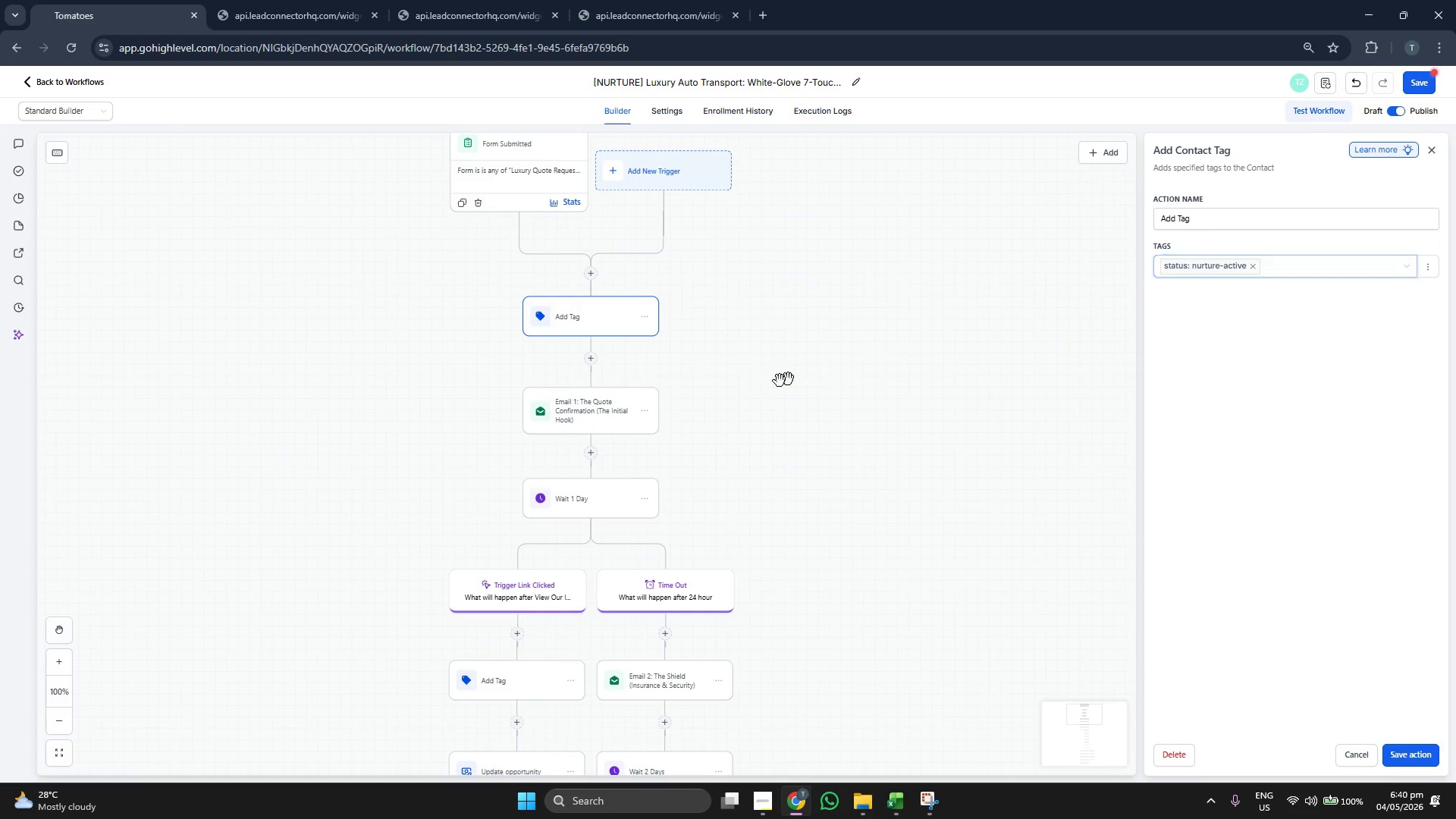 
left_click([563, 422])
 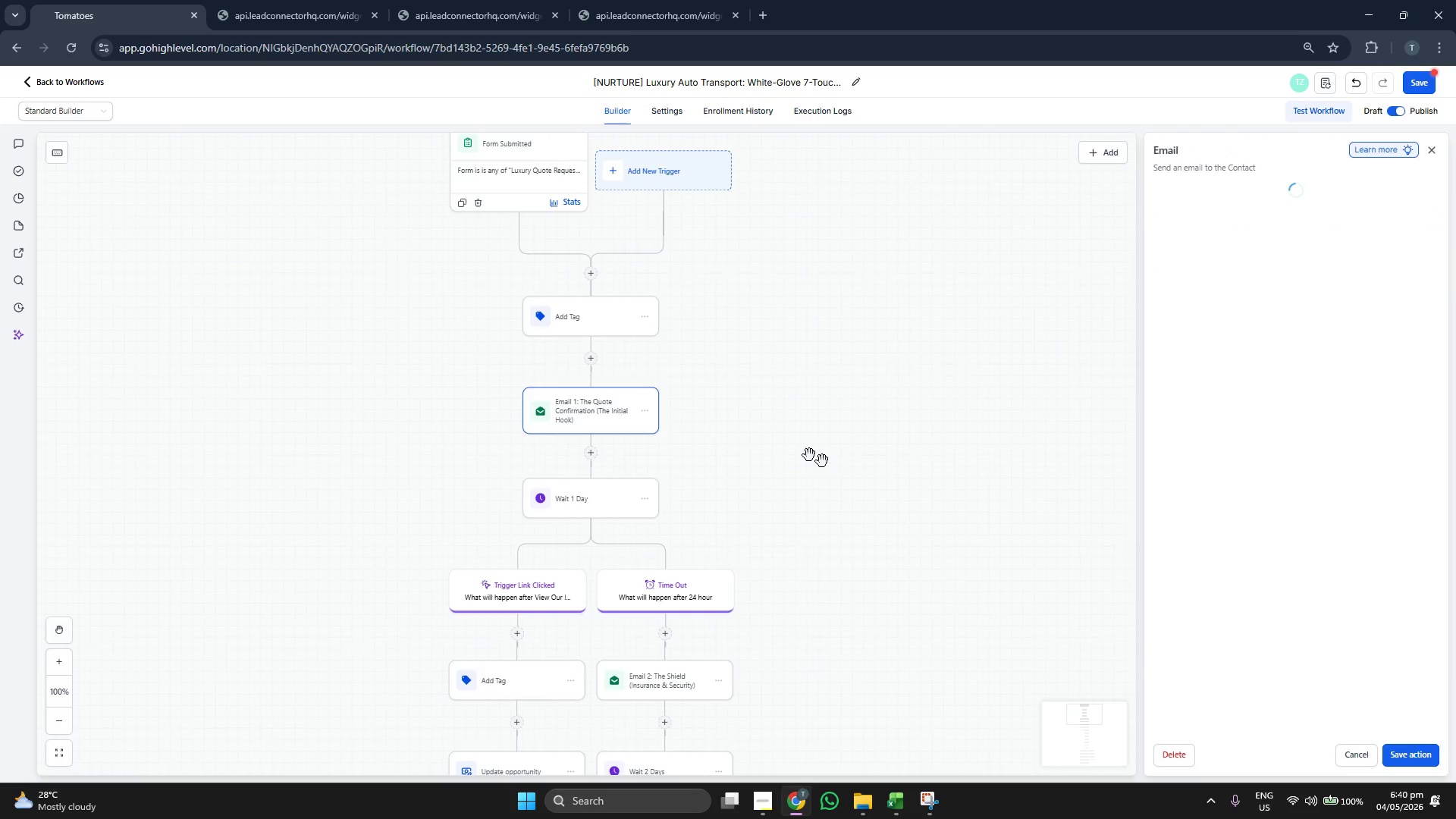 
left_click_drag(start_coordinate=[834, 470], to_coordinate=[877, 462])
 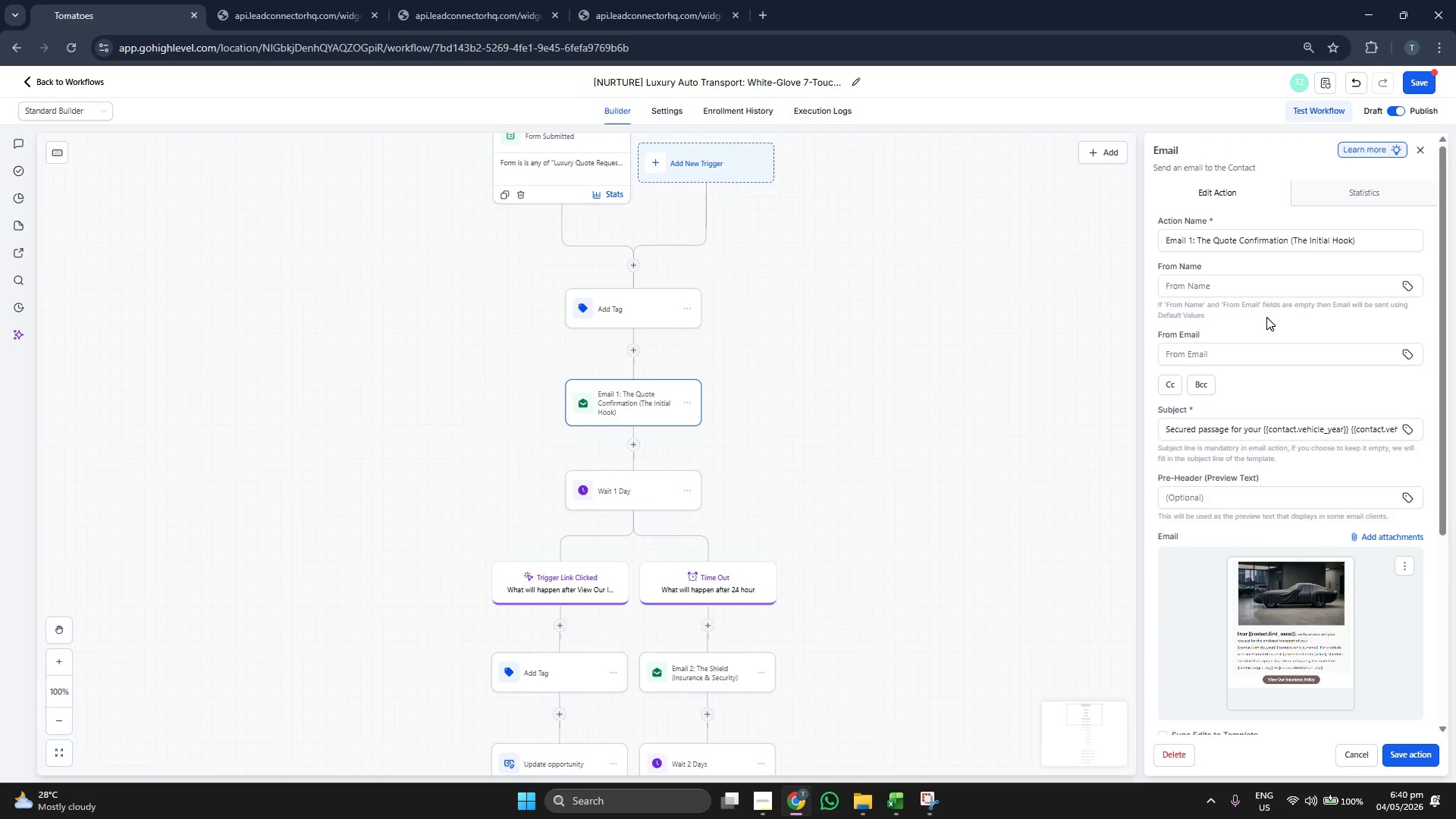 
scroll: coordinate [1266, 317], scroll_direction: down, amount: 1.0
 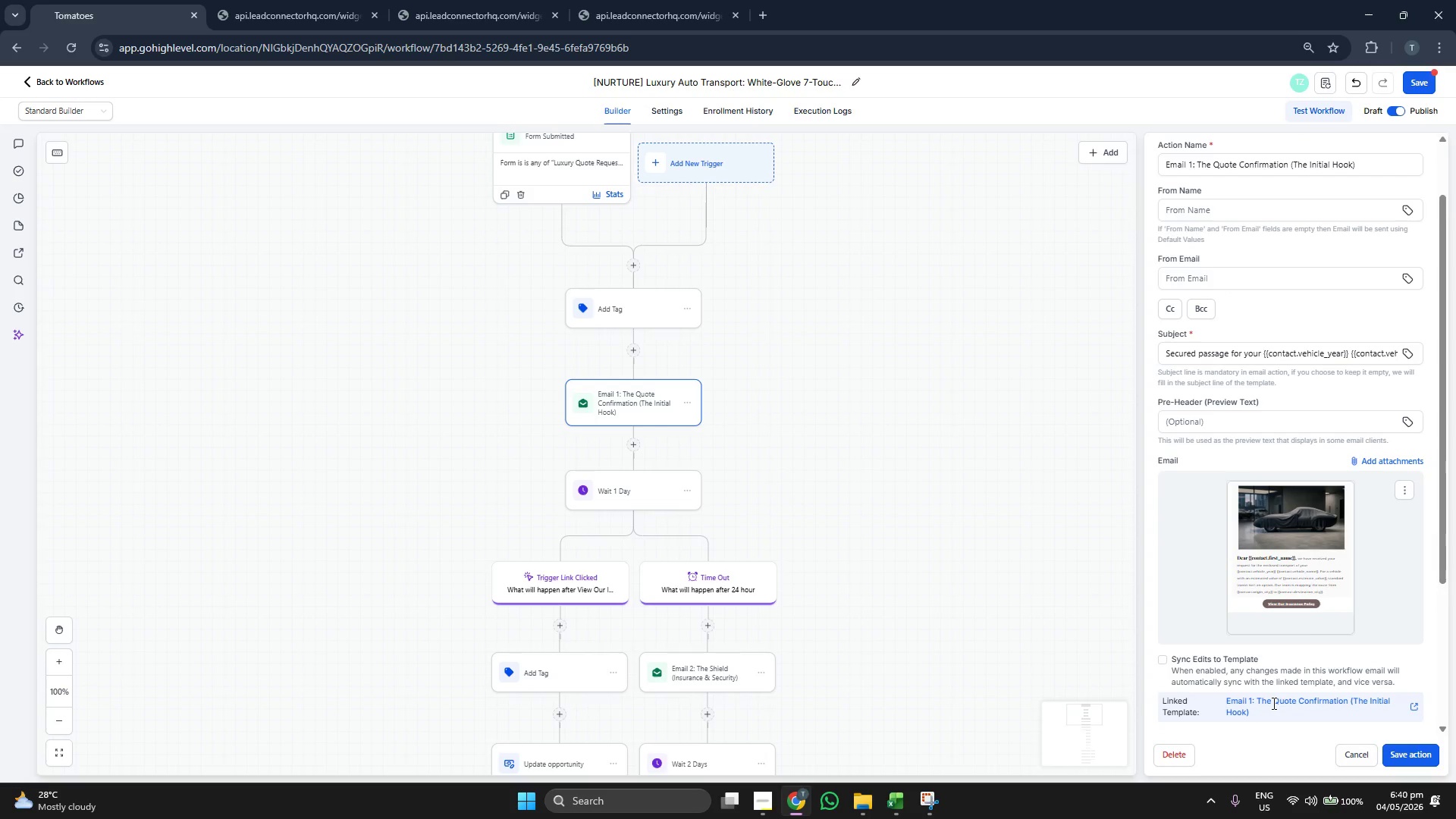 
scroll: coordinate [1302, 472], scroll_direction: up, amount: 2.0
 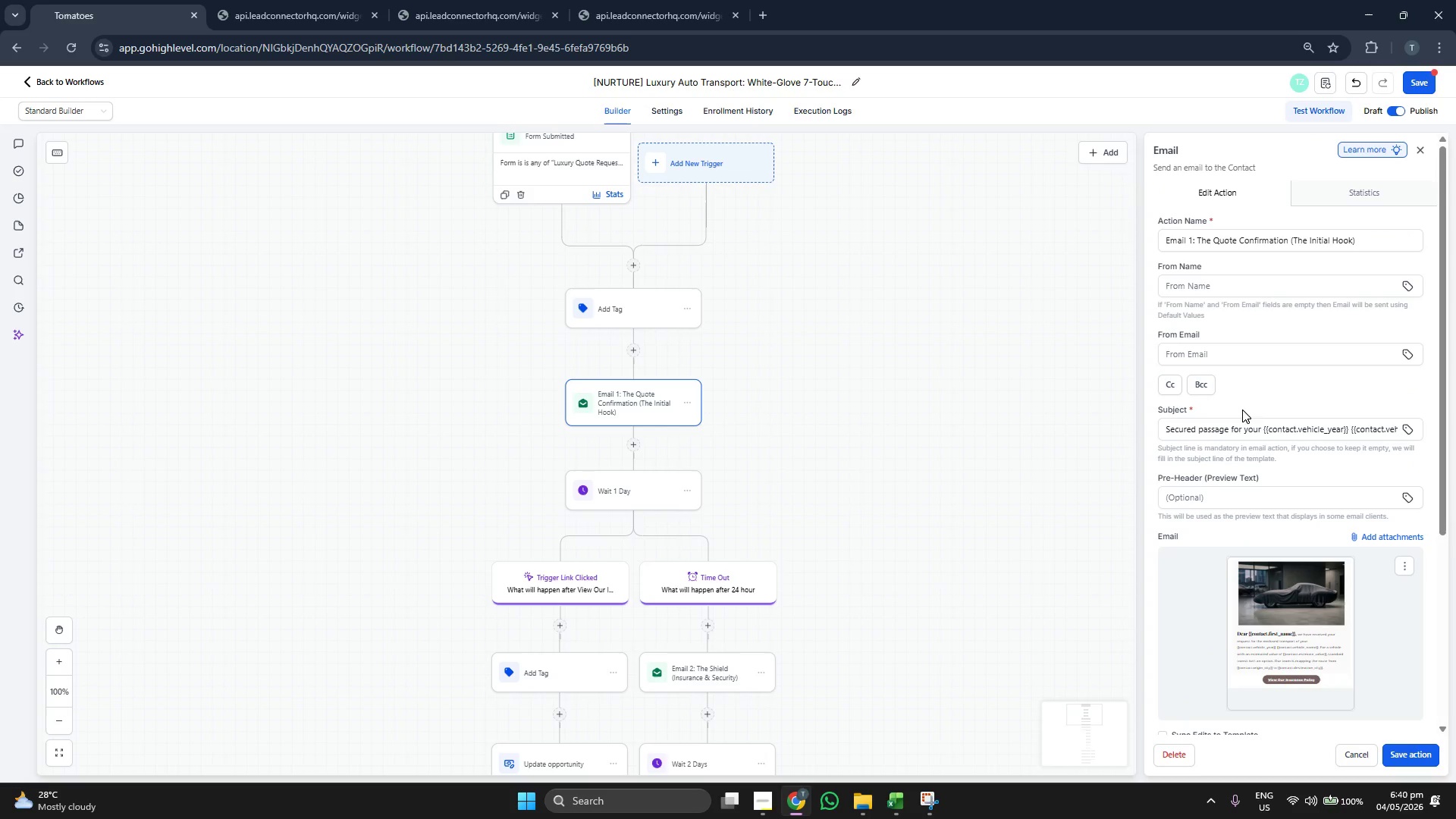 
scroll: coordinate [1291, 563], scroll_direction: down, amount: 7.0
 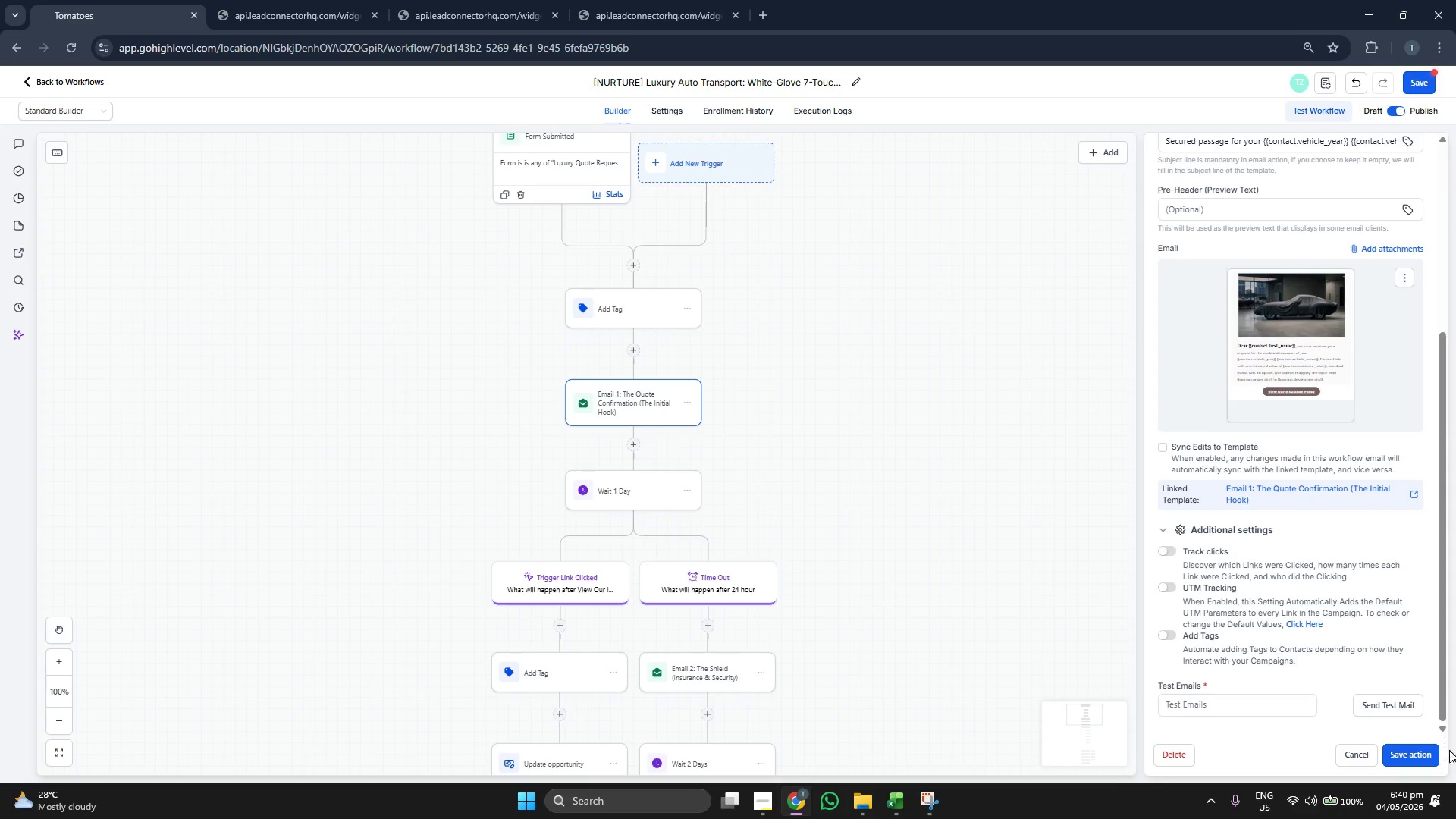 
left_click([1421, 755])
 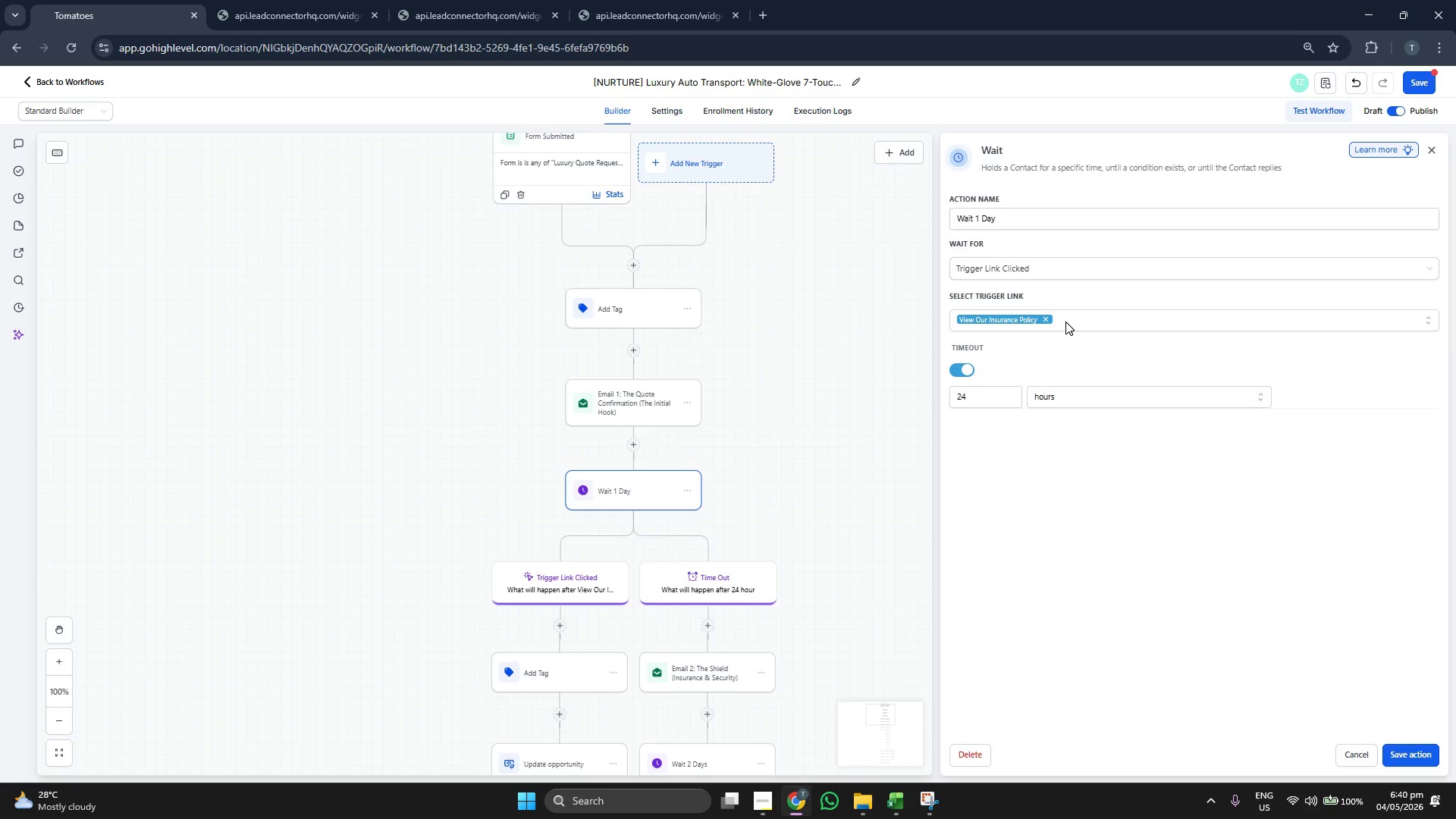 
wait(5.09)
 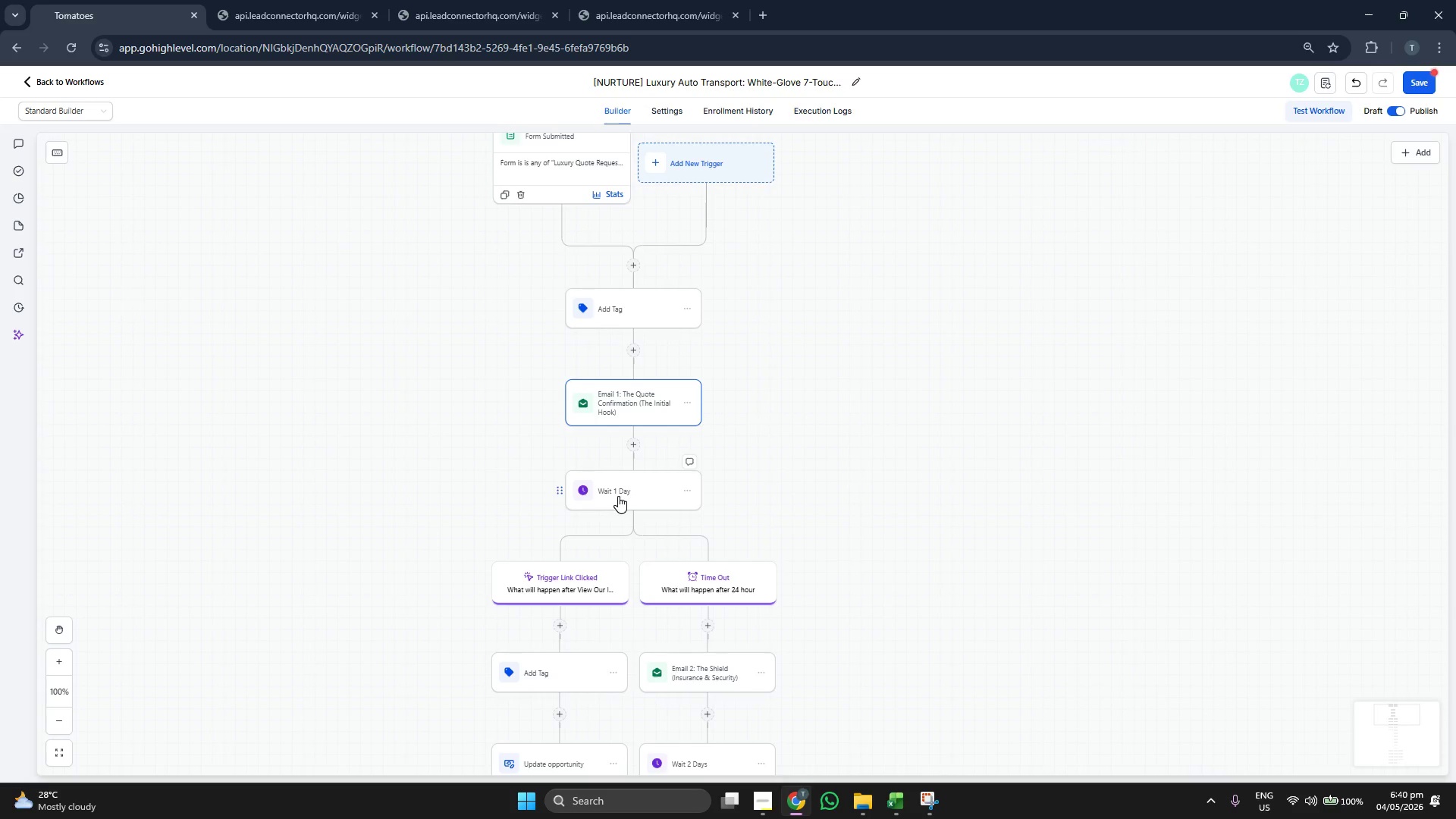 
scroll: coordinate [1096, 363], scroll_direction: down, amount: 2.0
 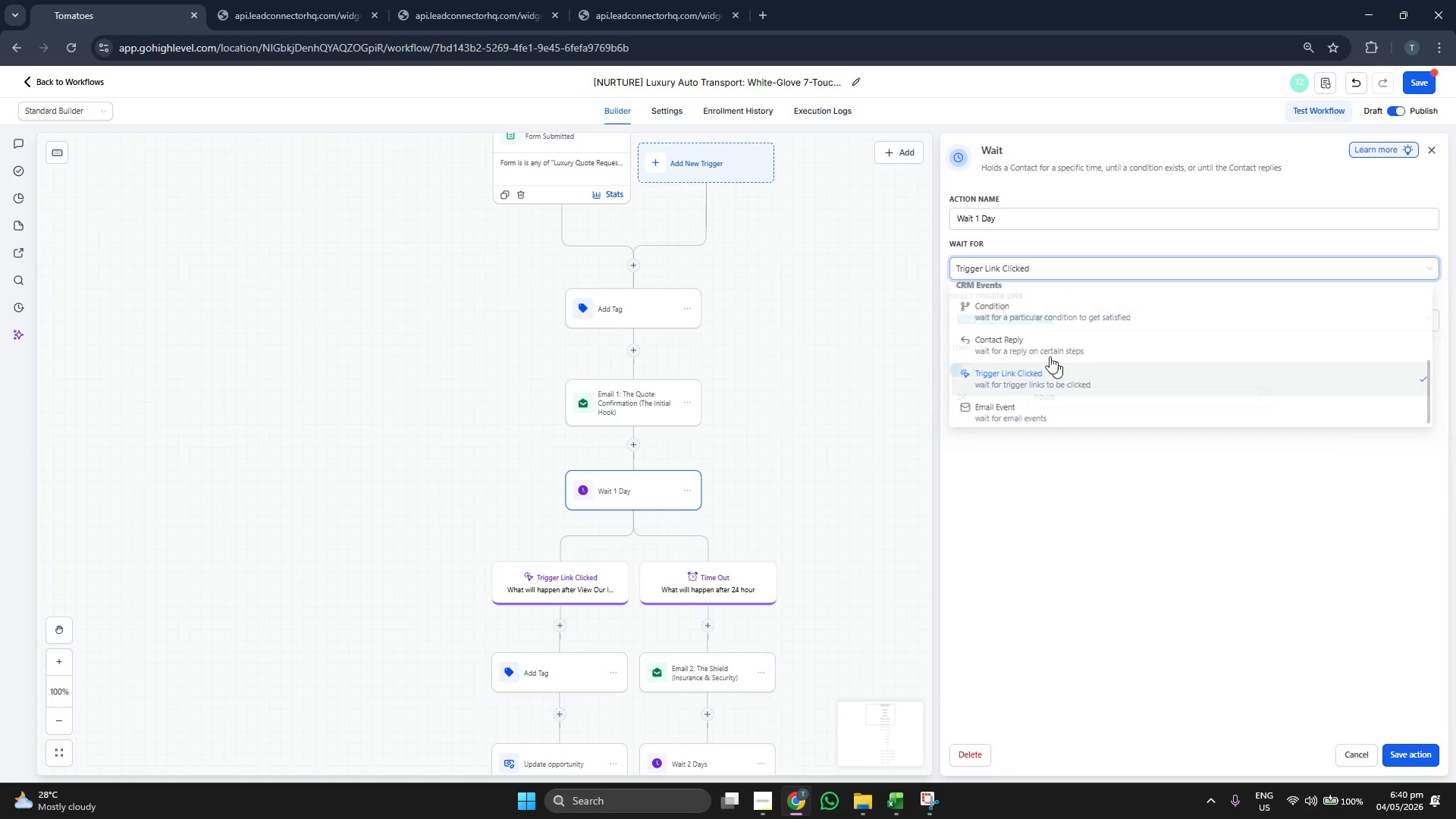 
left_click([1043, 322])
 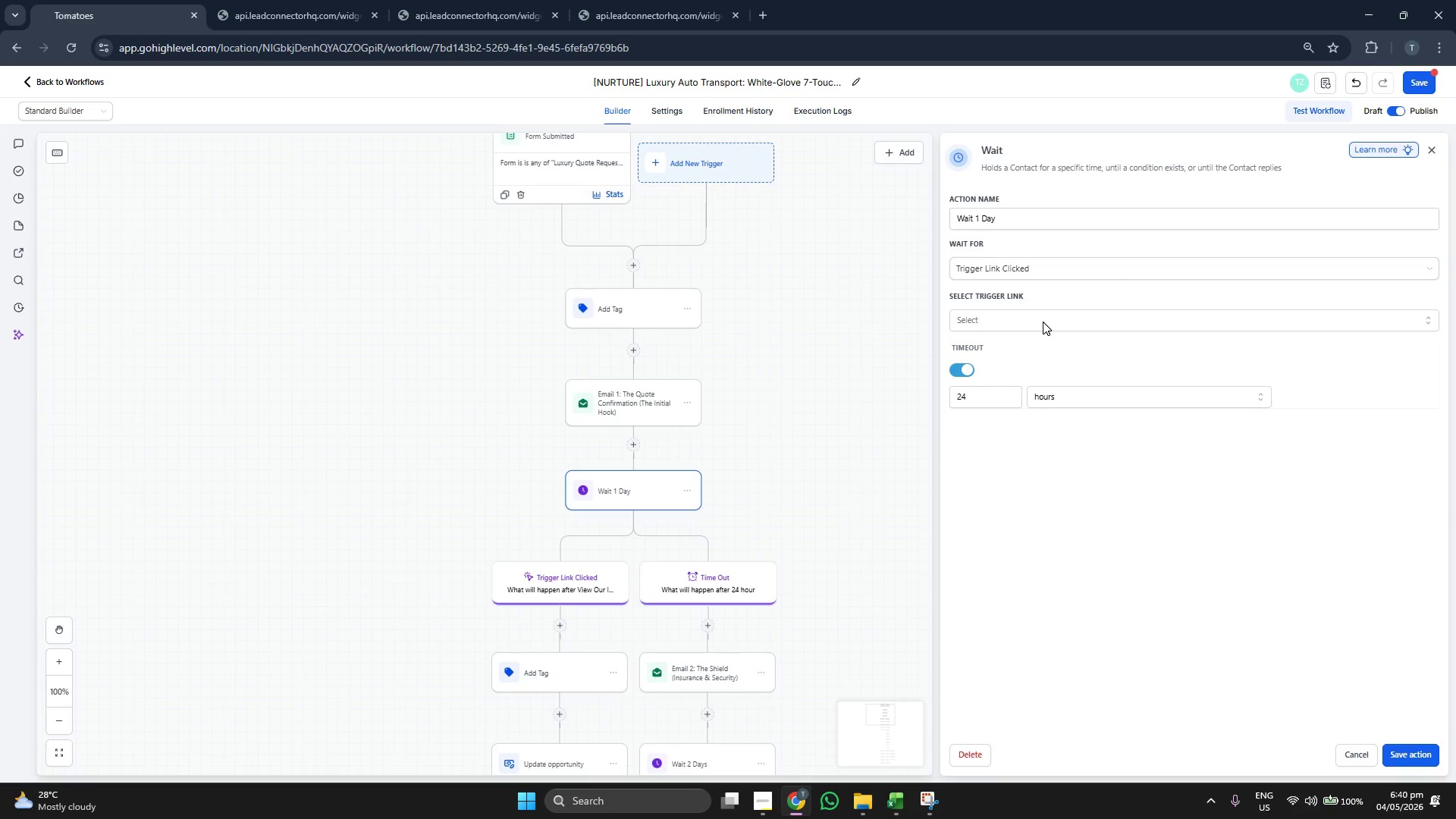 
left_click([1043, 322])
 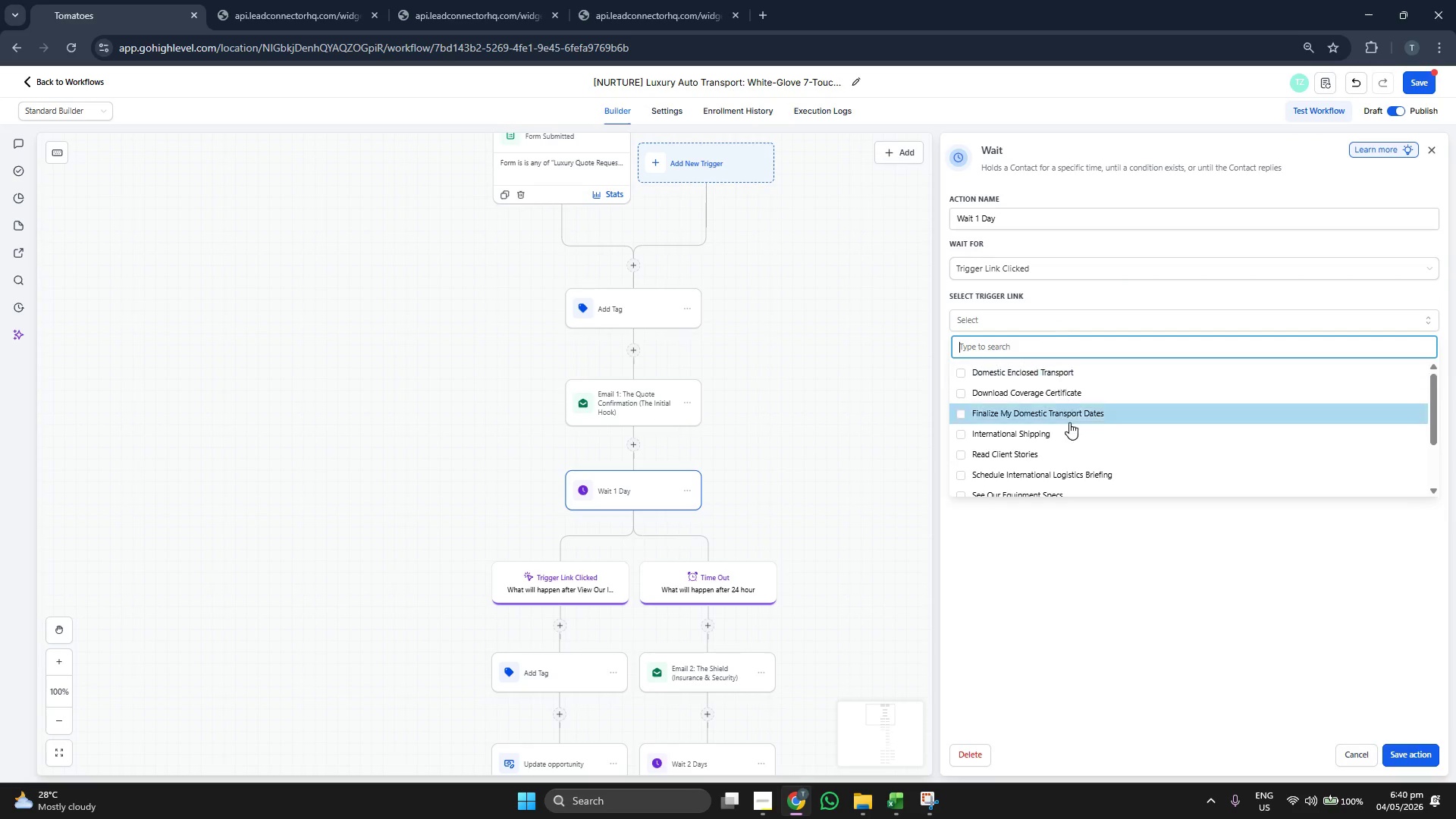 
scroll: coordinate [1071, 429], scroll_direction: down, amount: 4.0
 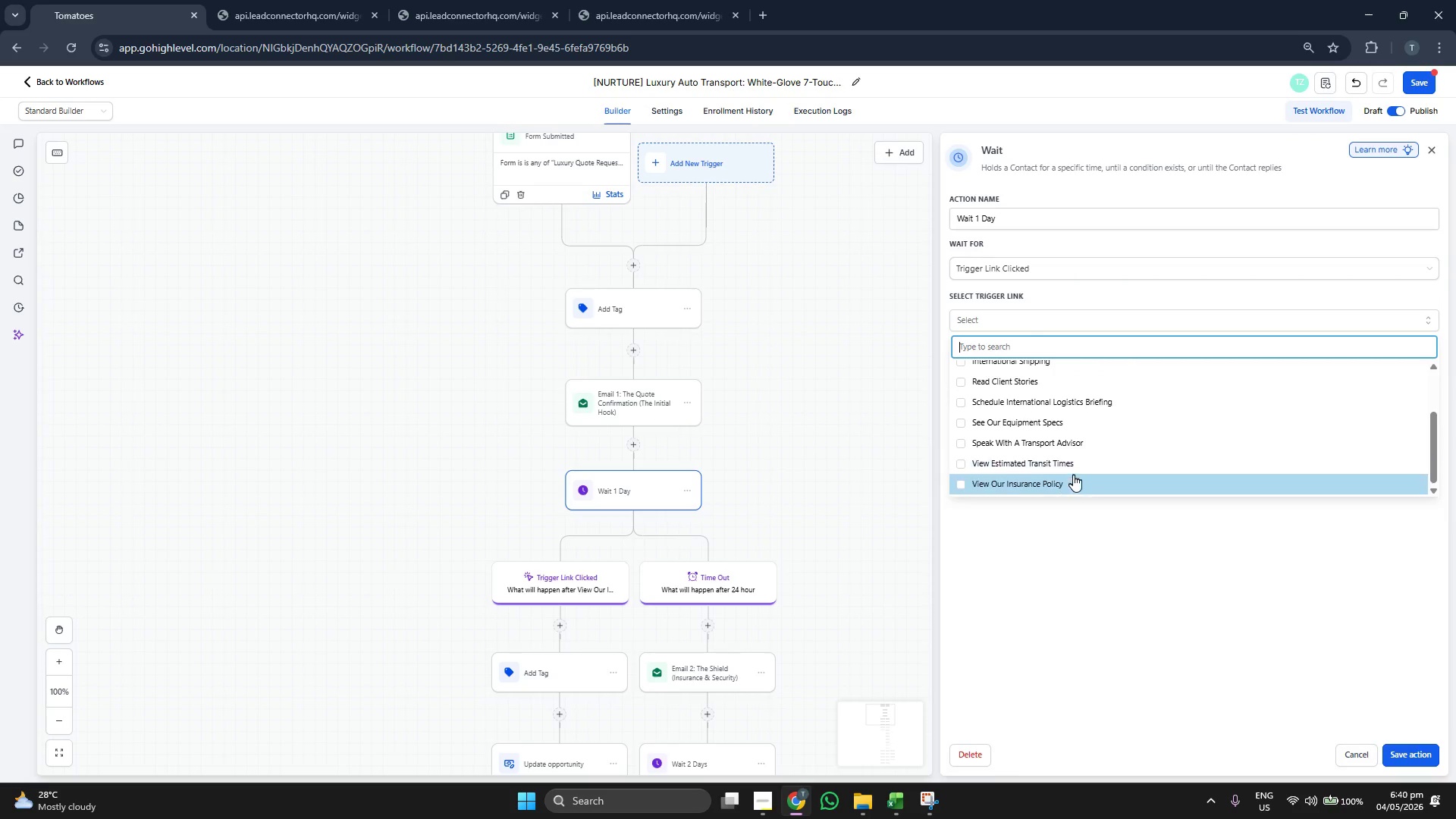 
left_click([1073, 479])
 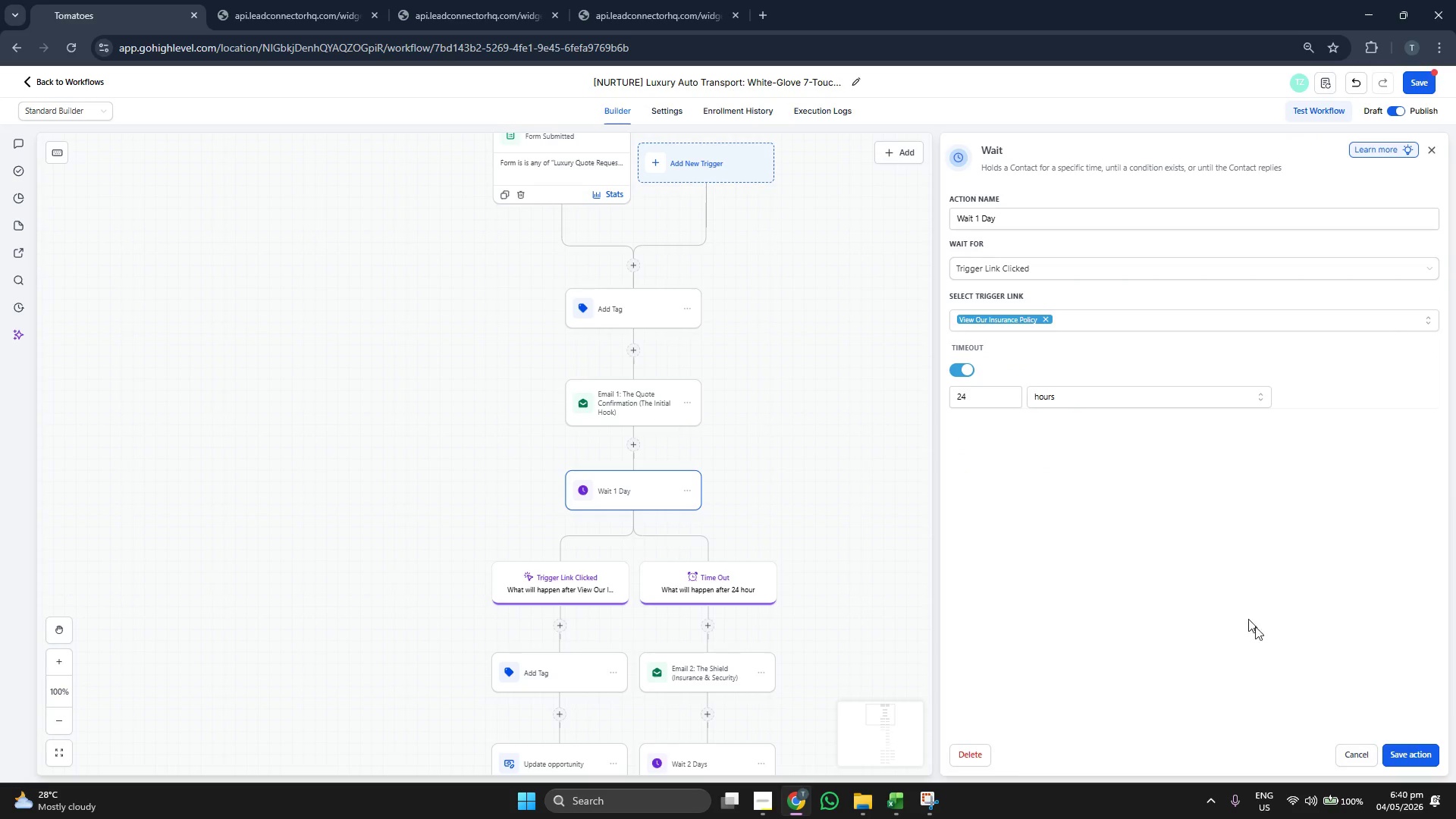 
left_click([1419, 761])
 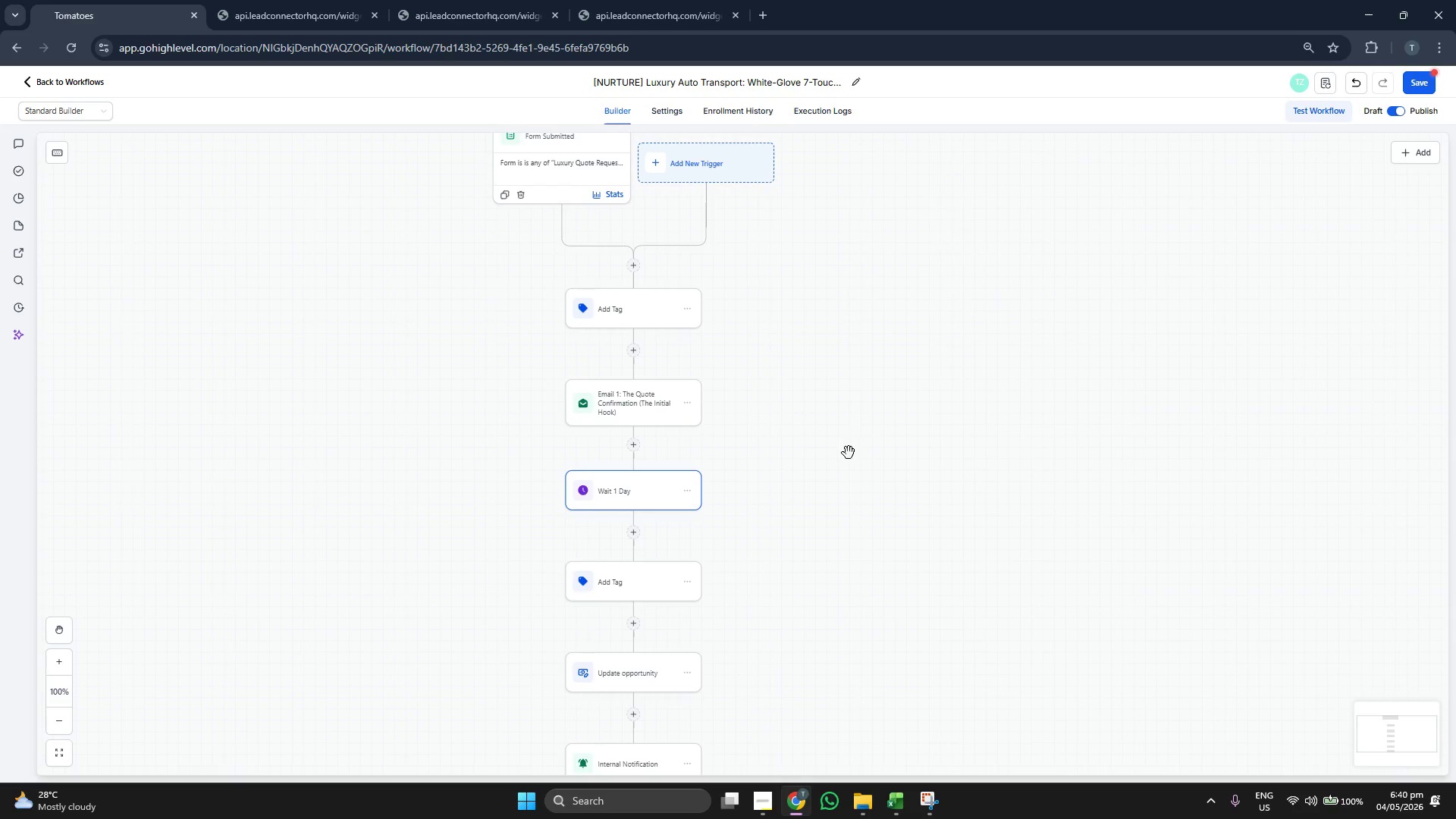 
scroll: coordinate [849, 453], scroll_direction: up, amount: 2.0
 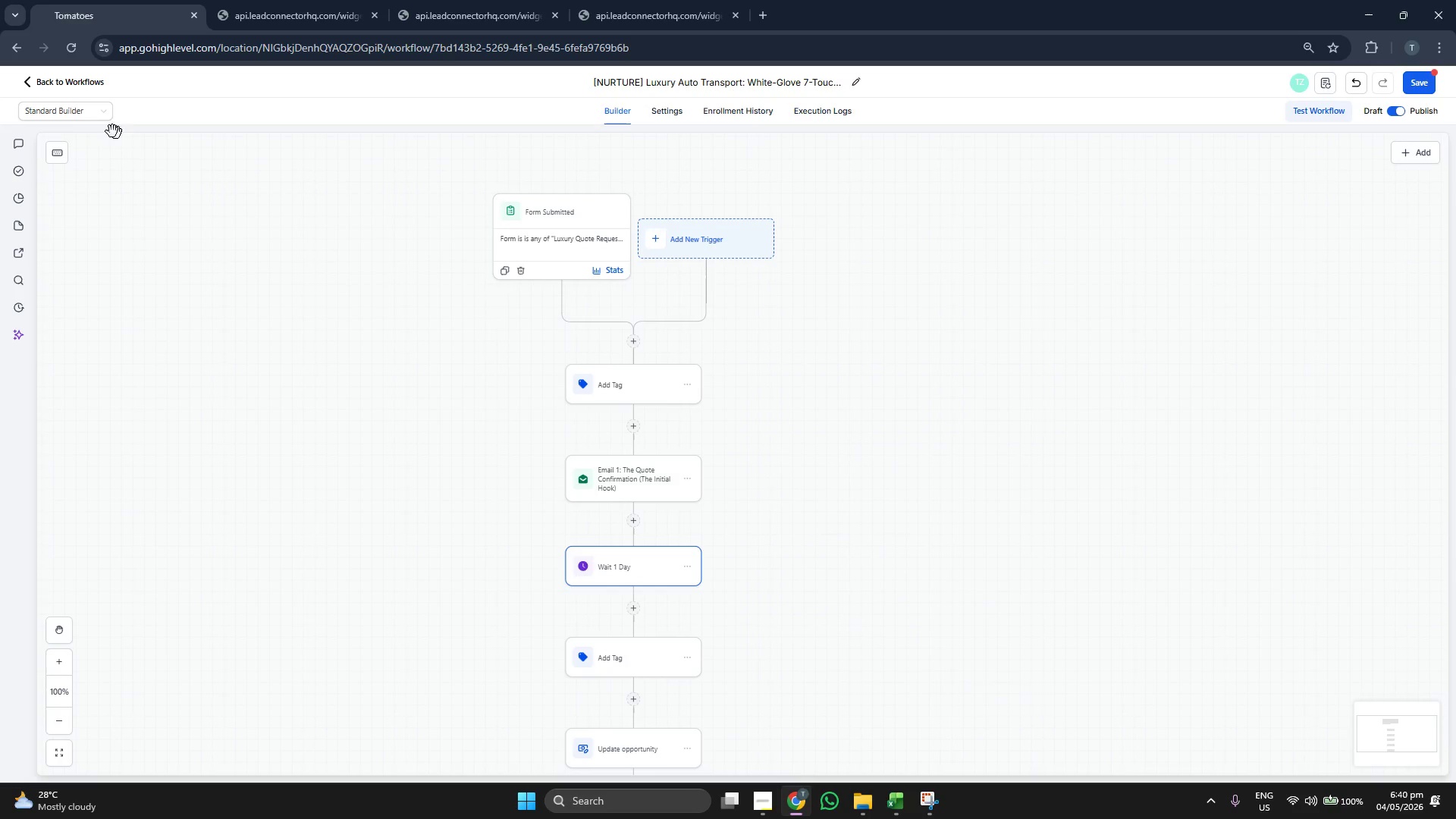 
left_click([32, 85])
 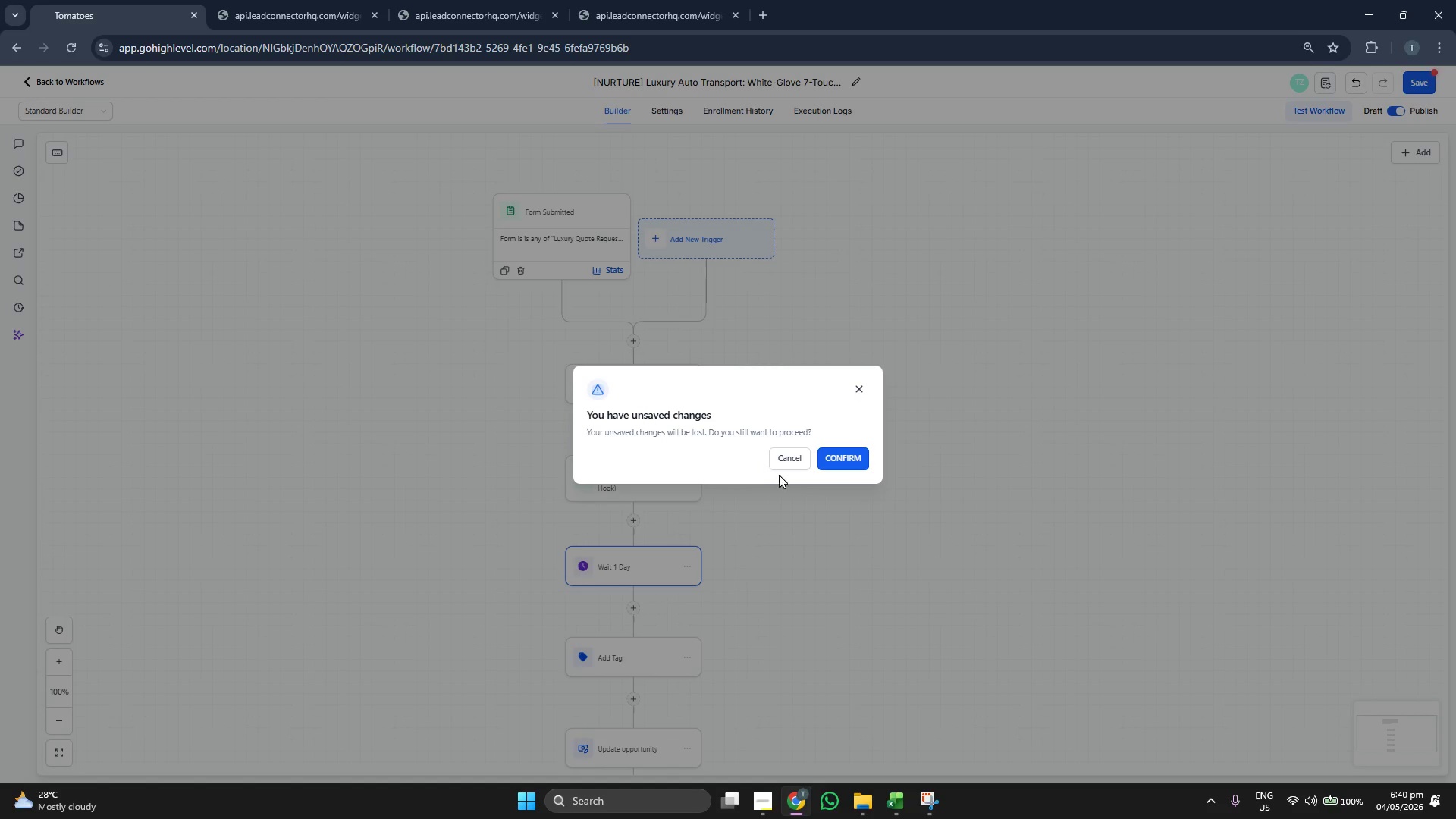 
left_click([785, 464])
 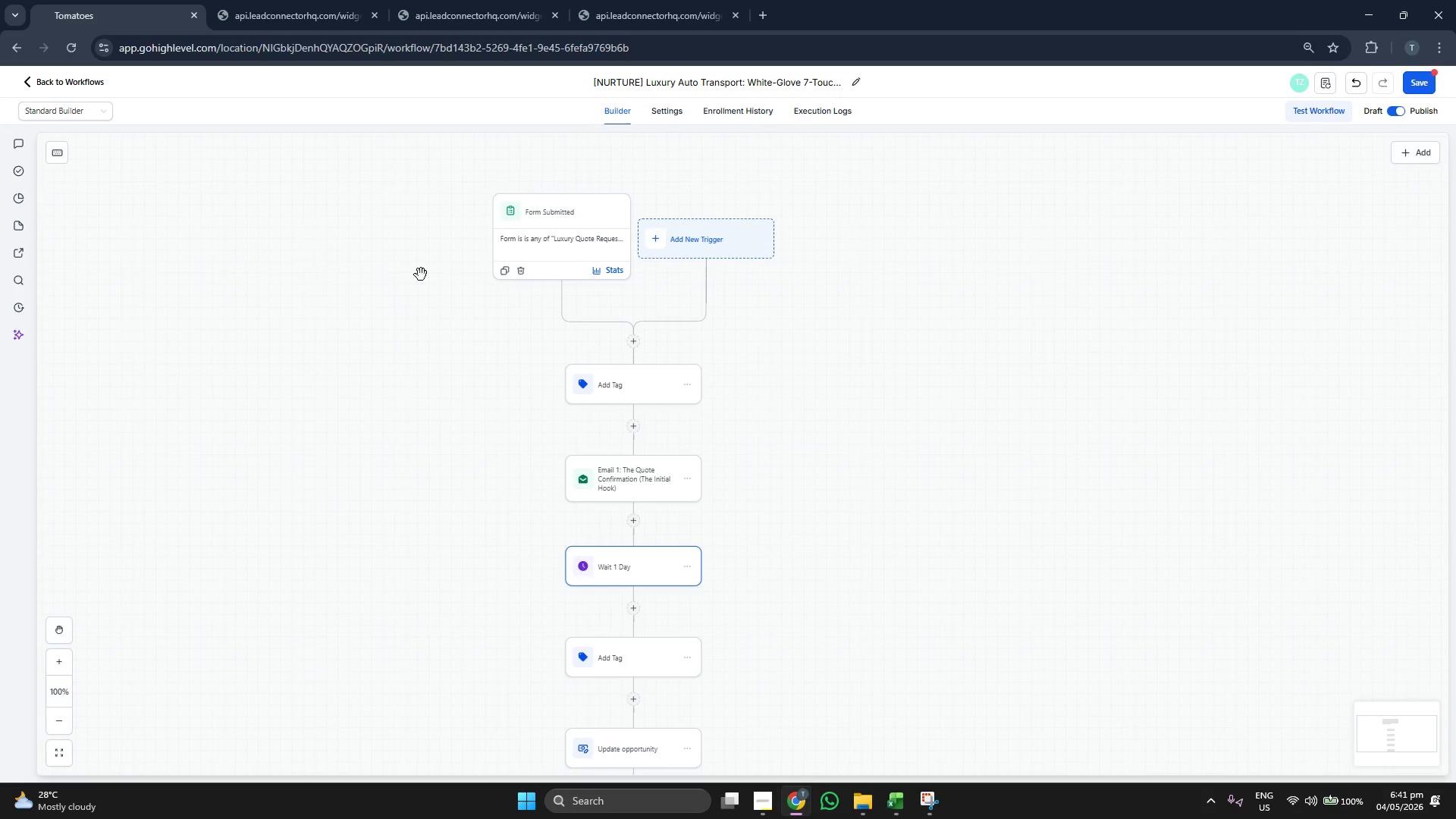 
left_click([61, 79])
 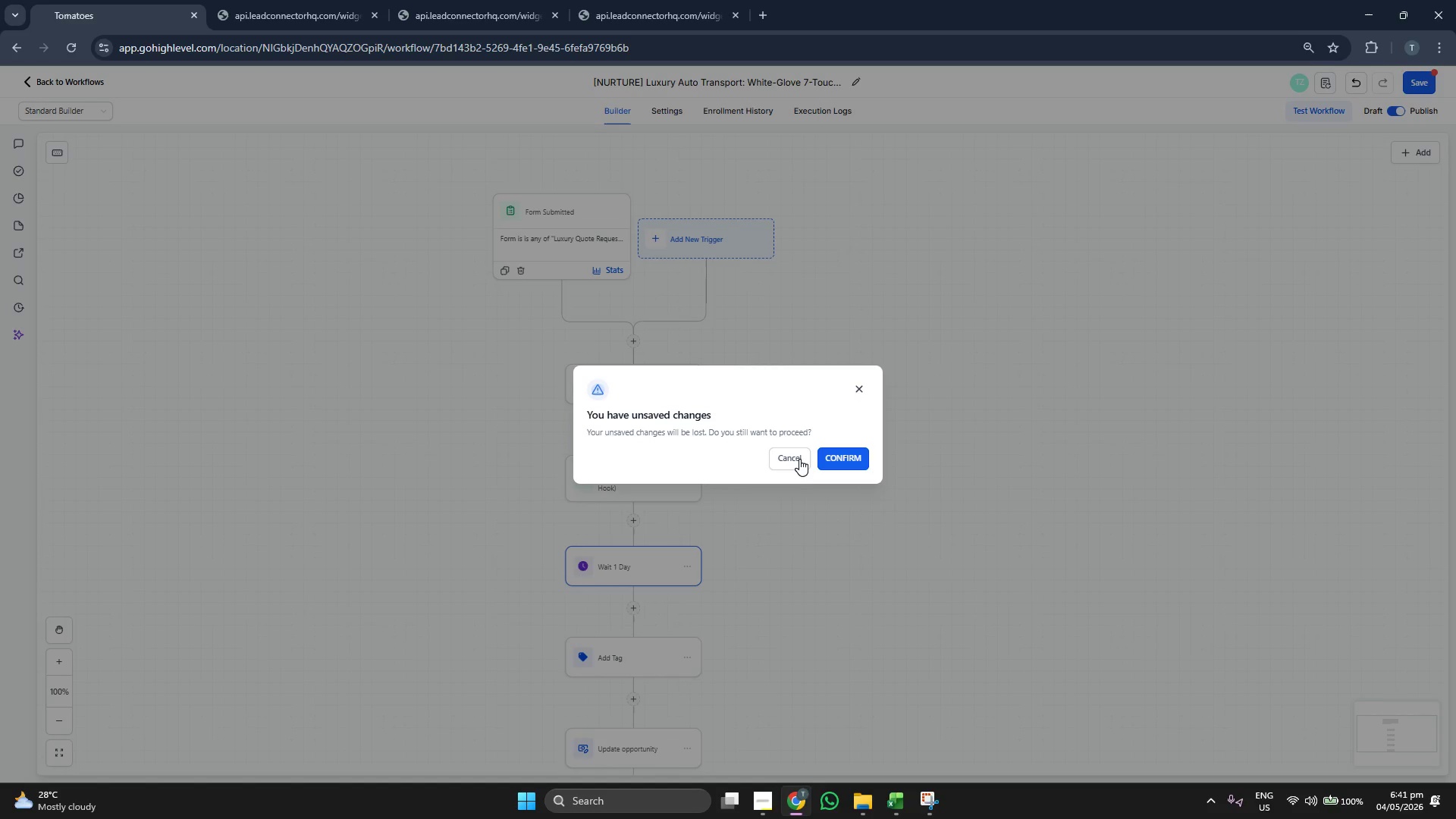 
left_click([797, 459])
 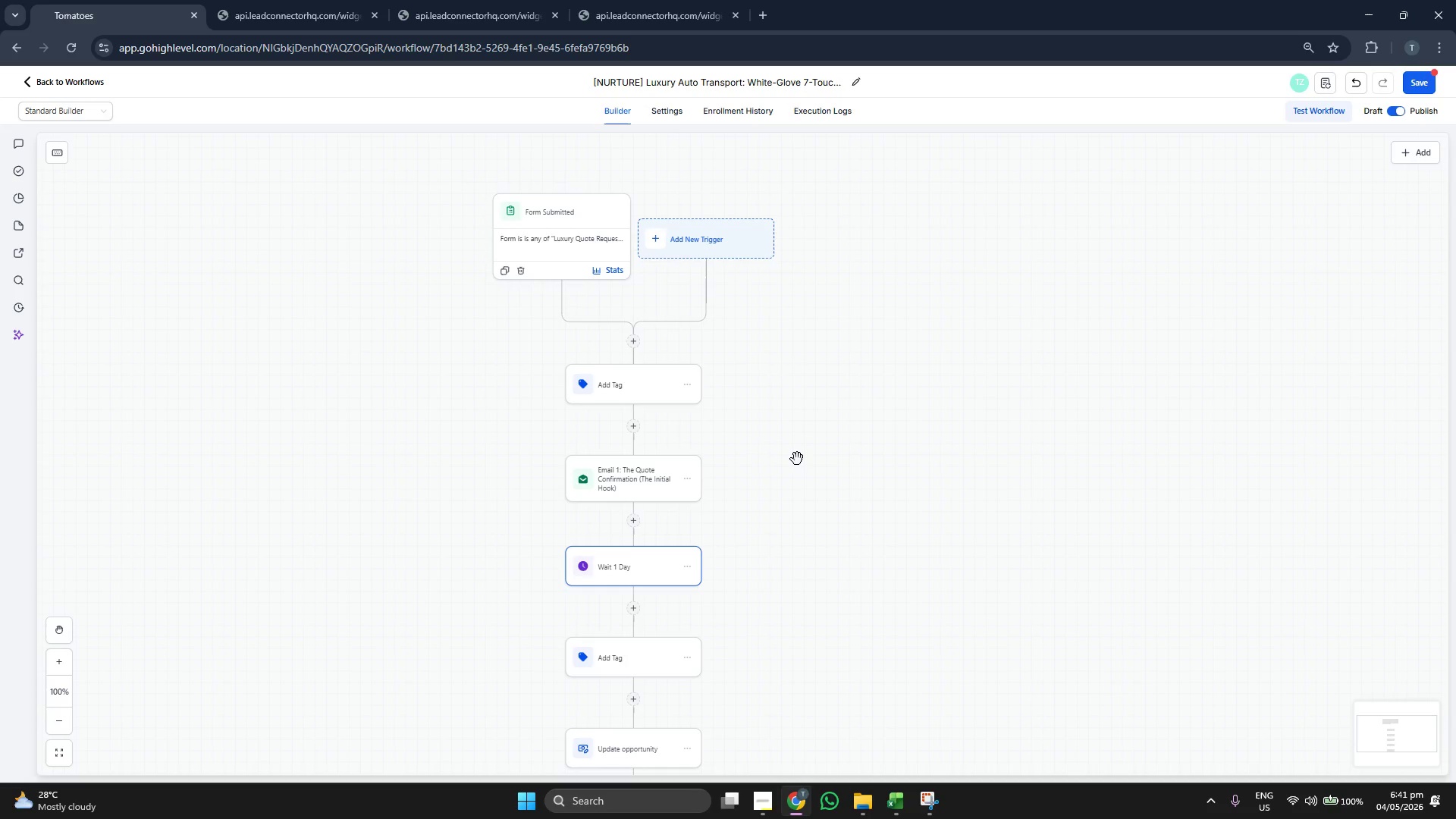 
scroll: coordinate [797, 459], scroll_direction: down, amount: 2.0
 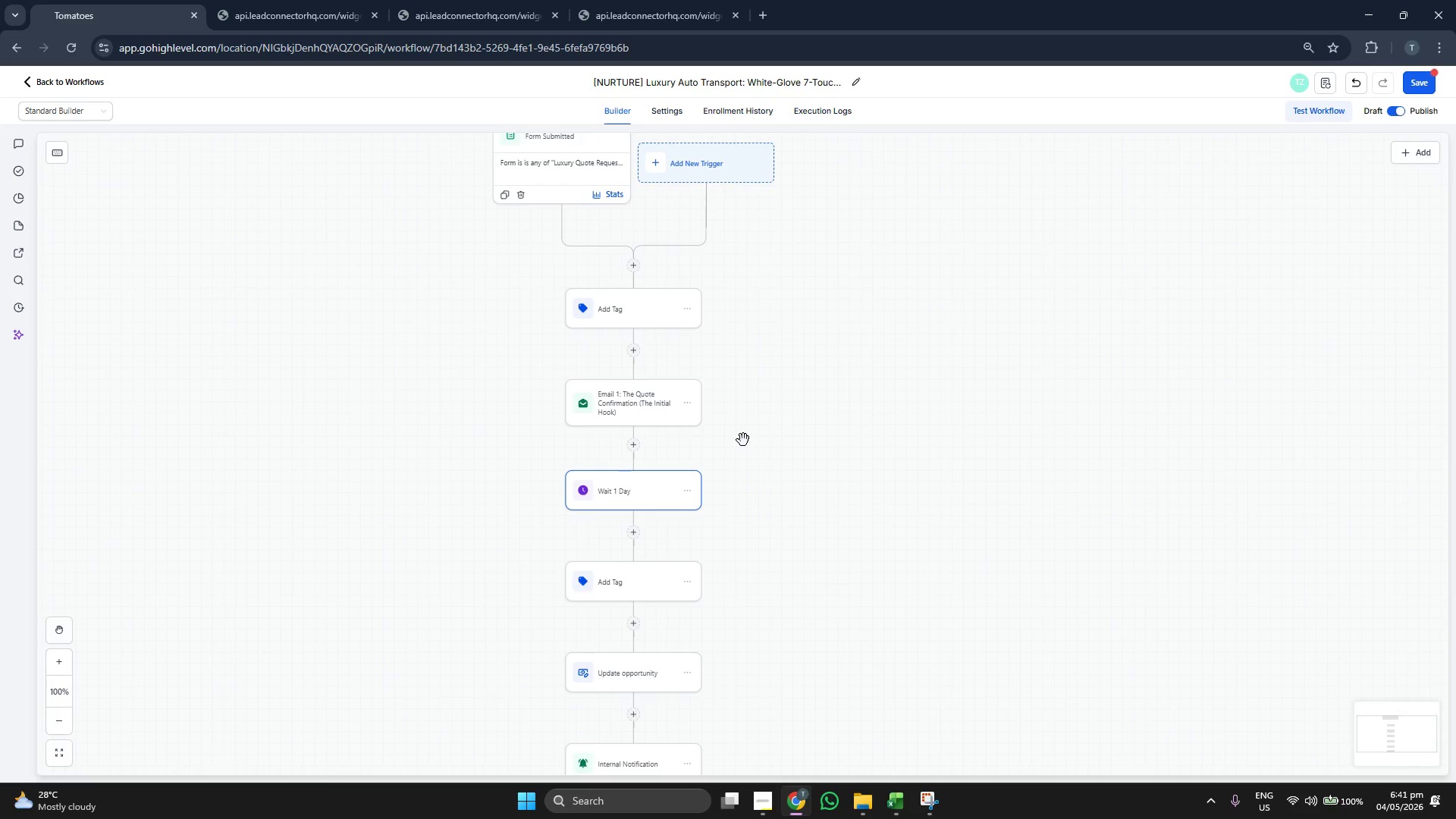 
scroll: coordinate [725, 435], scroll_direction: up, amount: 2.0
 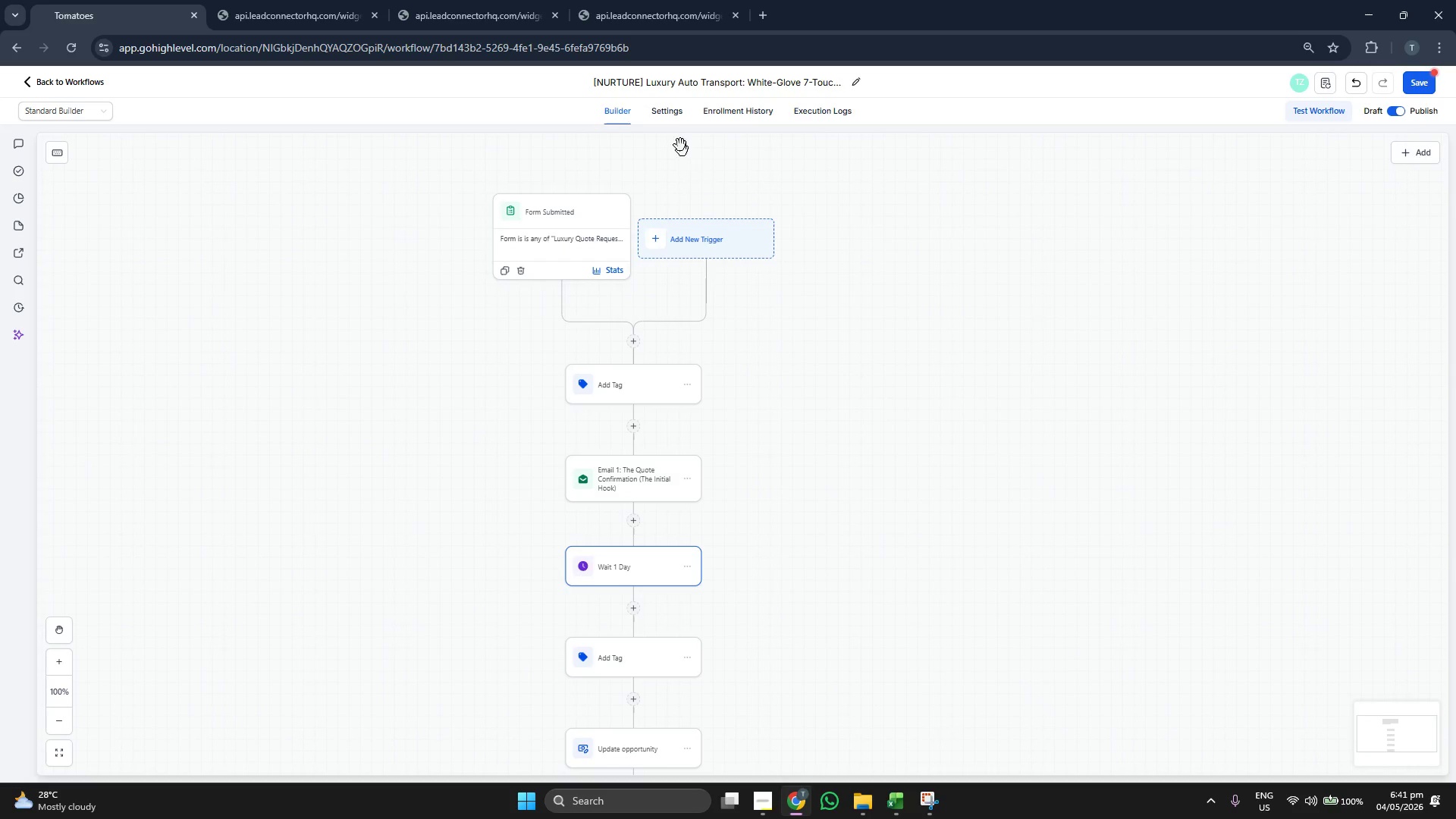 
left_click([667, 110])
 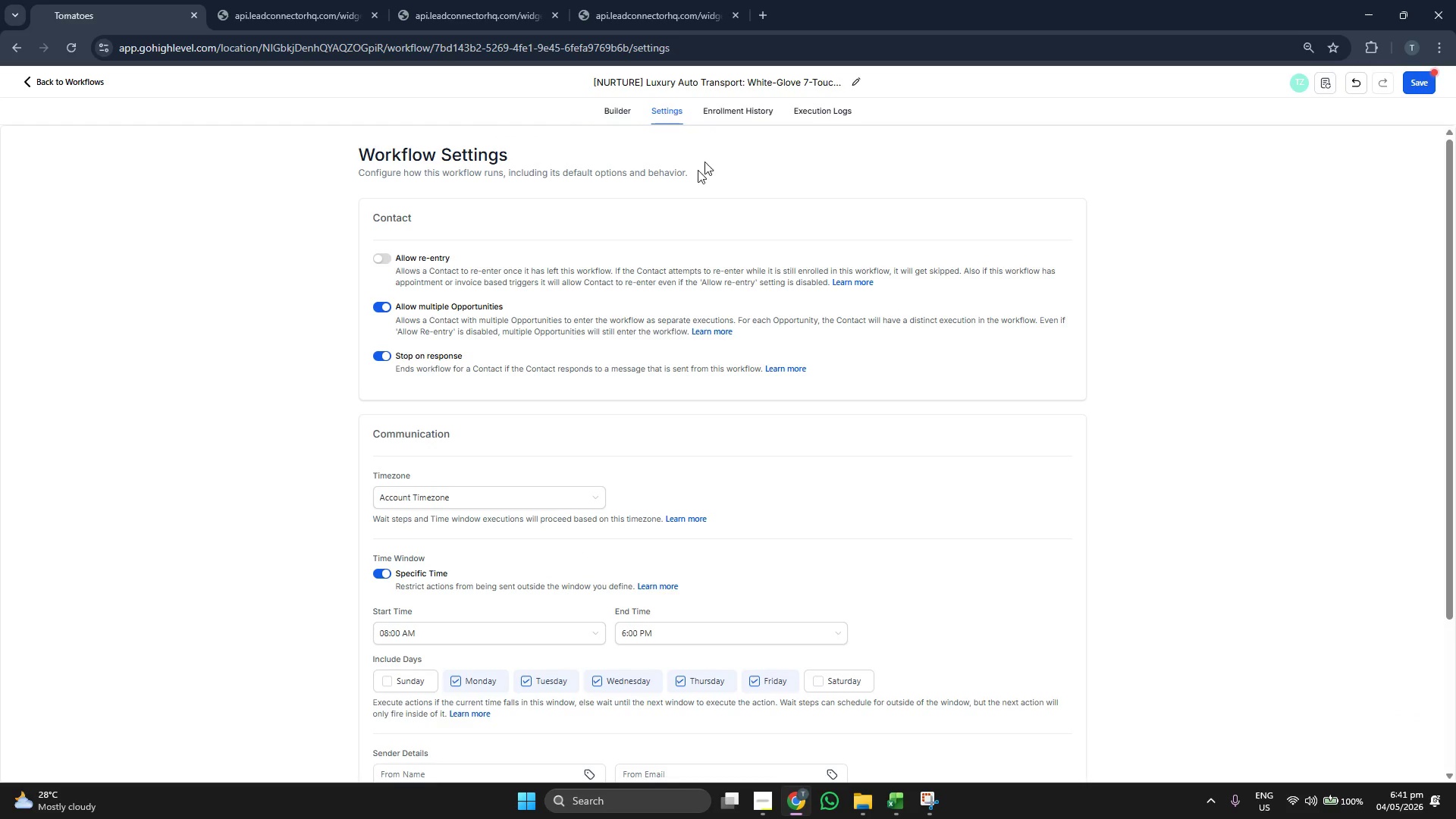 
scroll: coordinate [581, 302], scroll_direction: down, amount: 7.0
 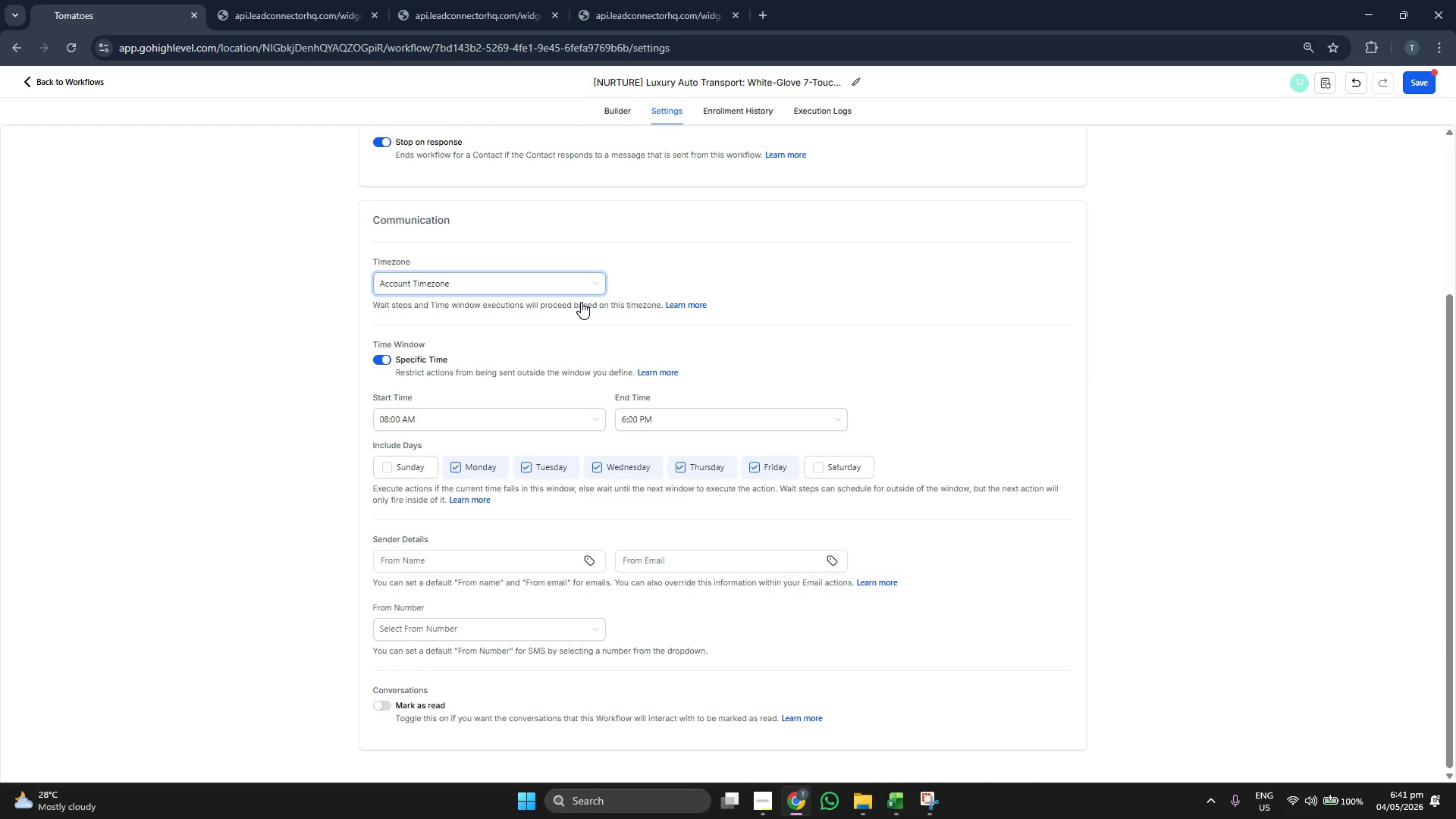 
scroll: coordinate [581, 302], scroll_direction: up, amount: 4.0
 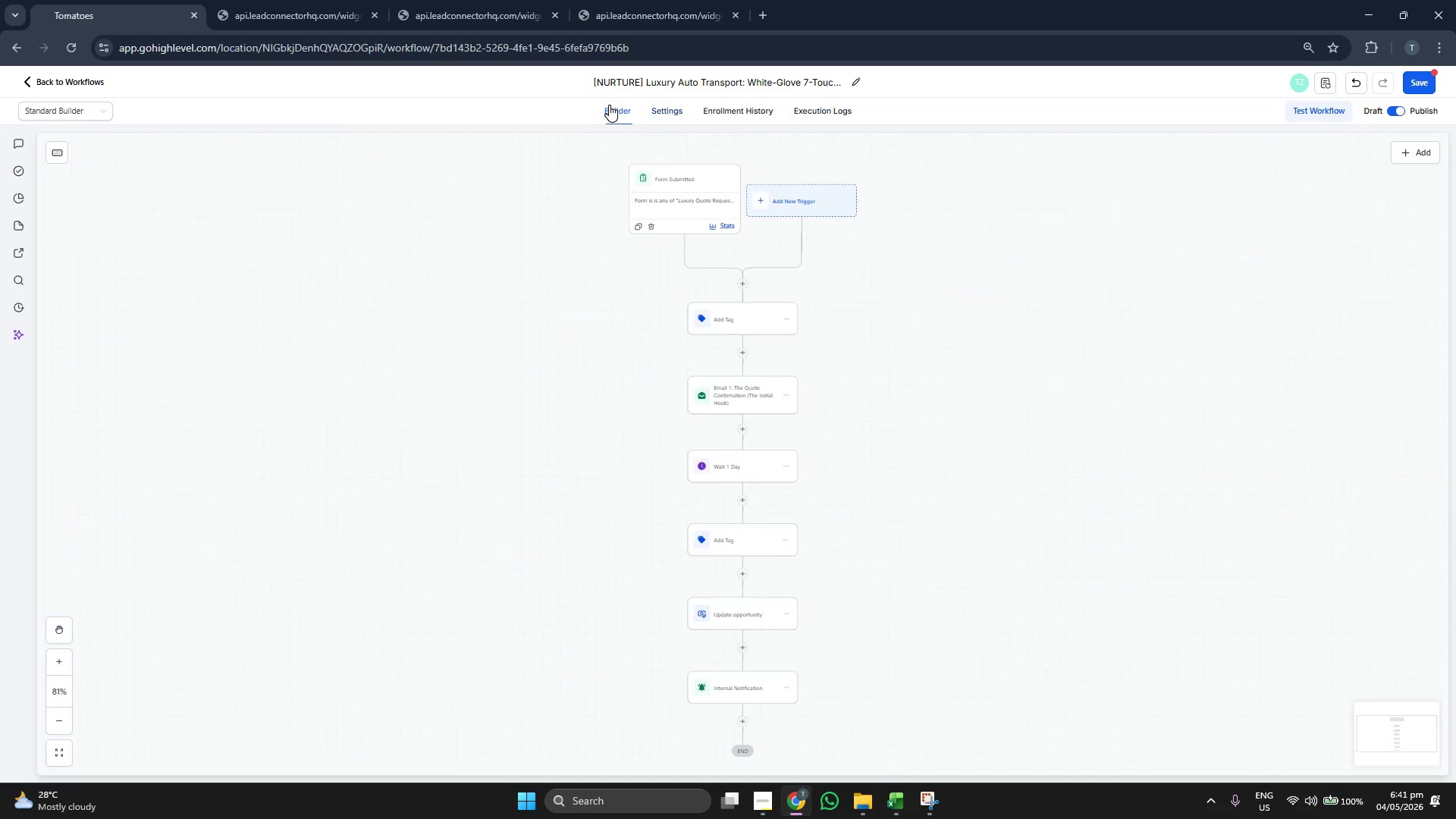 
scroll: coordinate [566, 231], scroll_direction: down, amount: 7.0
 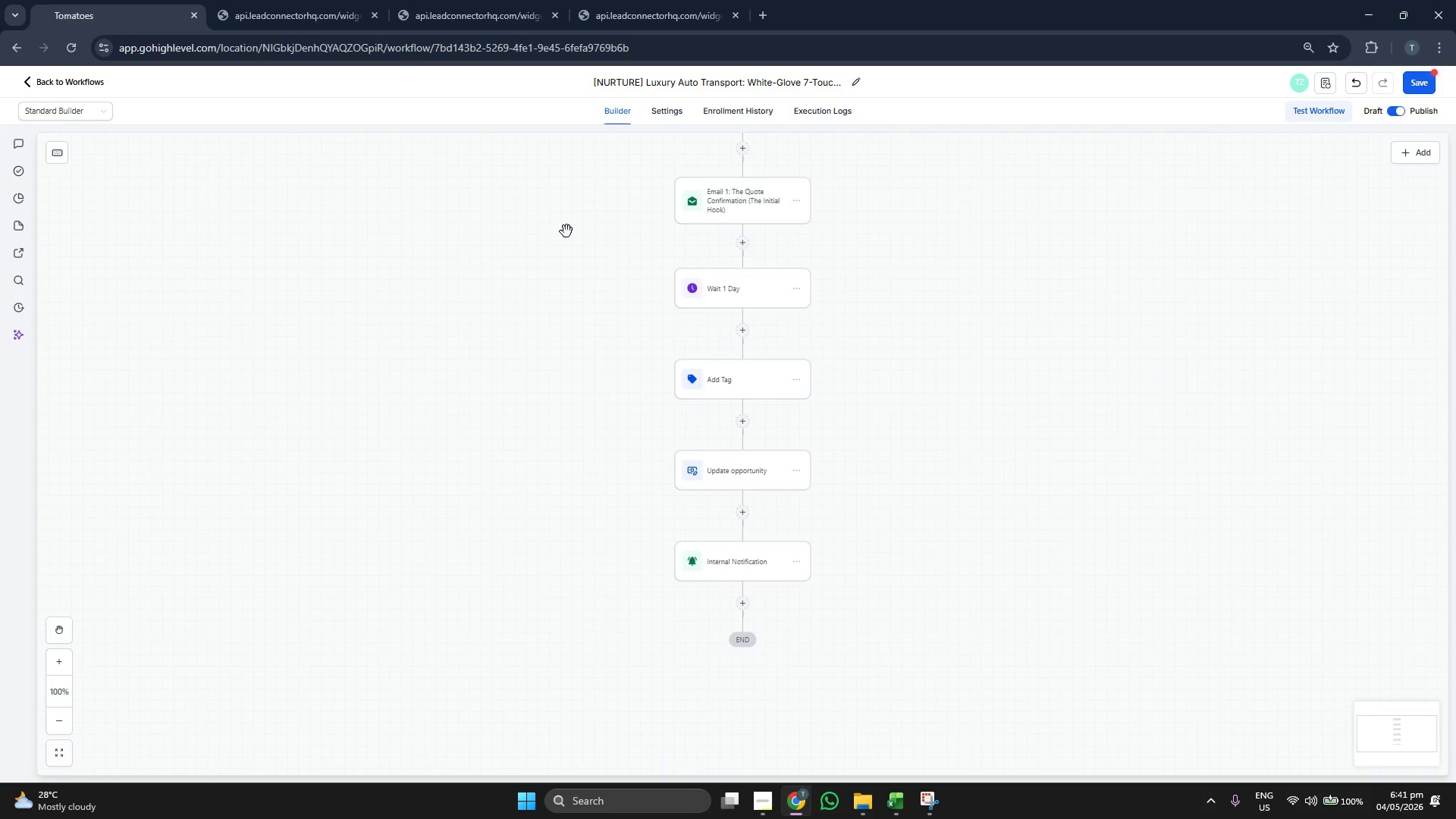 
scroll: coordinate [566, 231], scroll_direction: up, amount: 1.0
 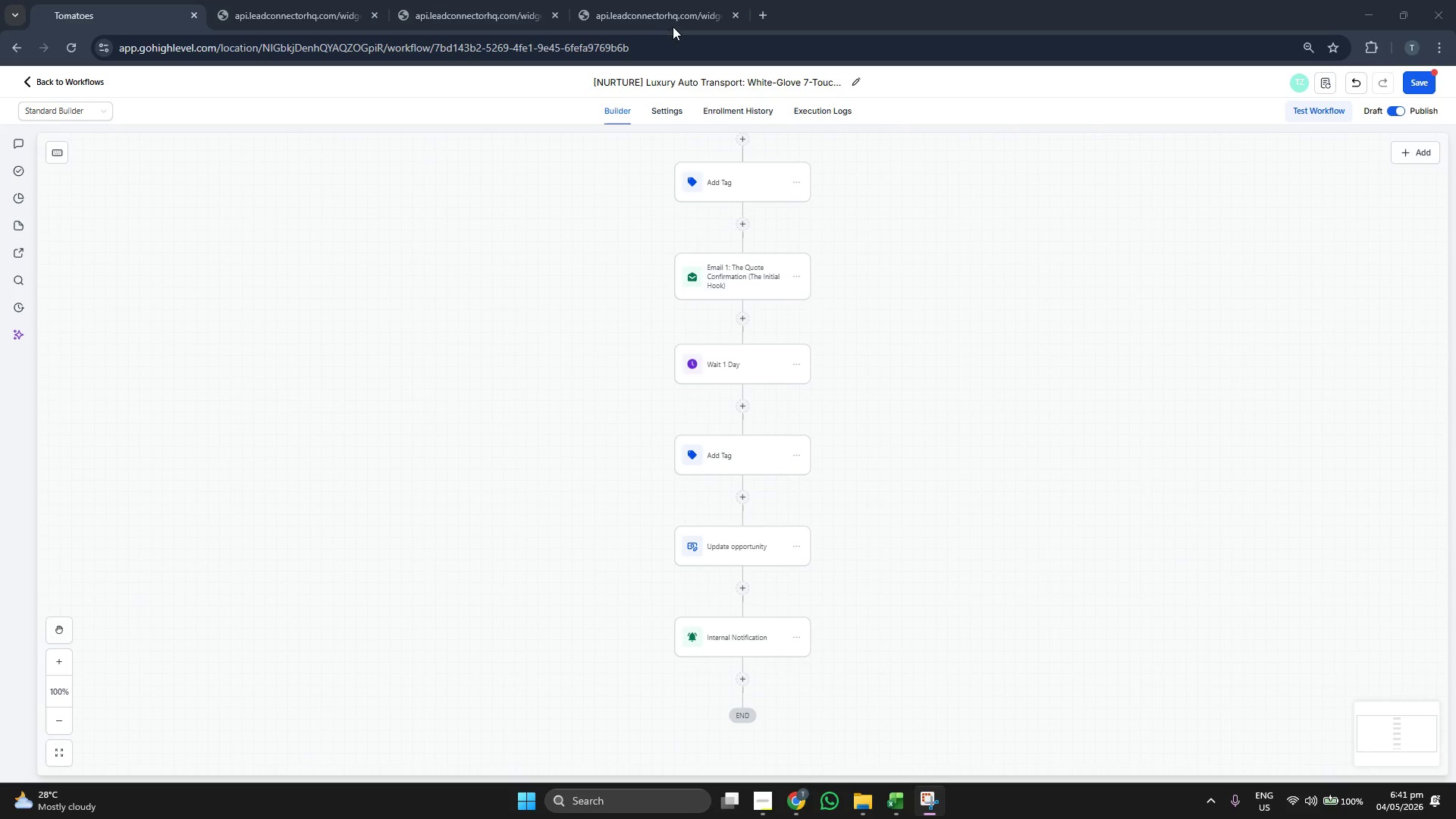 
left_click([673, 27])
 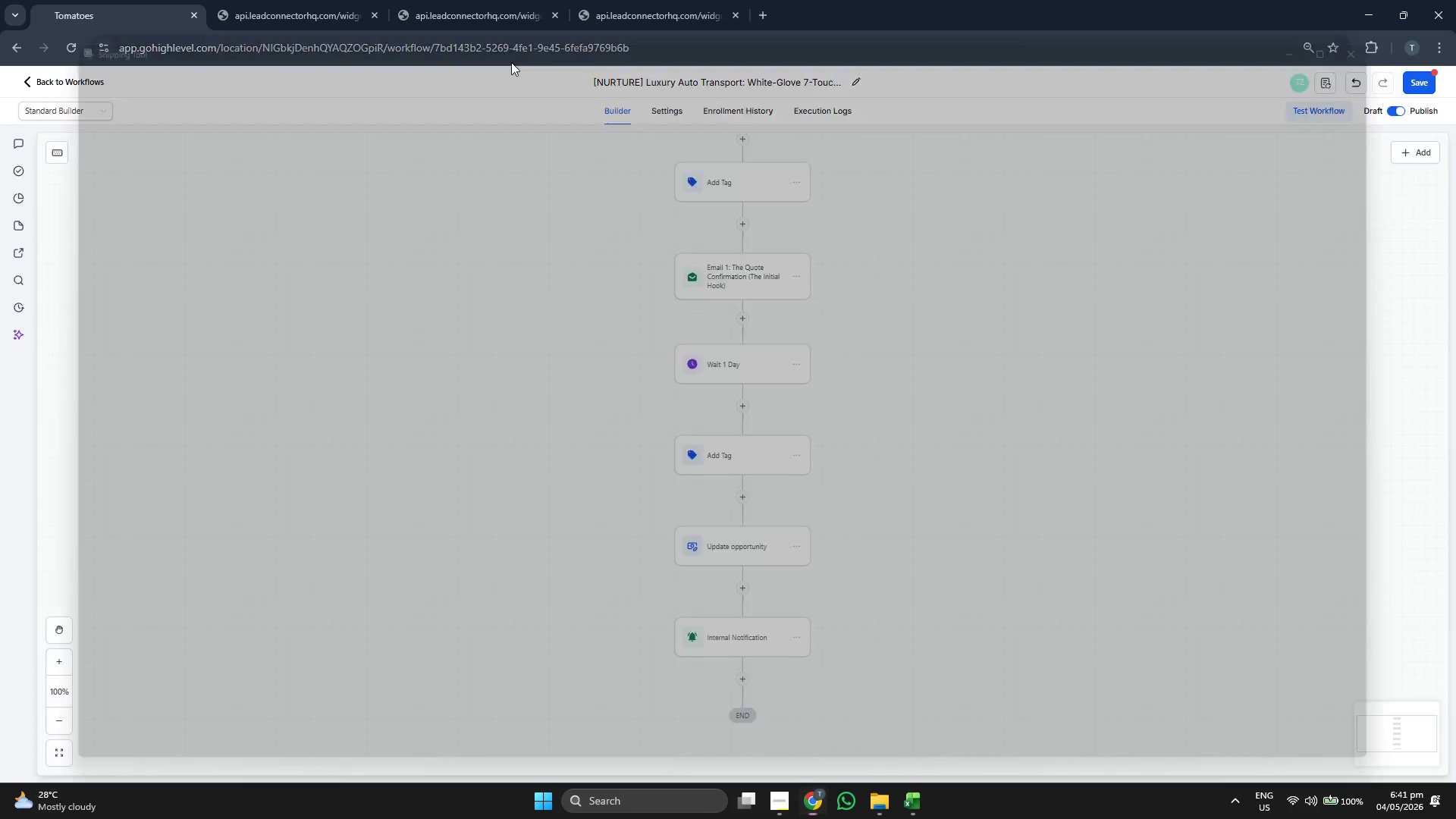 
left_click_drag(start_coordinate=[470, 12], to_coordinate=[480, 49])
 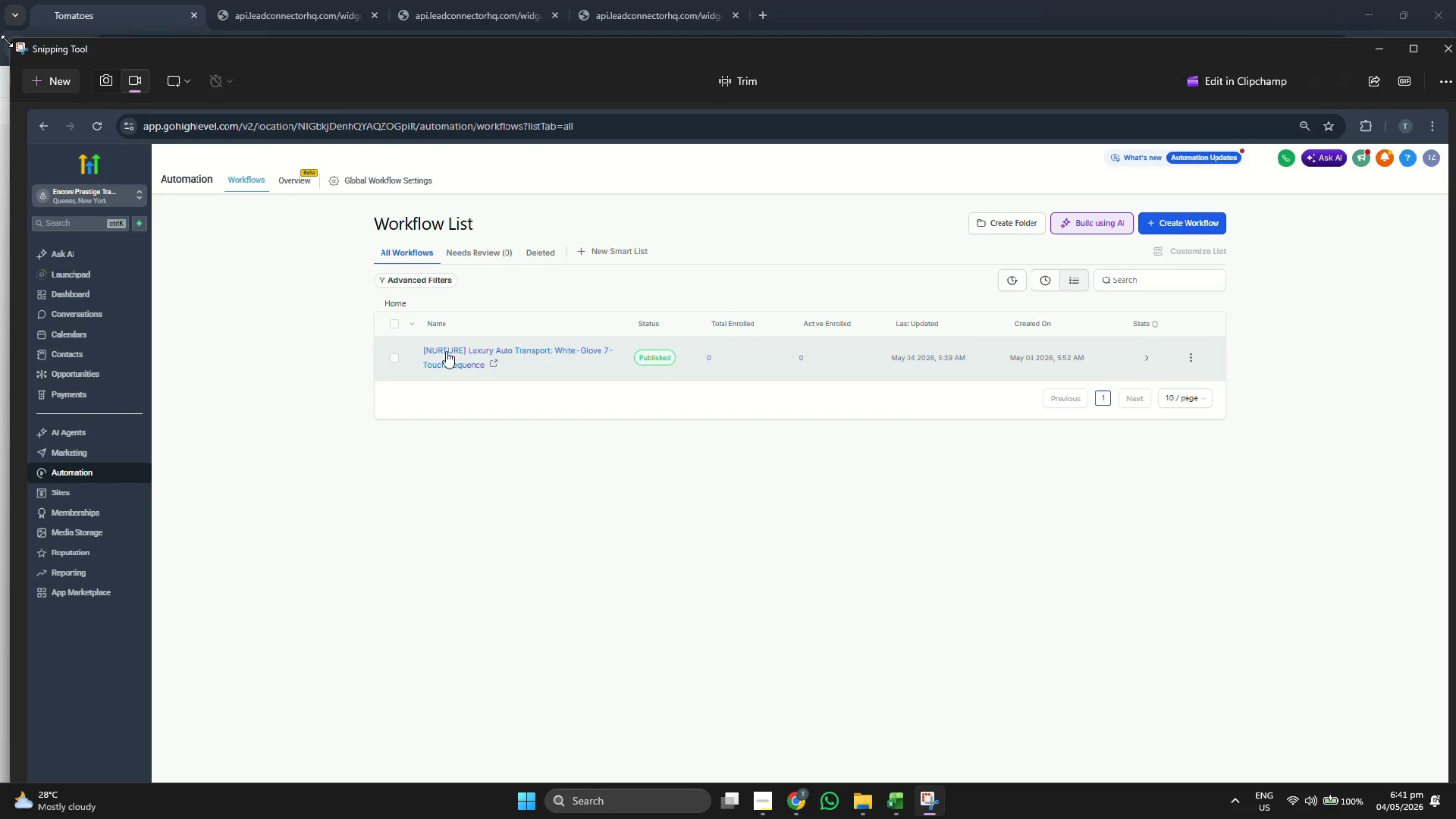 
left_click_drag(start_coordinate=[8, 42], to_coordinate=[440, 219])
 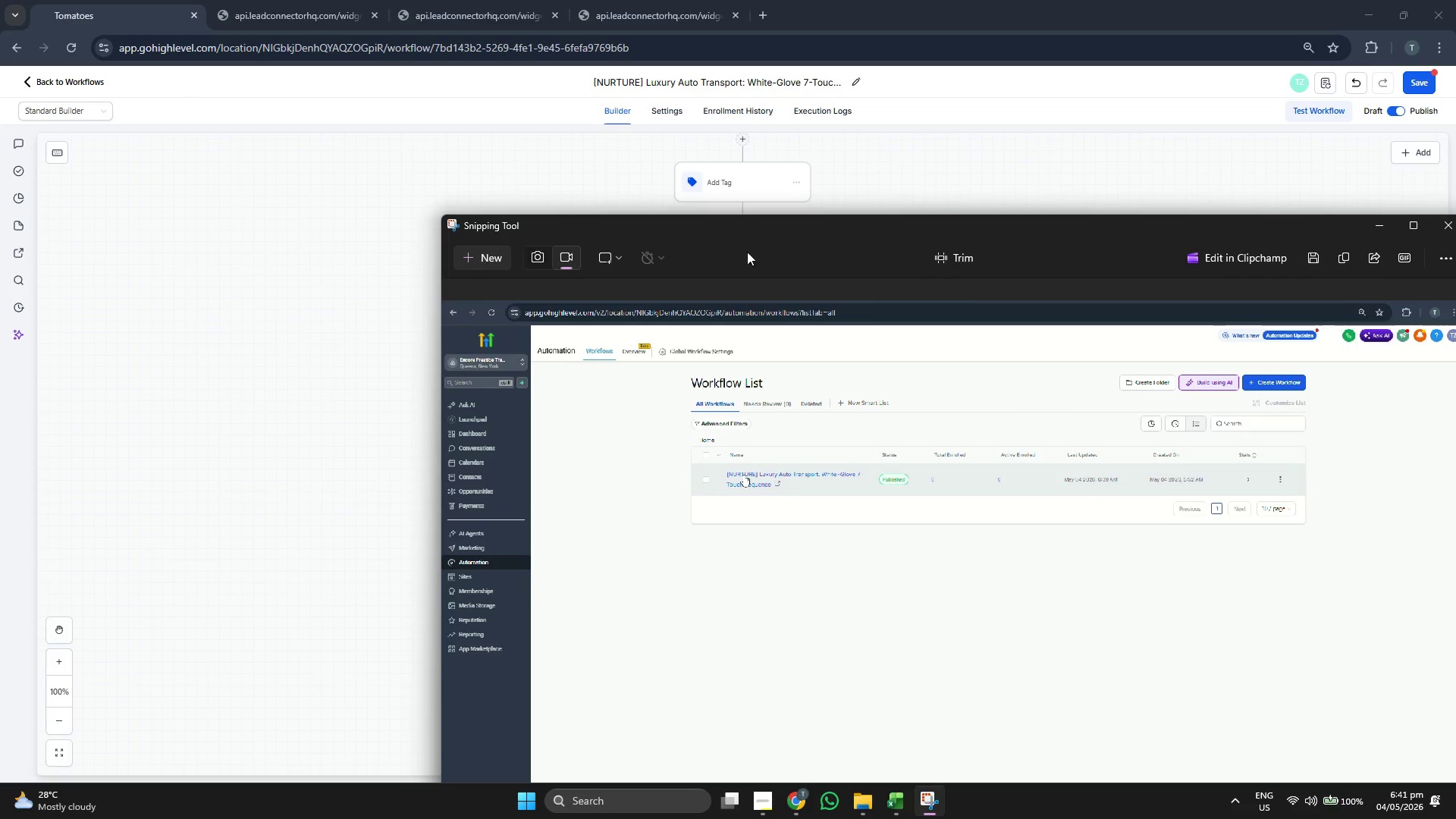 
left_click_drag(start_coordinate=[753, 241], to_coordinate=[563, 184])
 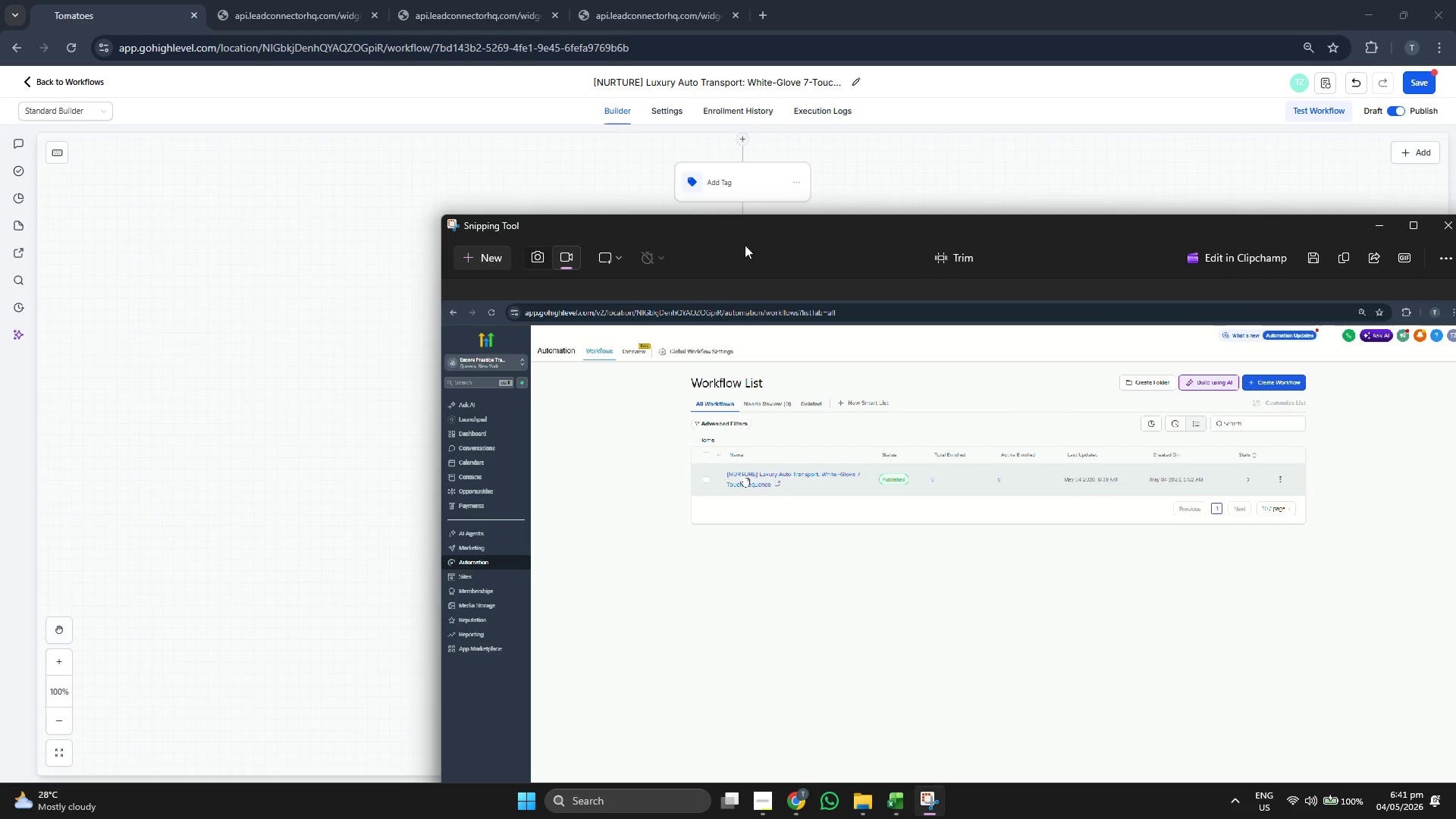 
left_click_drag(start_coordinate=[729, 237], to_coordinate=[525, 194])
 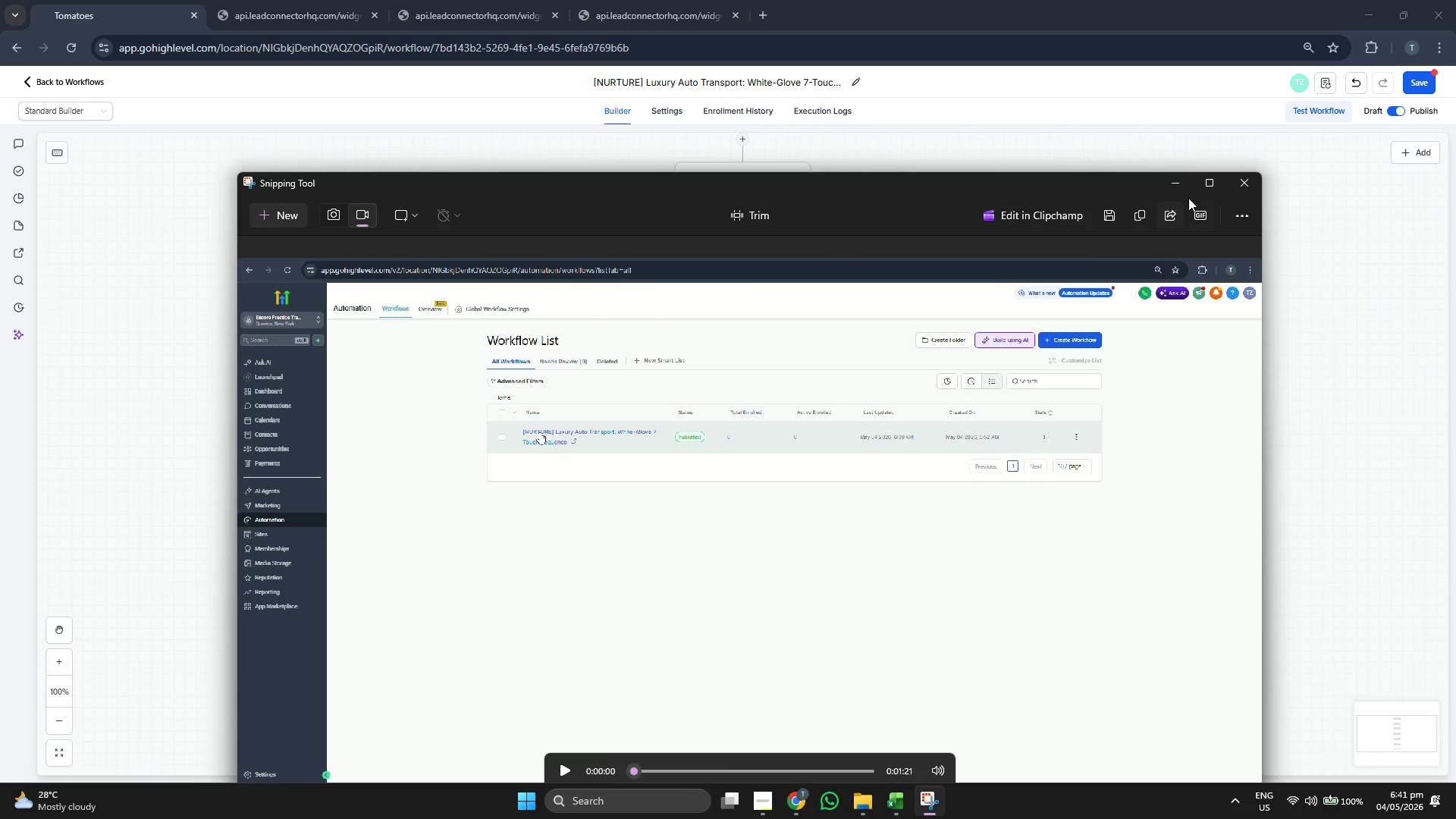 
left_click([1169, 175])
 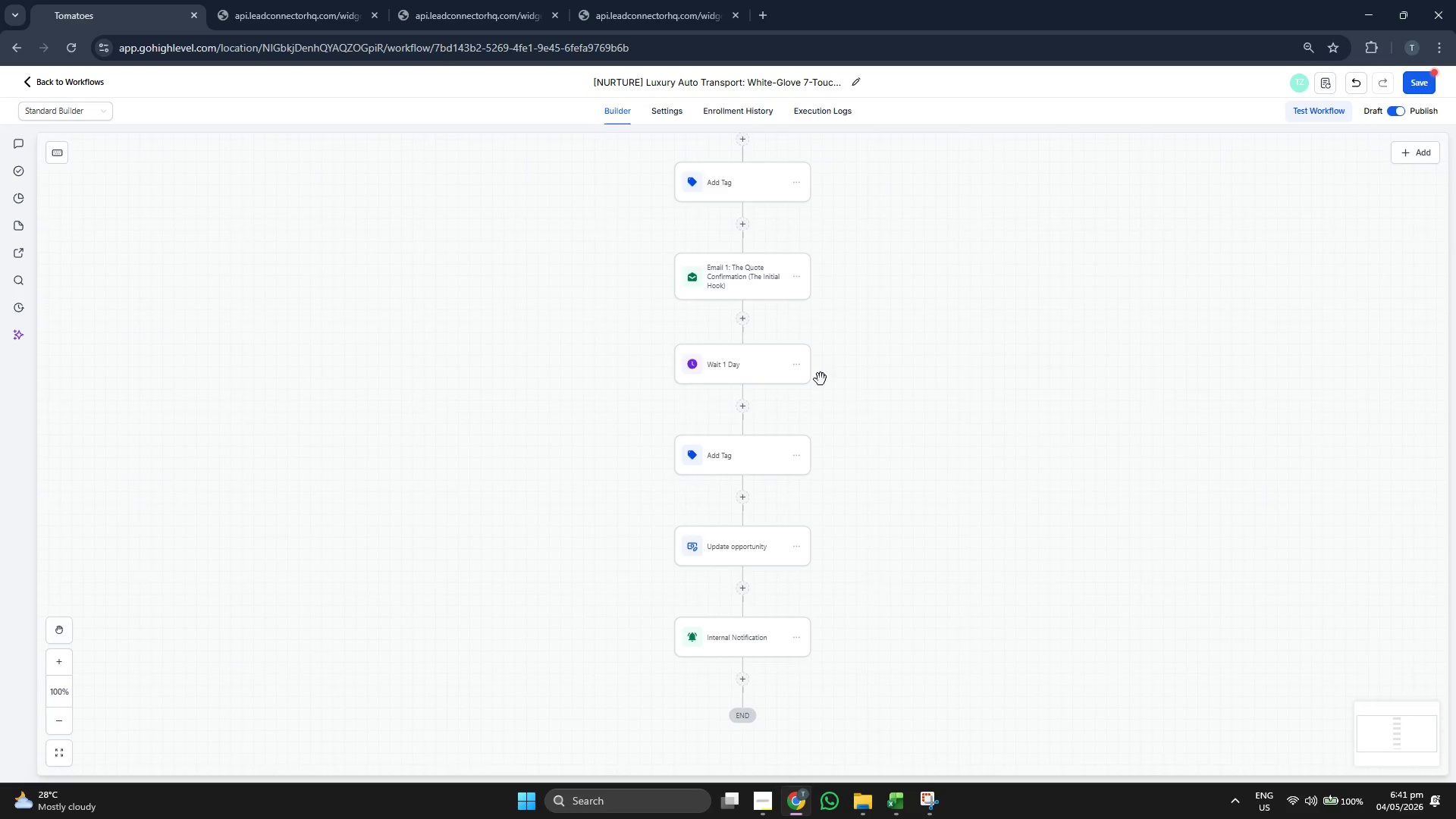 
scroll: coordinate [749, 303], scroll_direction: up, amount: 4.0
 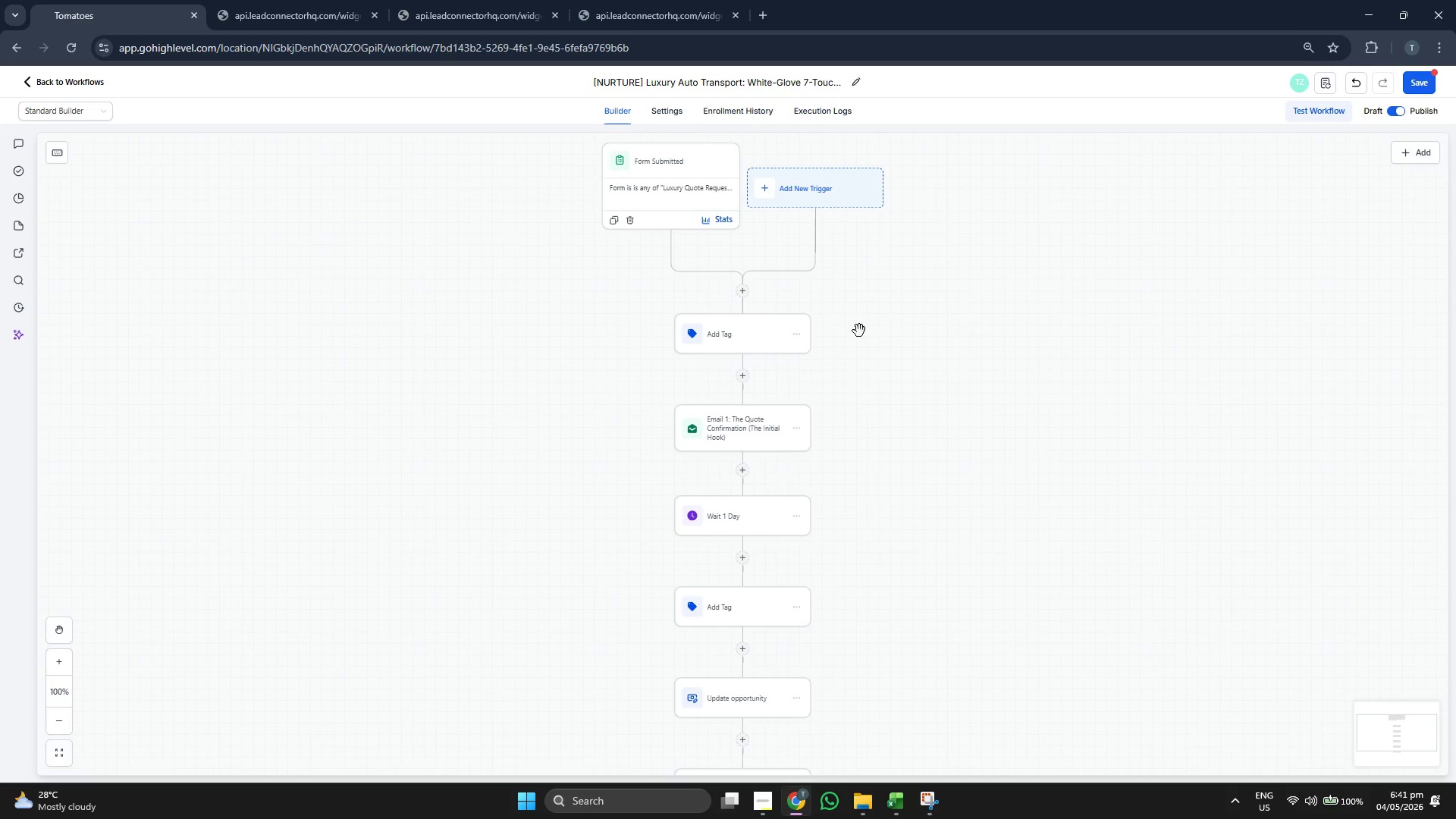 
scroll: coordinate [856, 328], scroll_direction: down, amount: 3.0
 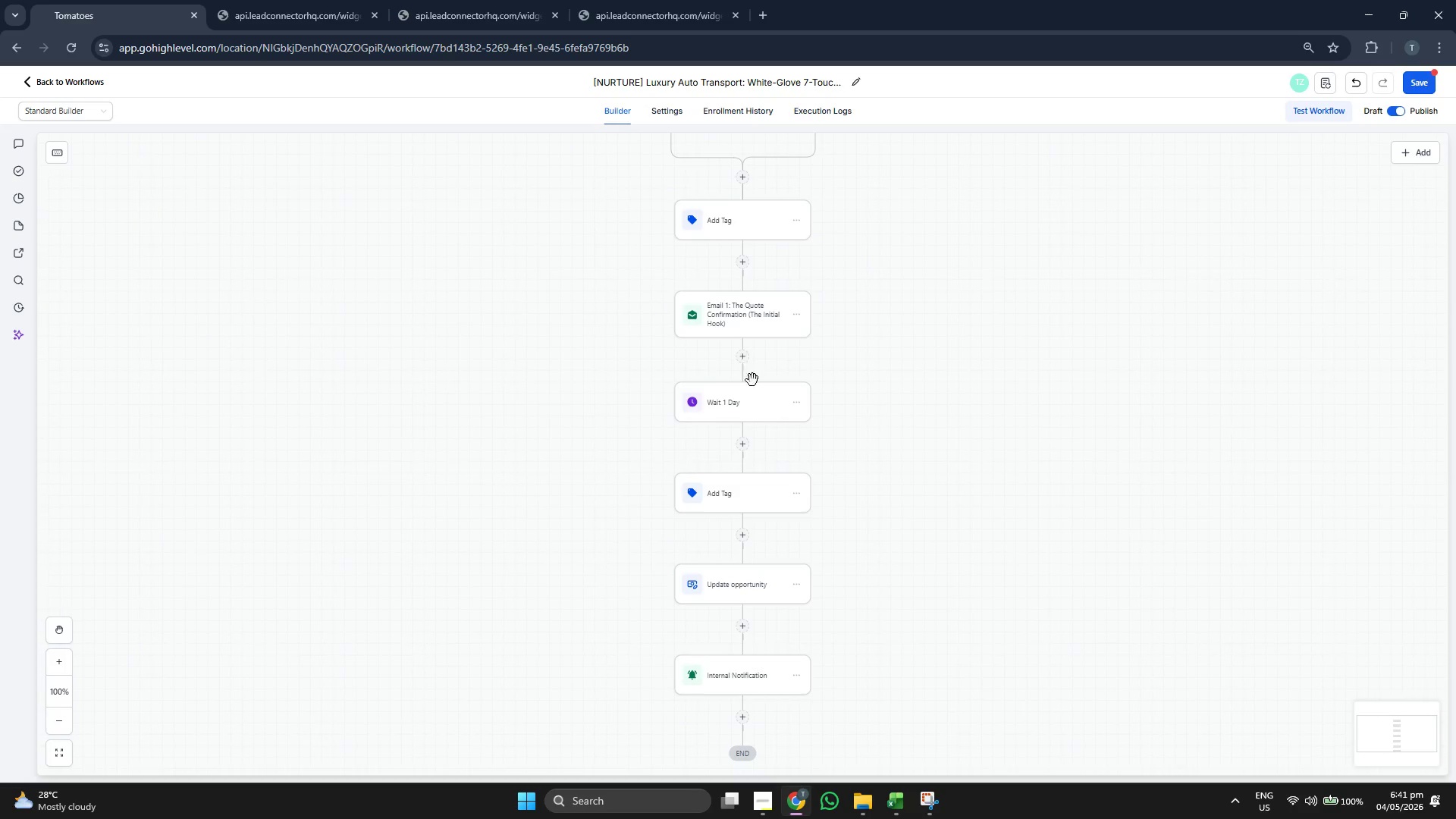 
scroll: coordinate [808, 416], scroll_direction: up, amount: 1.0
 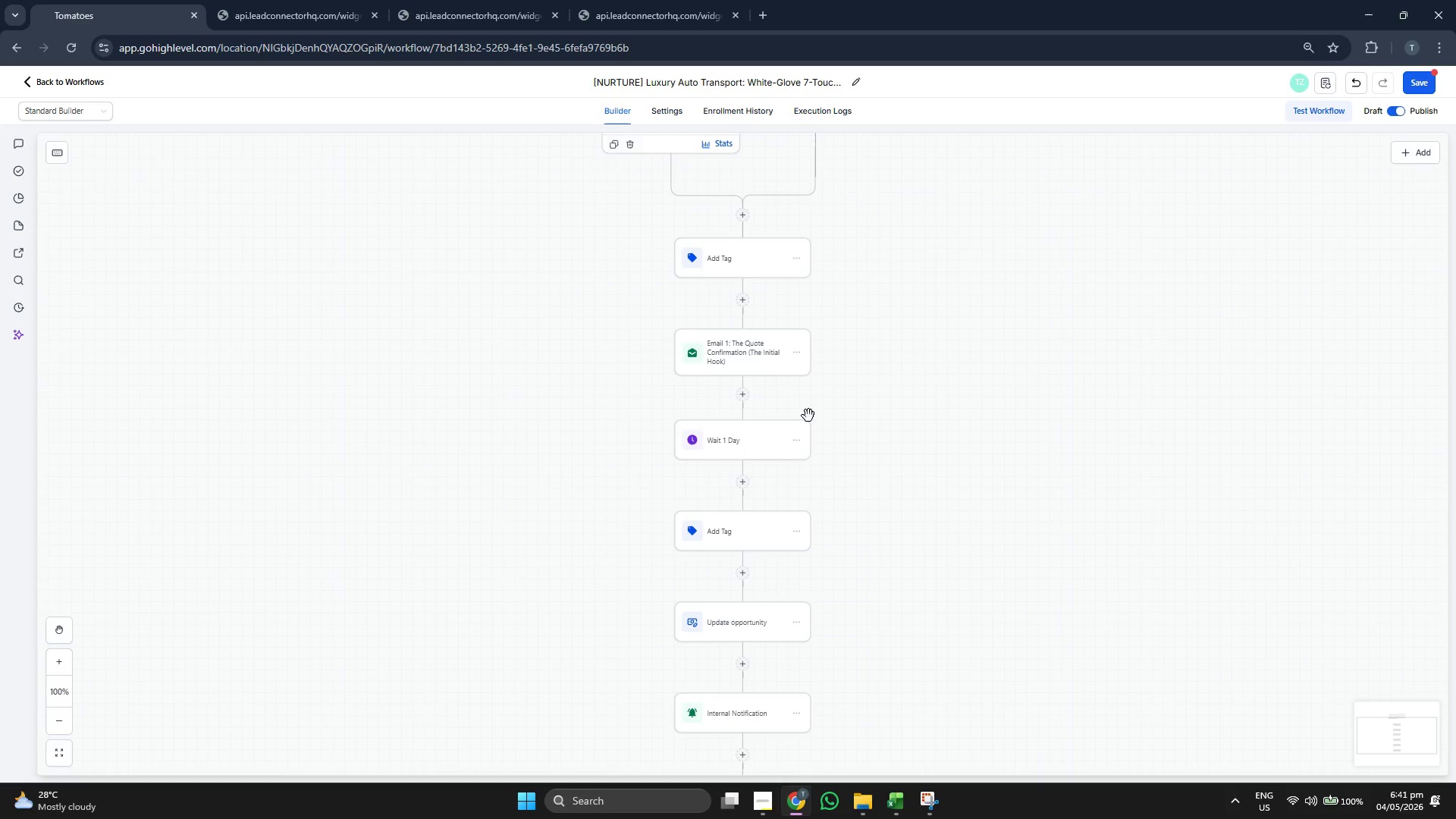 
scroll: coordinate [808, 416], scroll_direction: down, amount: 2.0
 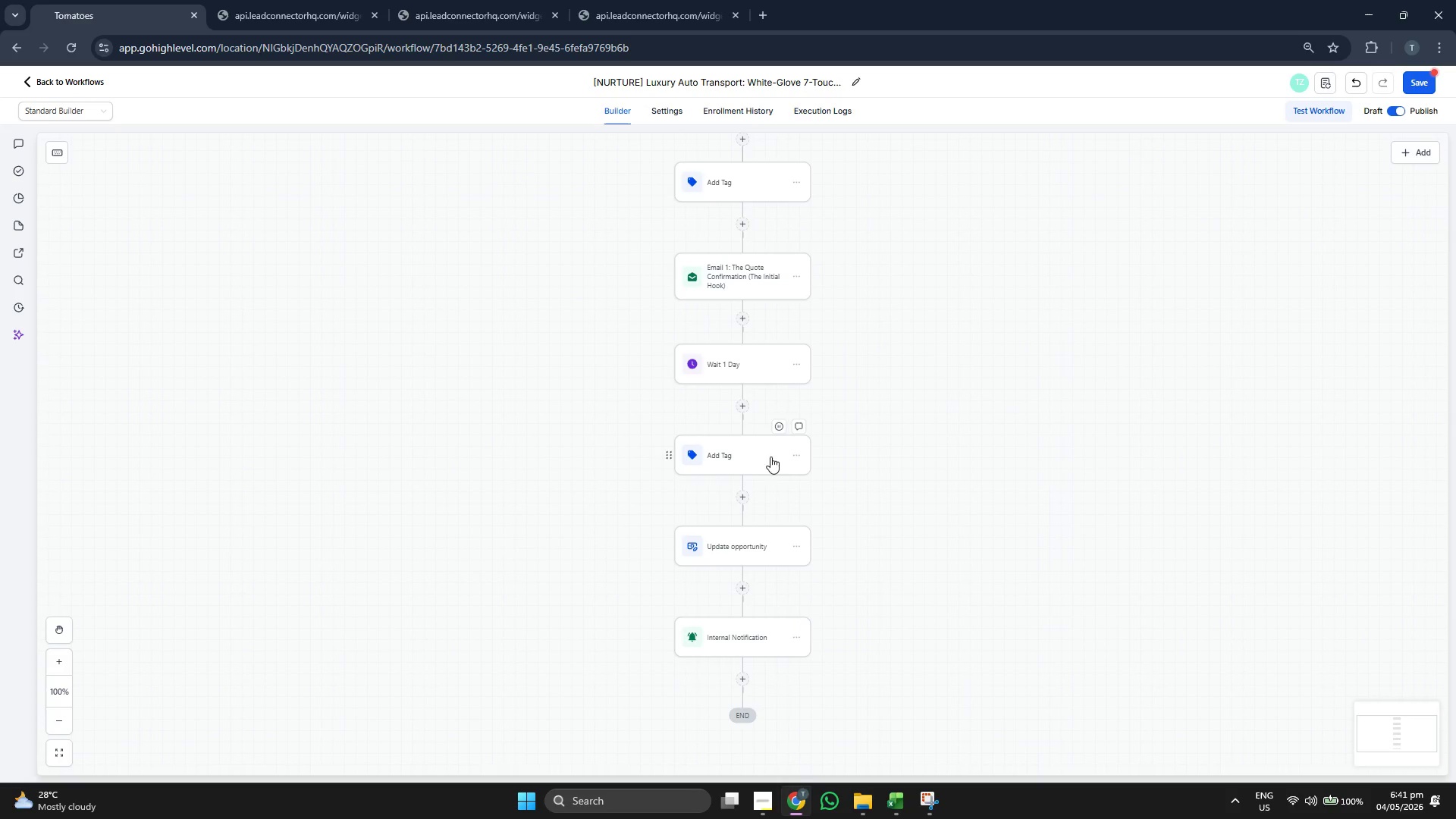 
mouse_move([807, 466])
 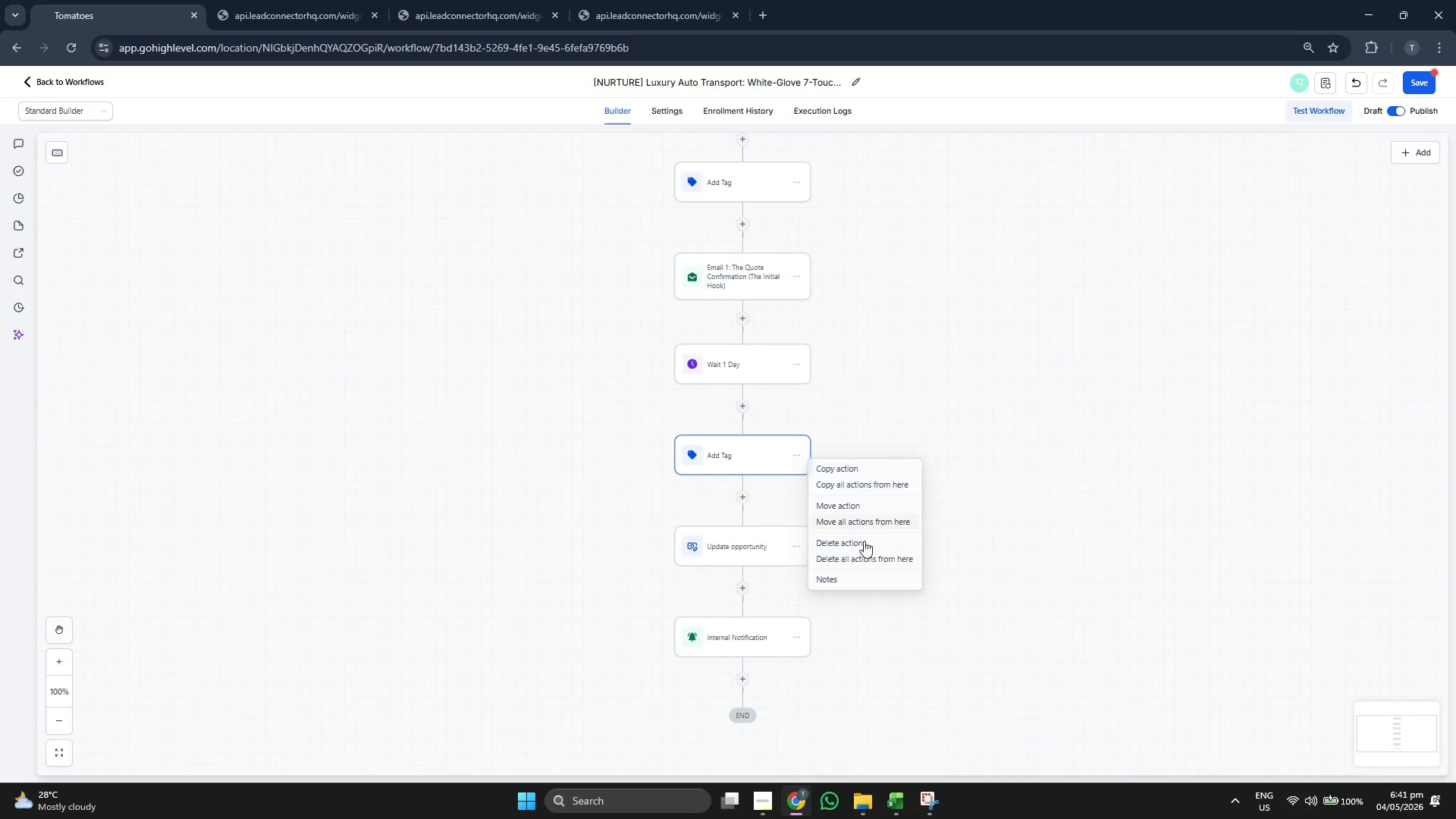 
left_click([864, 544])
 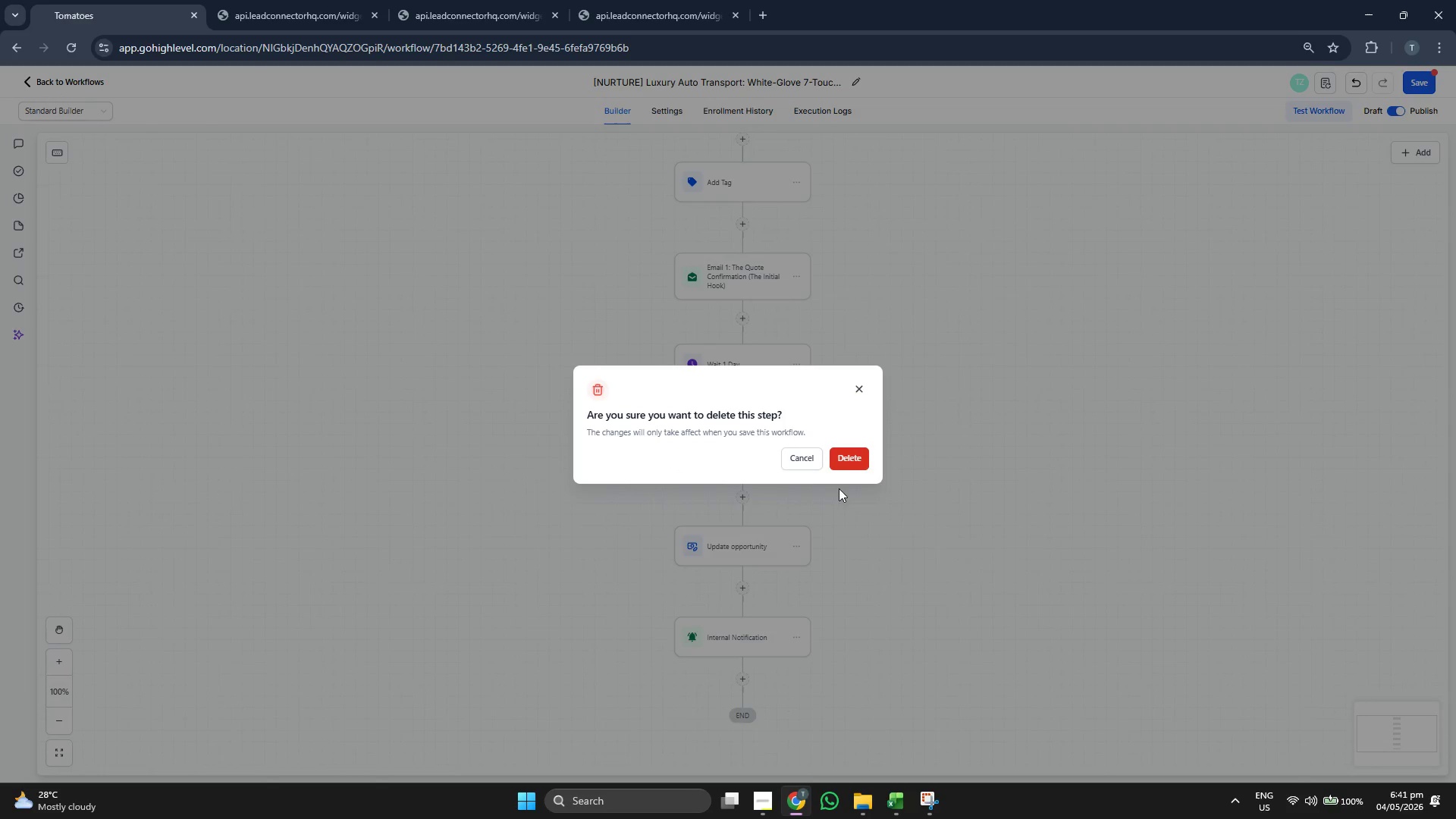 
left_click([809, 460])
 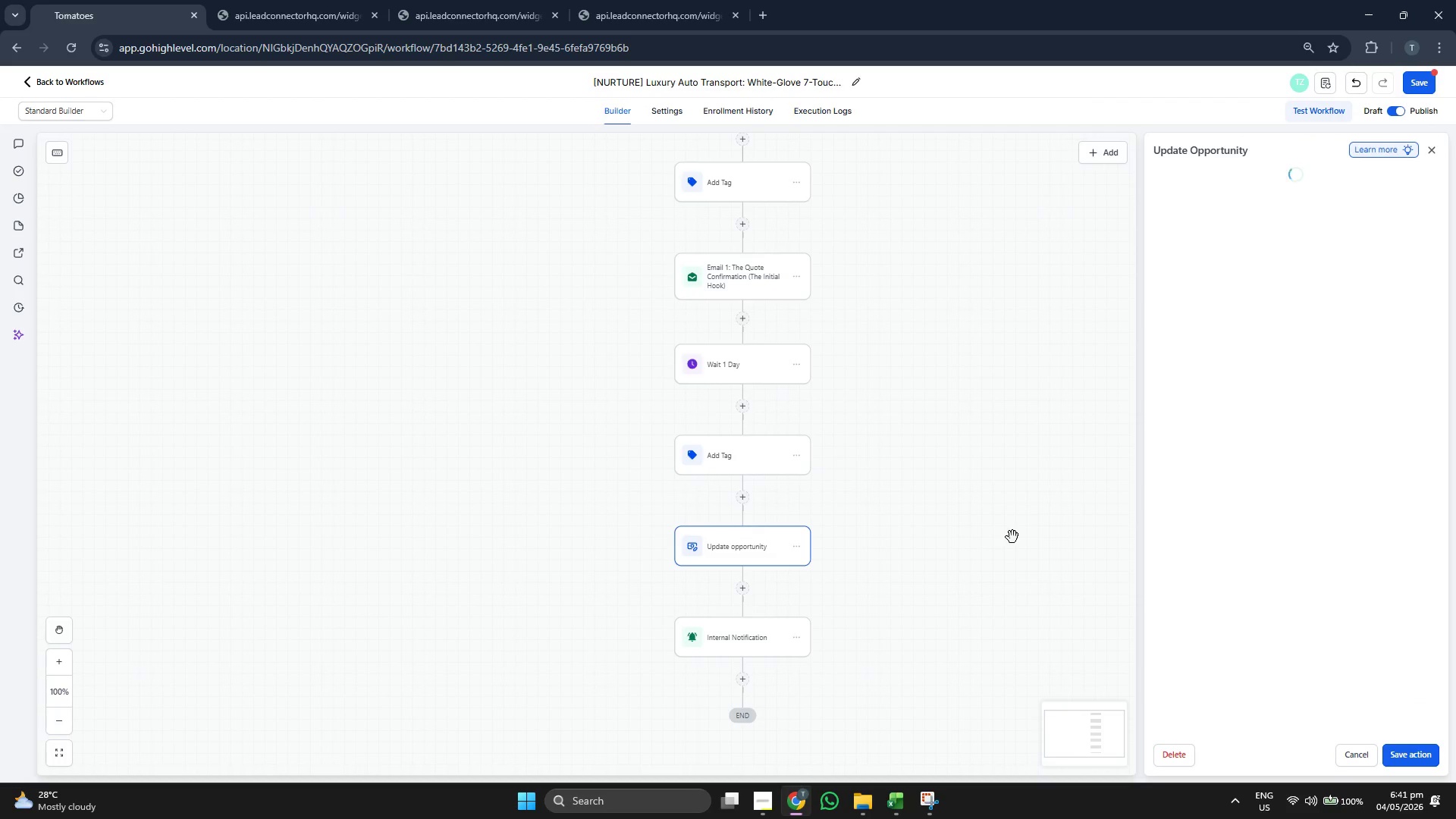 
left_click_drag(start_coordinate=[990, 447], to_coordinate=[1003, 455])
 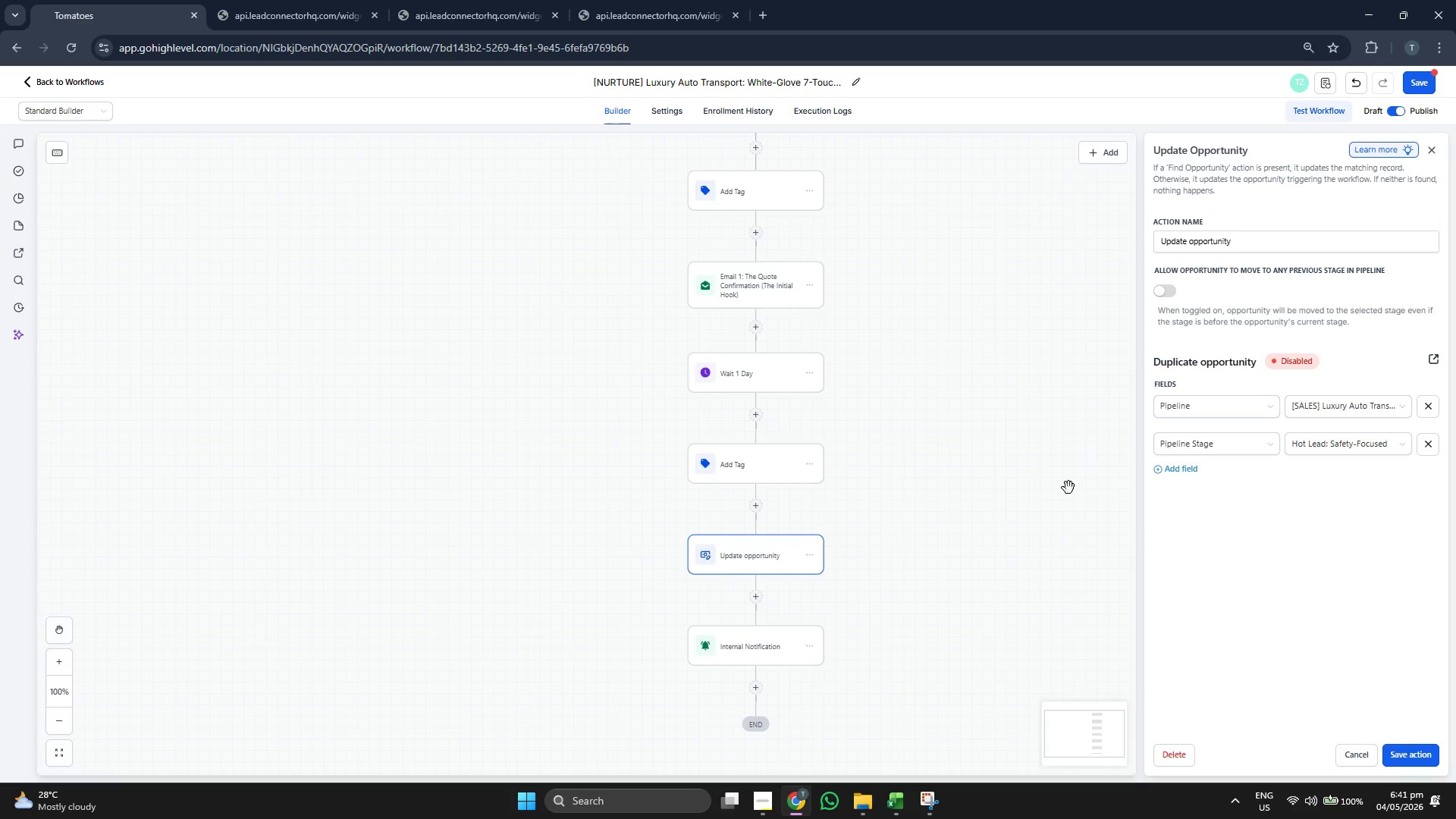 
left_click([1357, 748])
 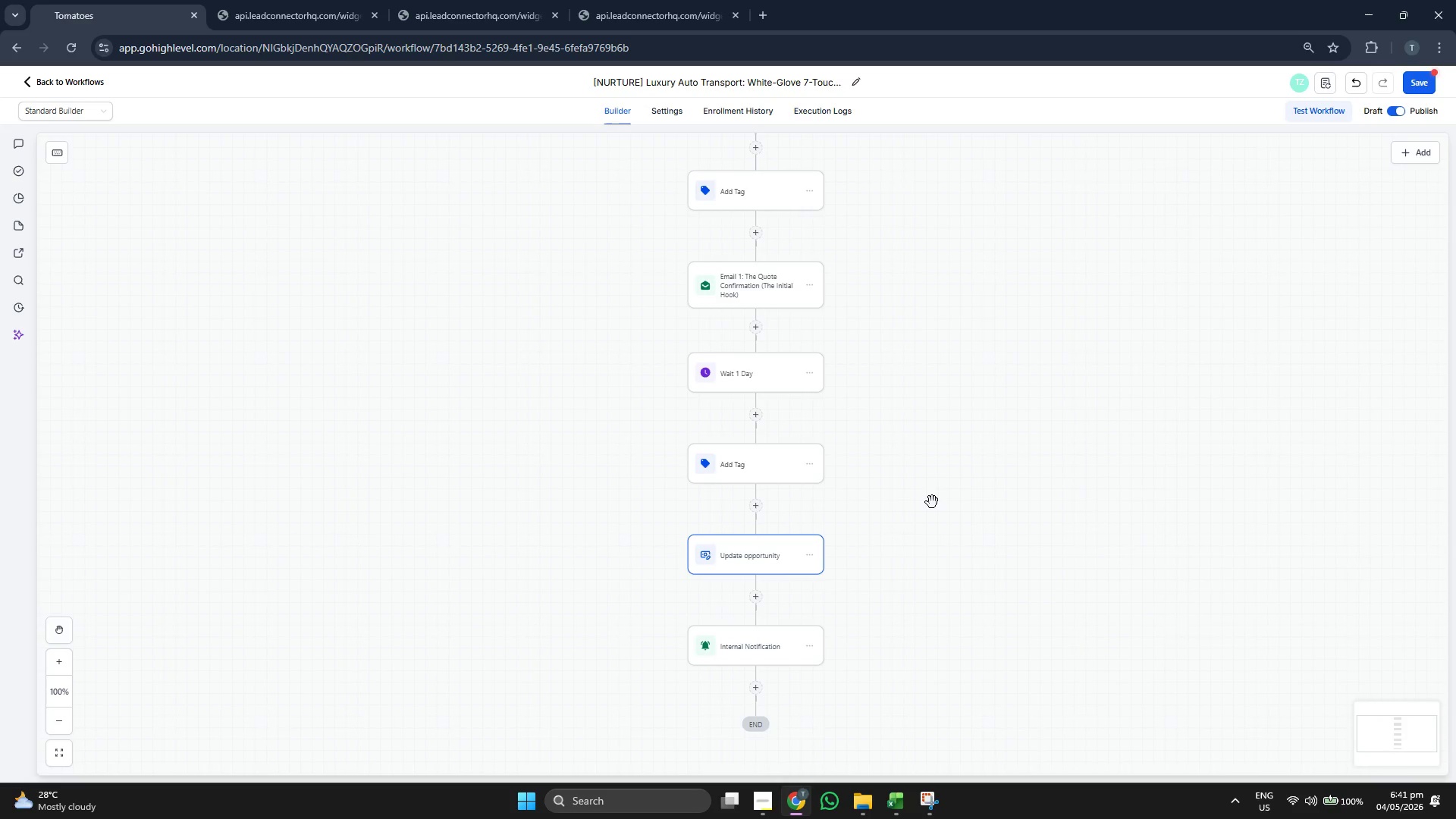 
left_click_drag(start_coordinate=[927, 496], to_coordinate=[929, 479])
 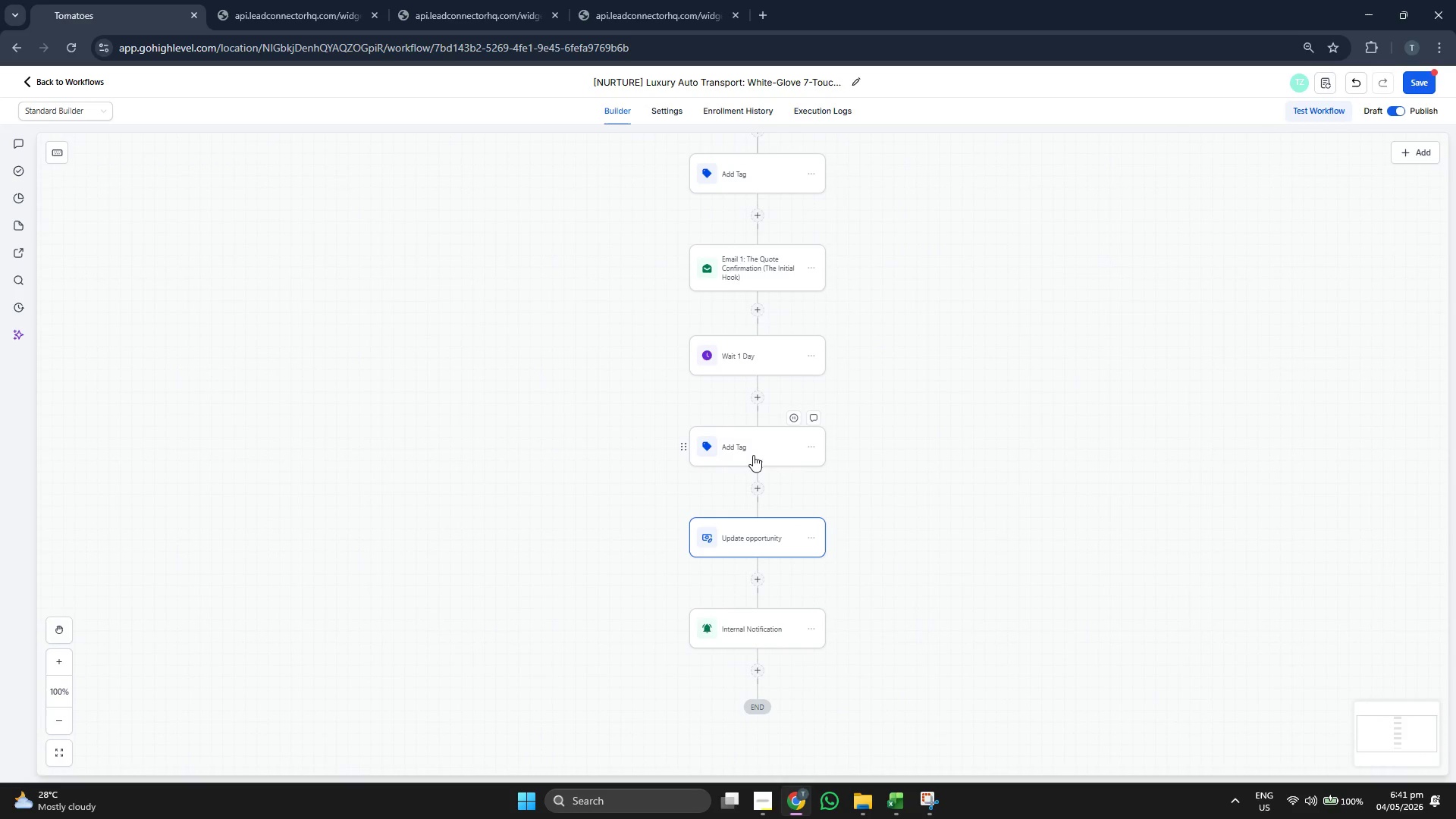 
left_click([808, 450])
 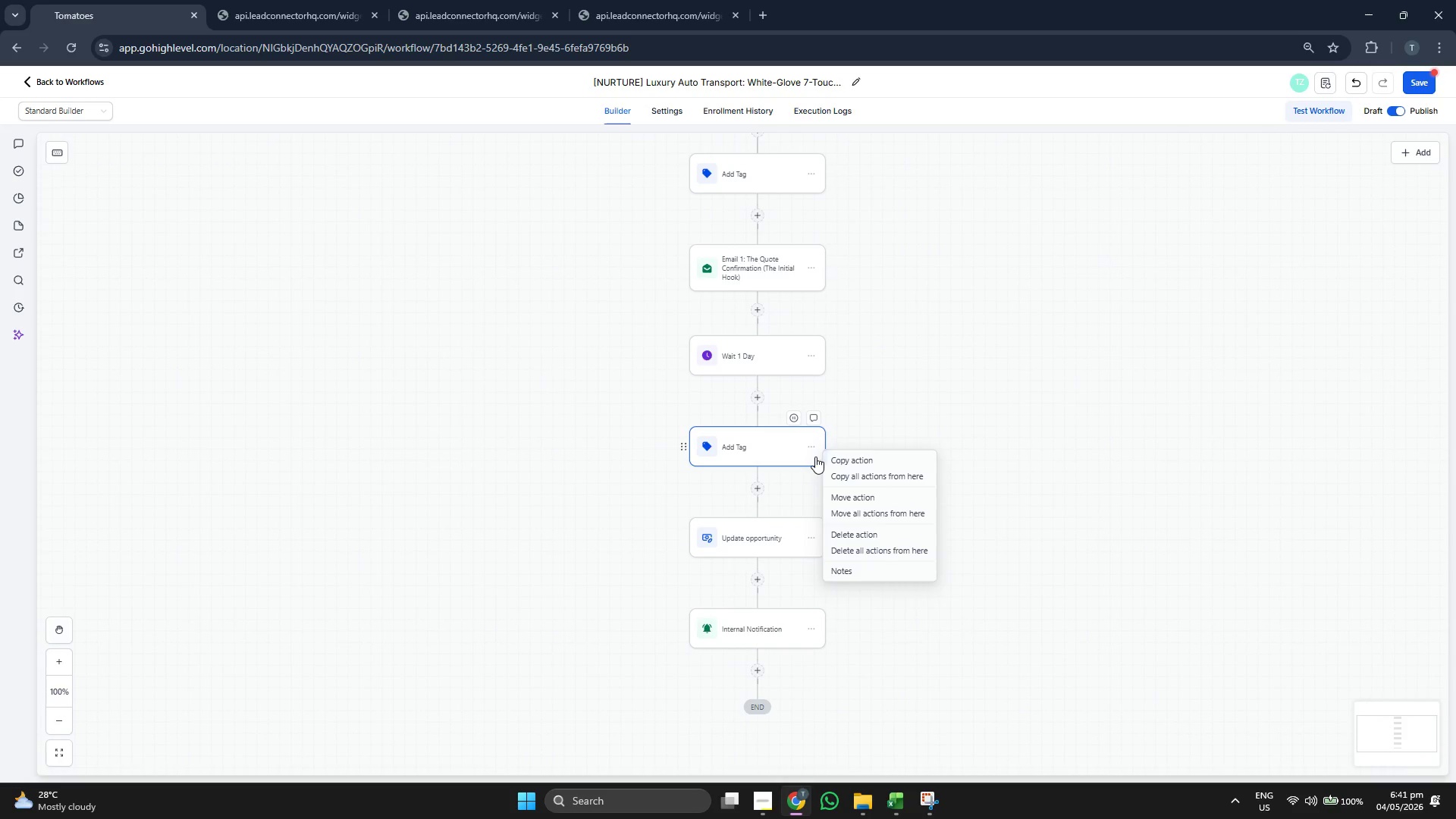 
left_click([772, 442])
 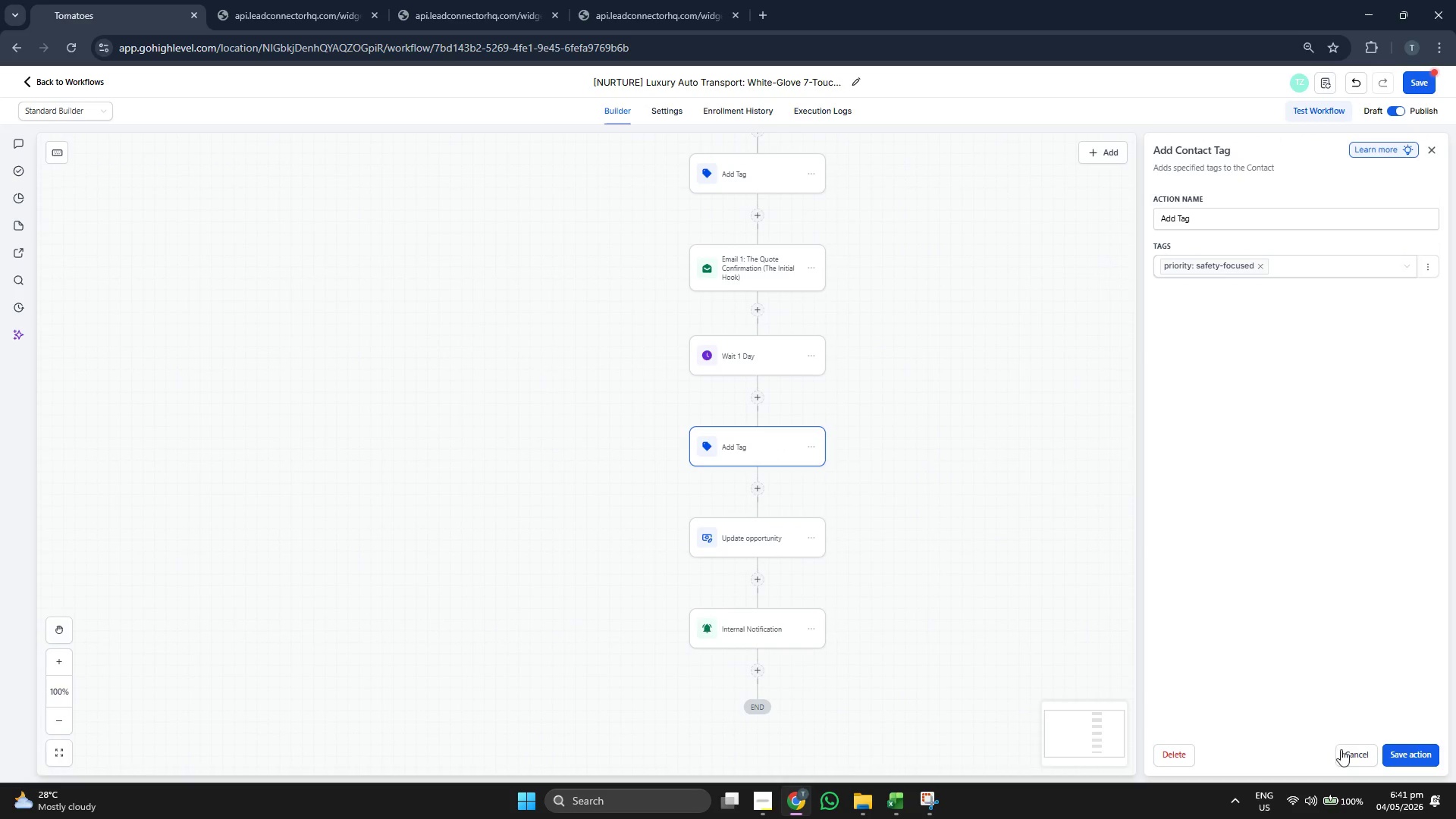 
left_click([1357, 753])
 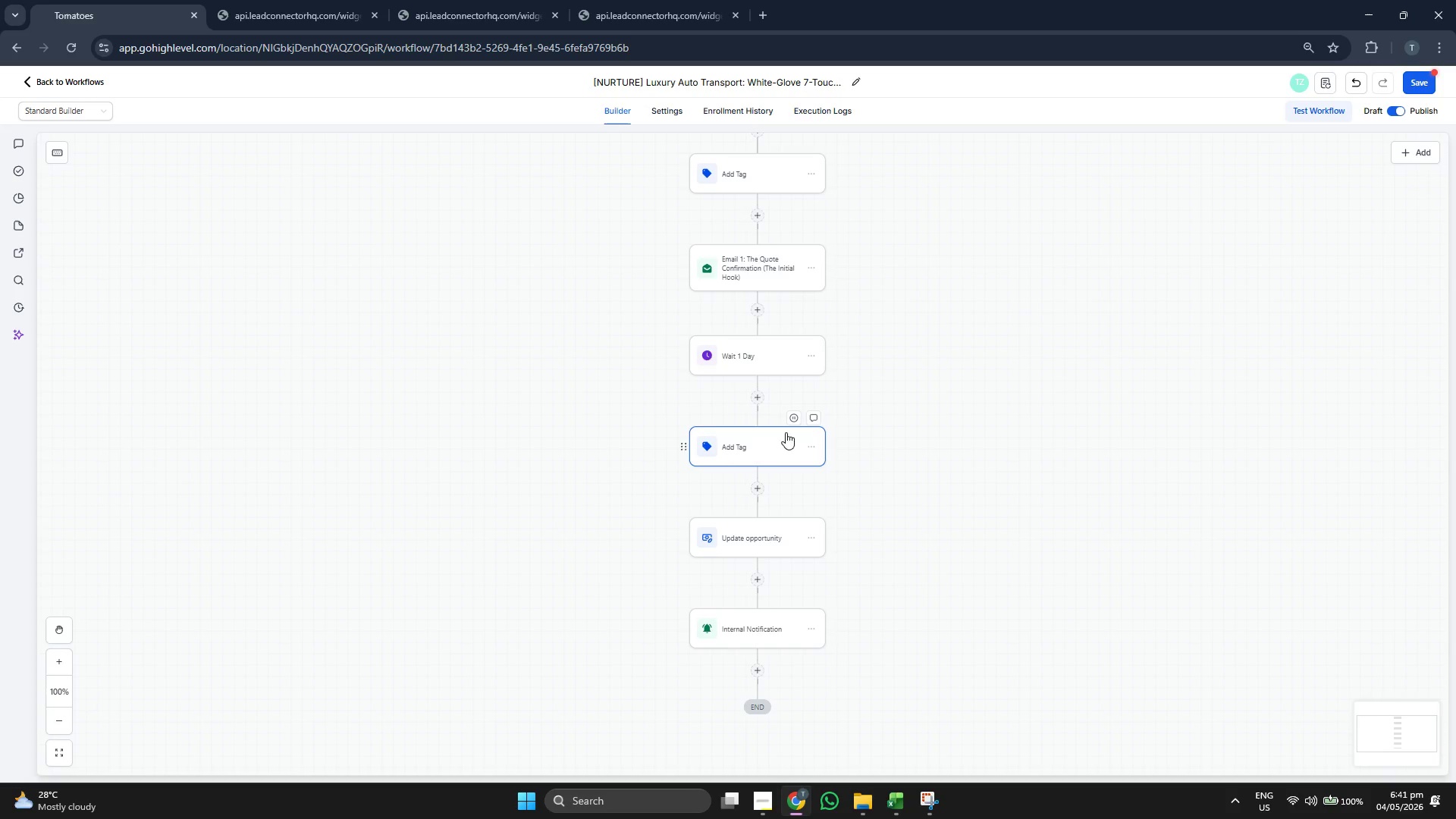 
left_click([807, 445])
 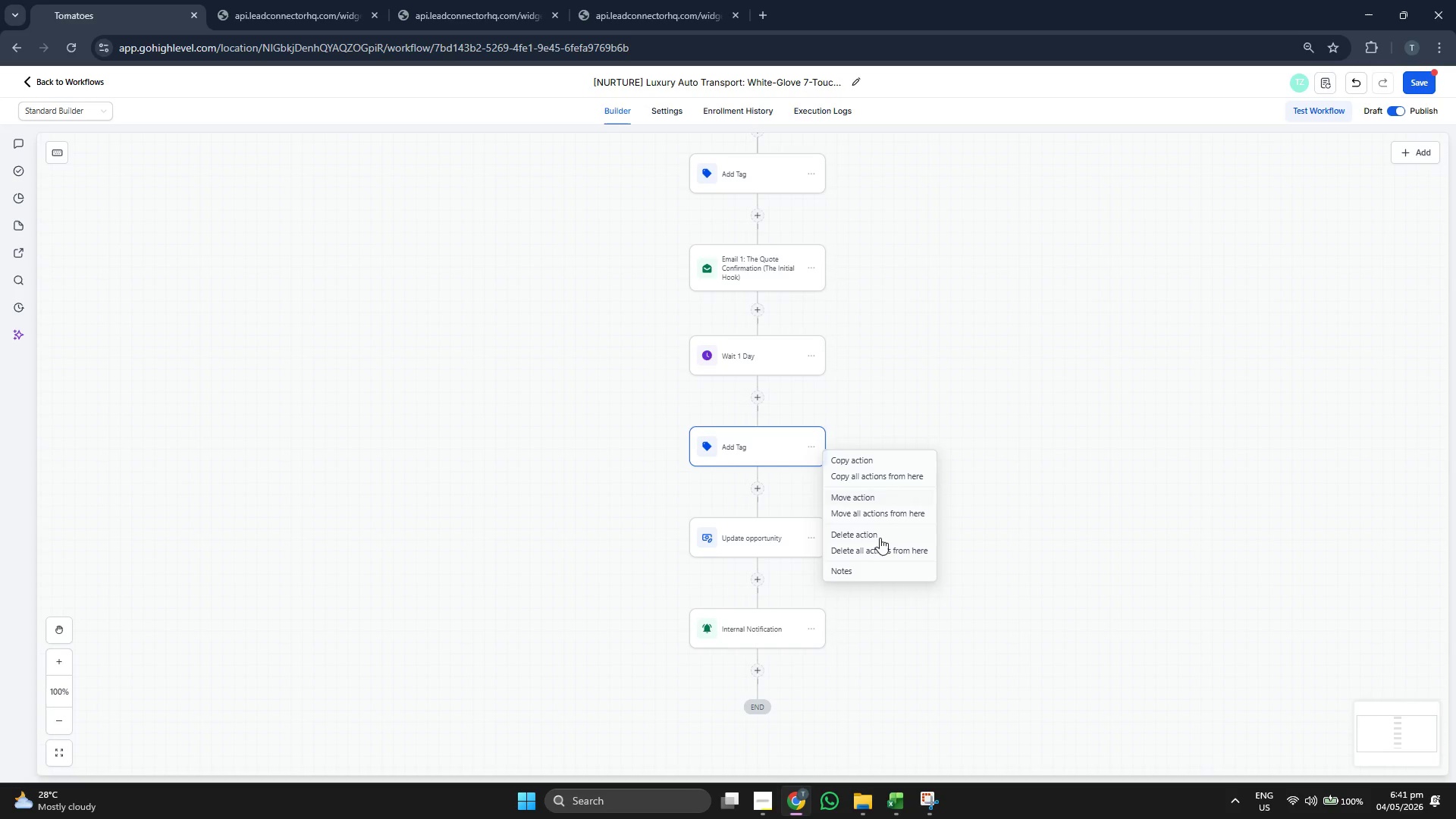 
left_click([878, 533])
 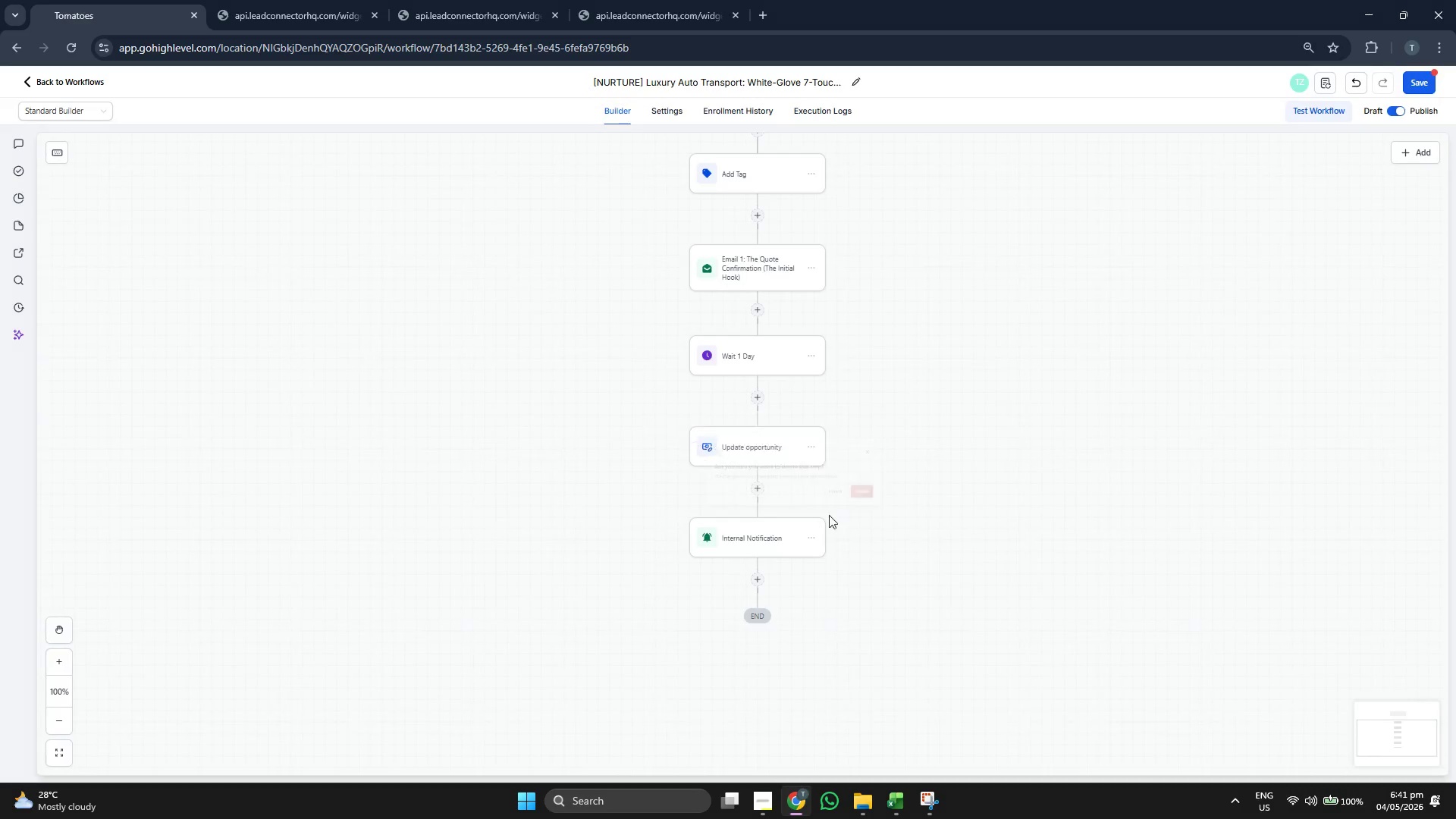 
left_click([814, 541])
 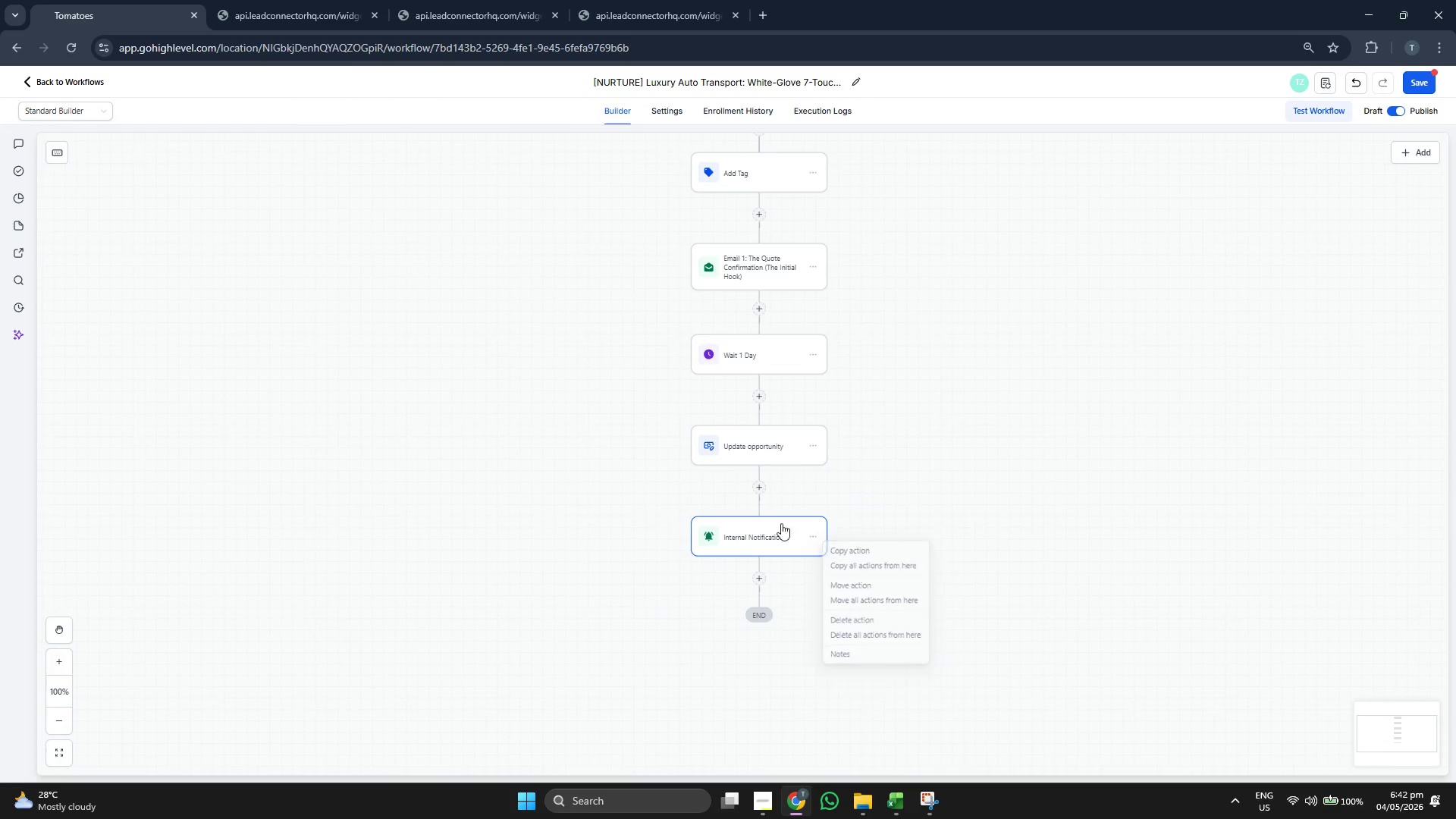 
double_click([753, 534])
 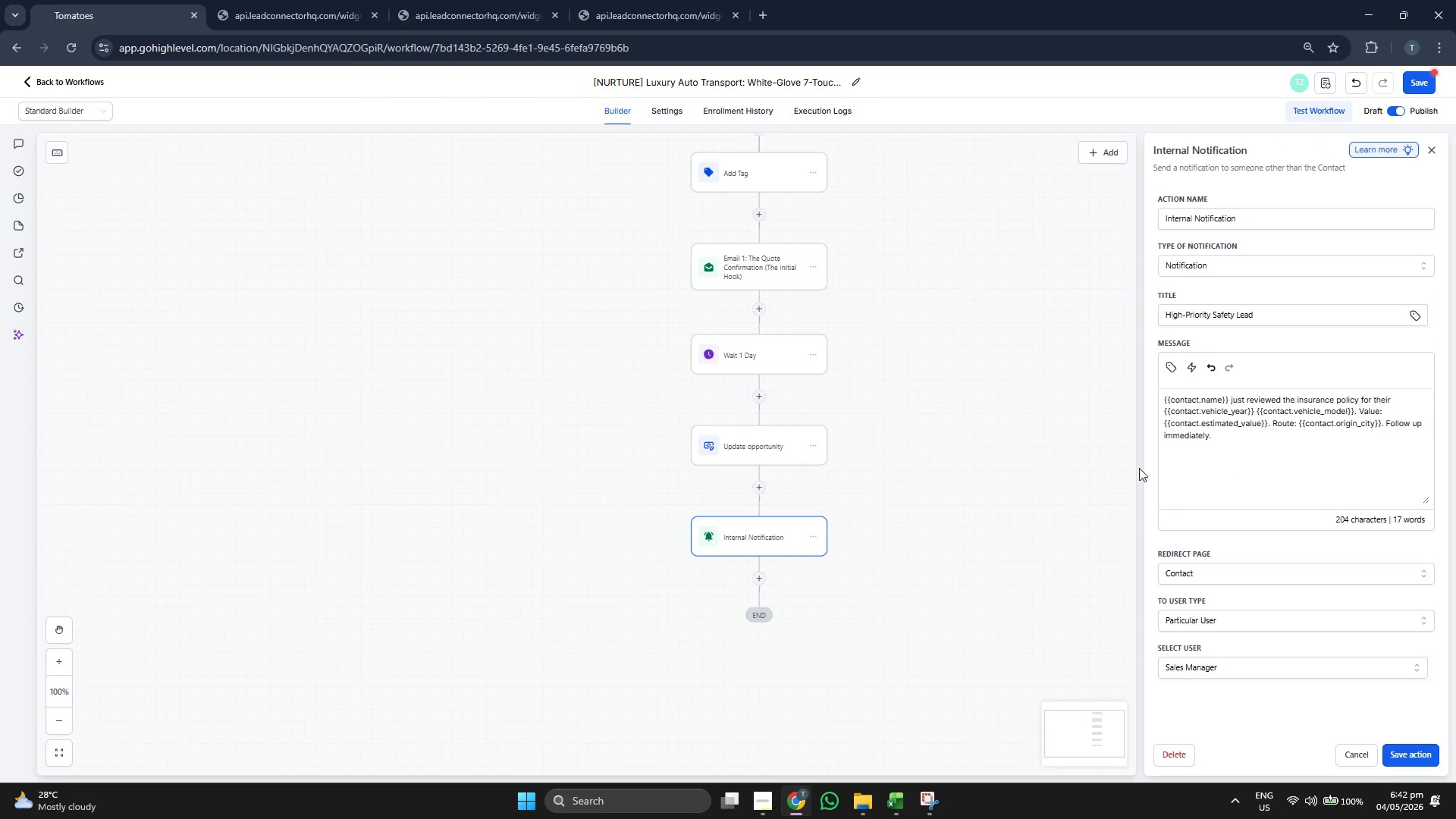 
left_click_drag(start_coordinate=[920, 472], to_coordinate=[927, 480])
 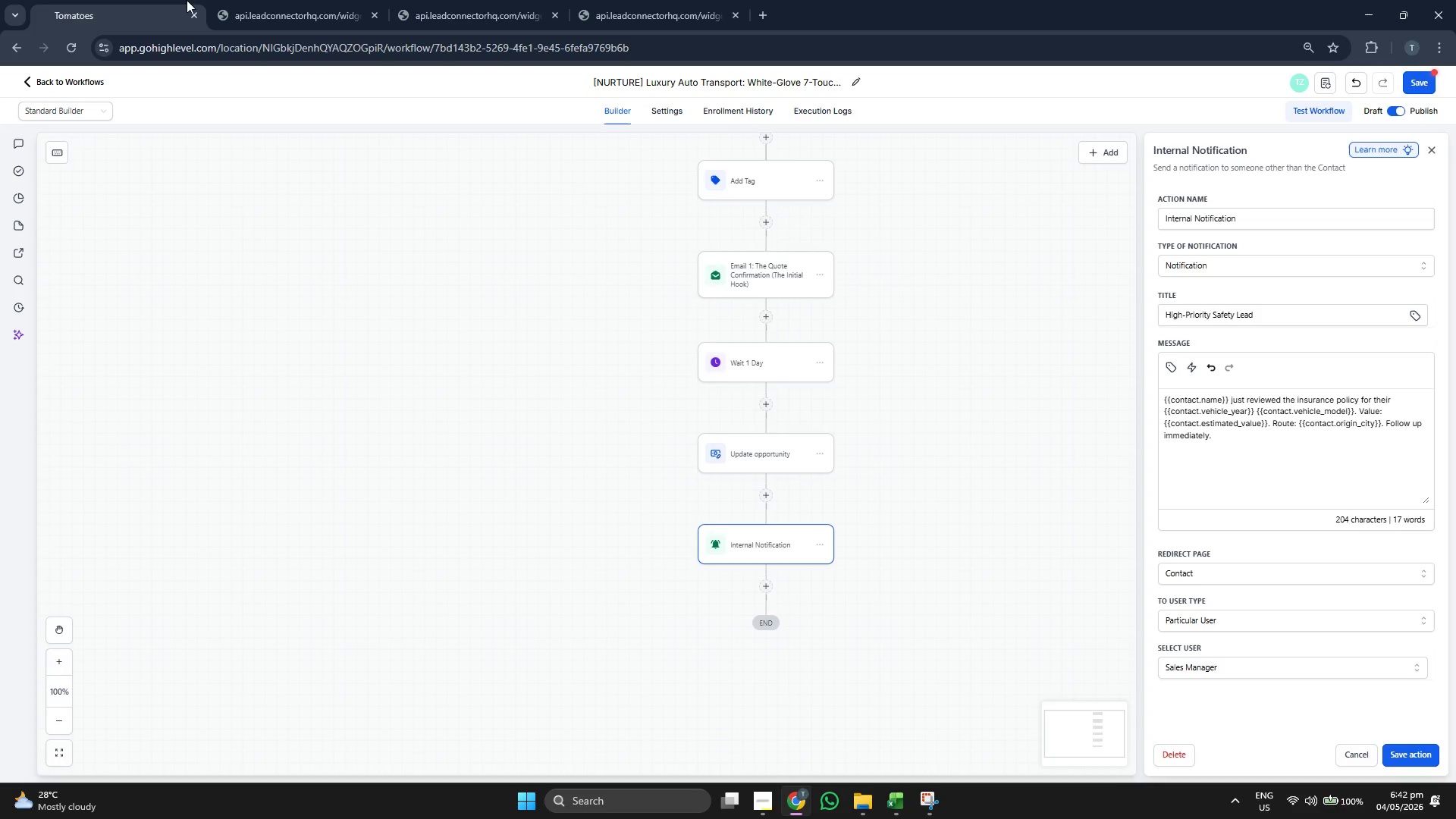 
right_click([184, 0])
 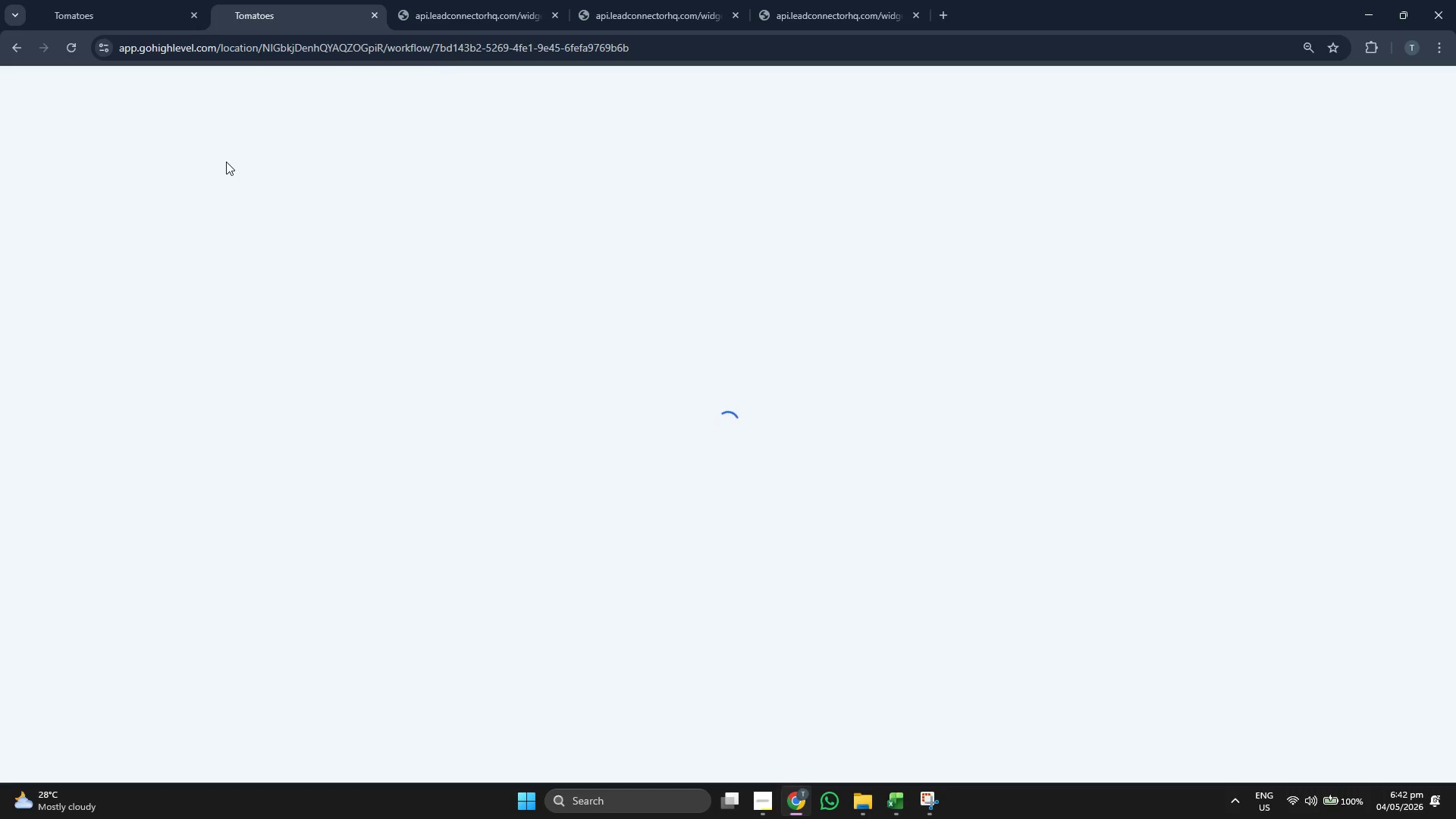 
wait(16.76)
 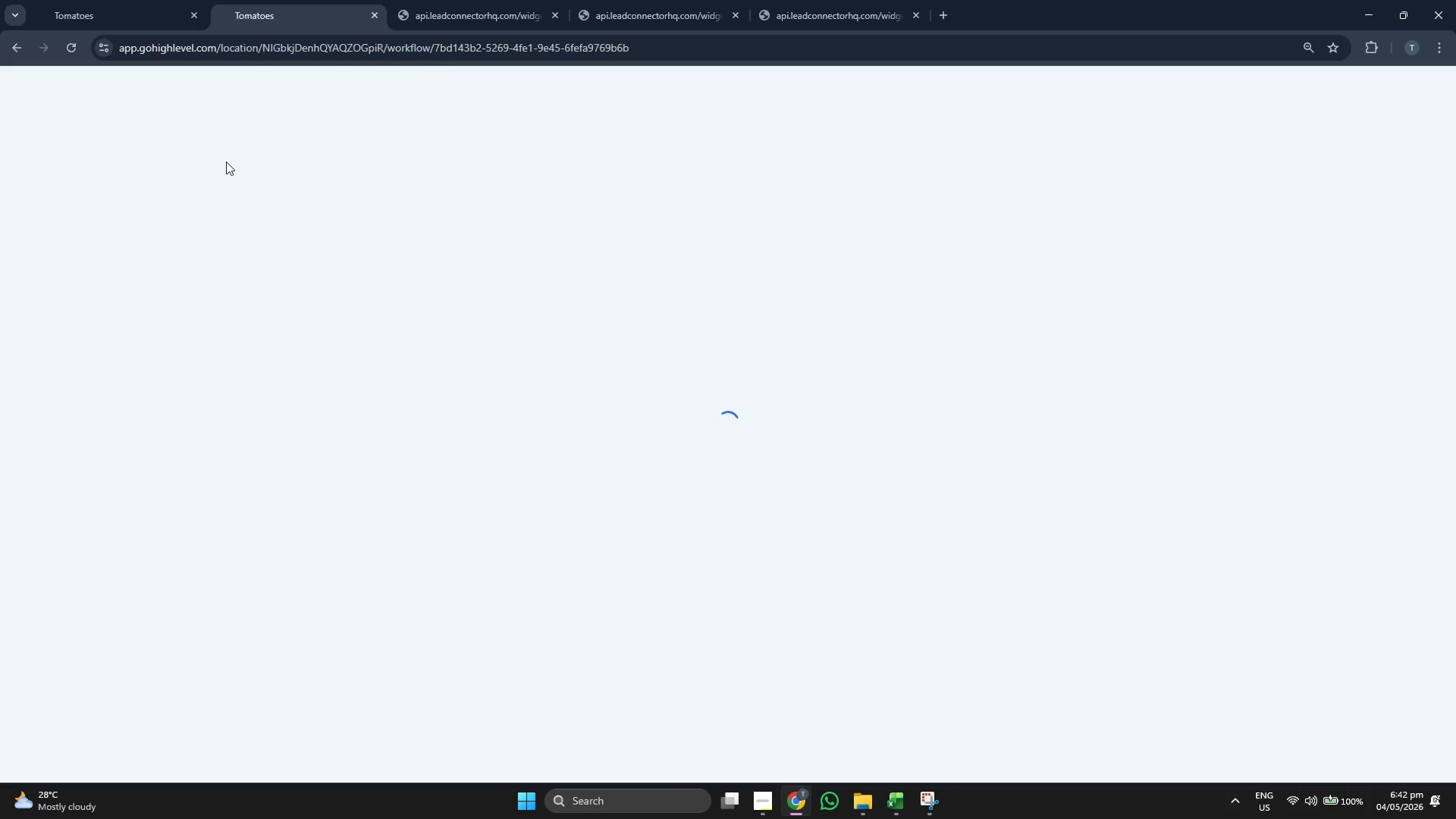 
scroll: coordinate [413, 268], scroll_direction: down, amount: 12.0
 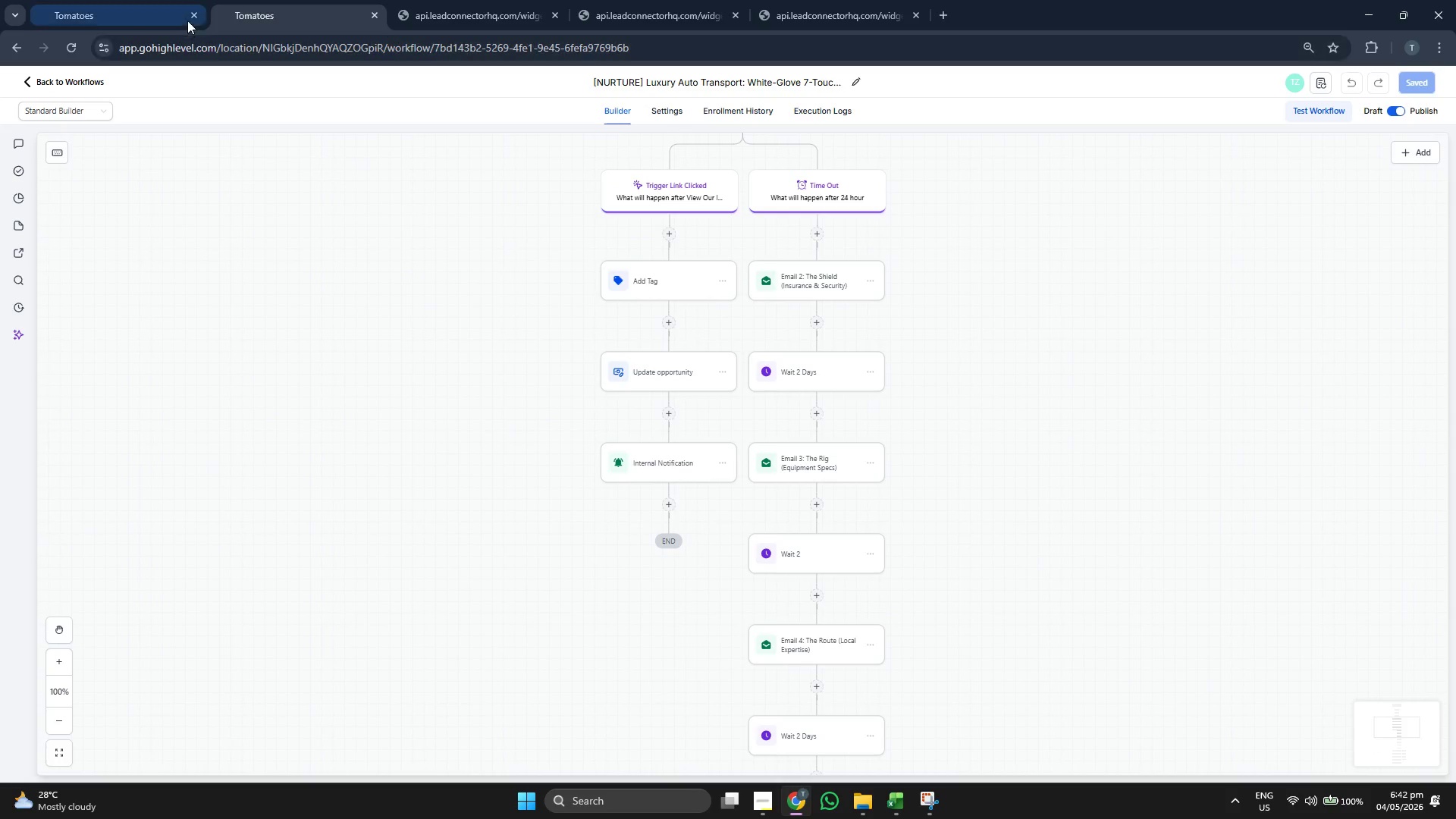 
left_click([196, 15])
 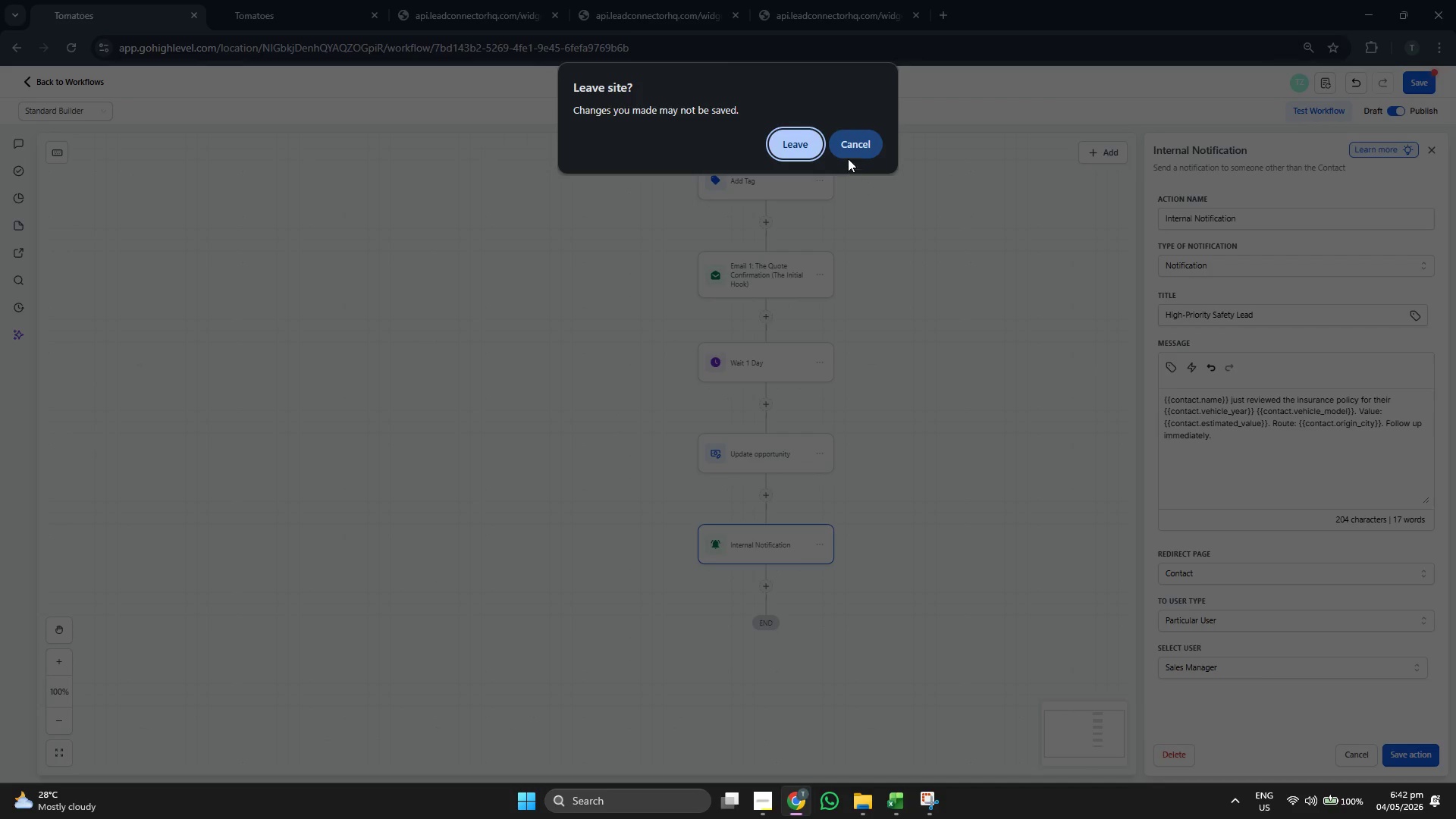 
left_click([857, 152])
 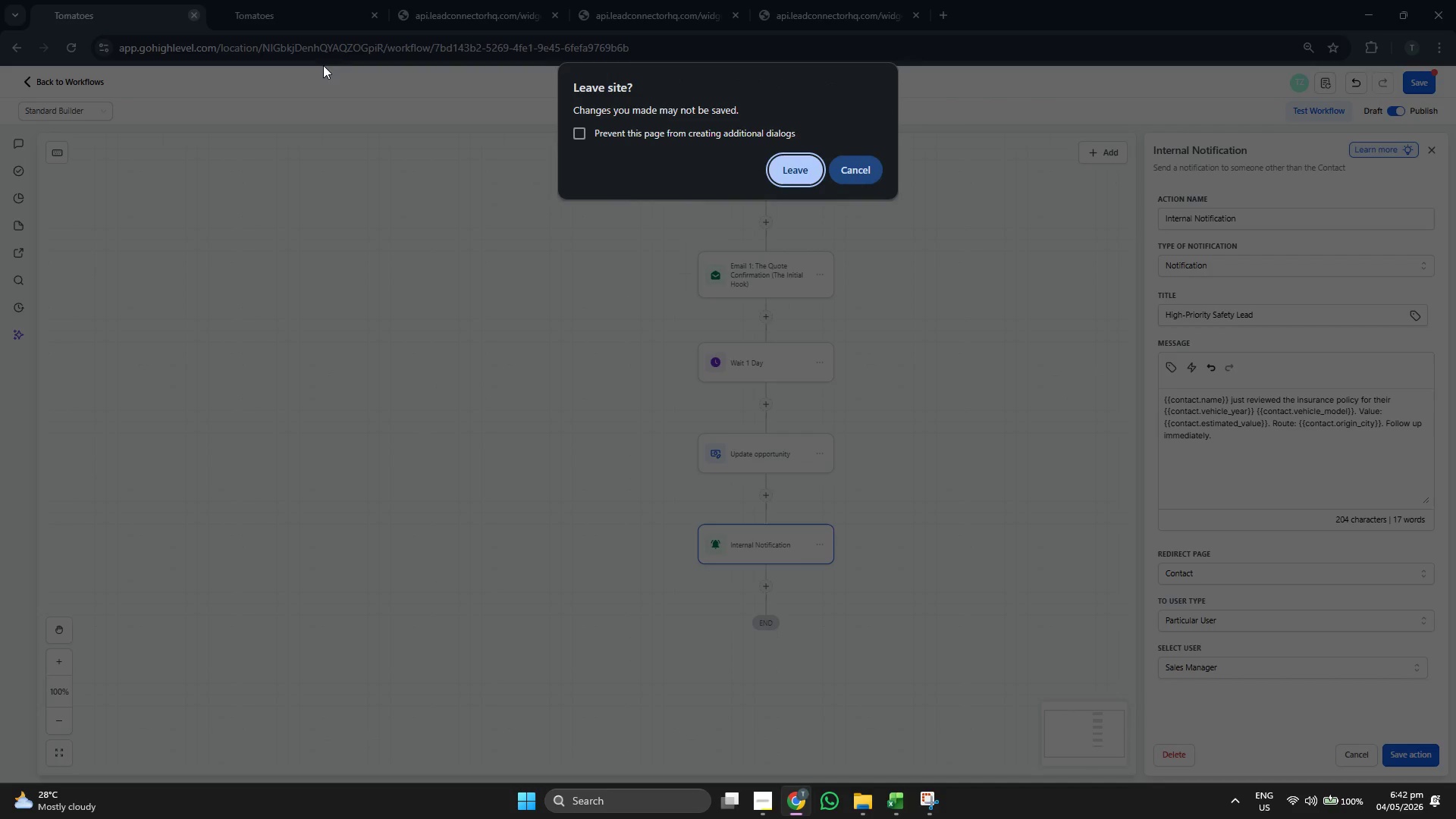 
left_click([791, 171])
 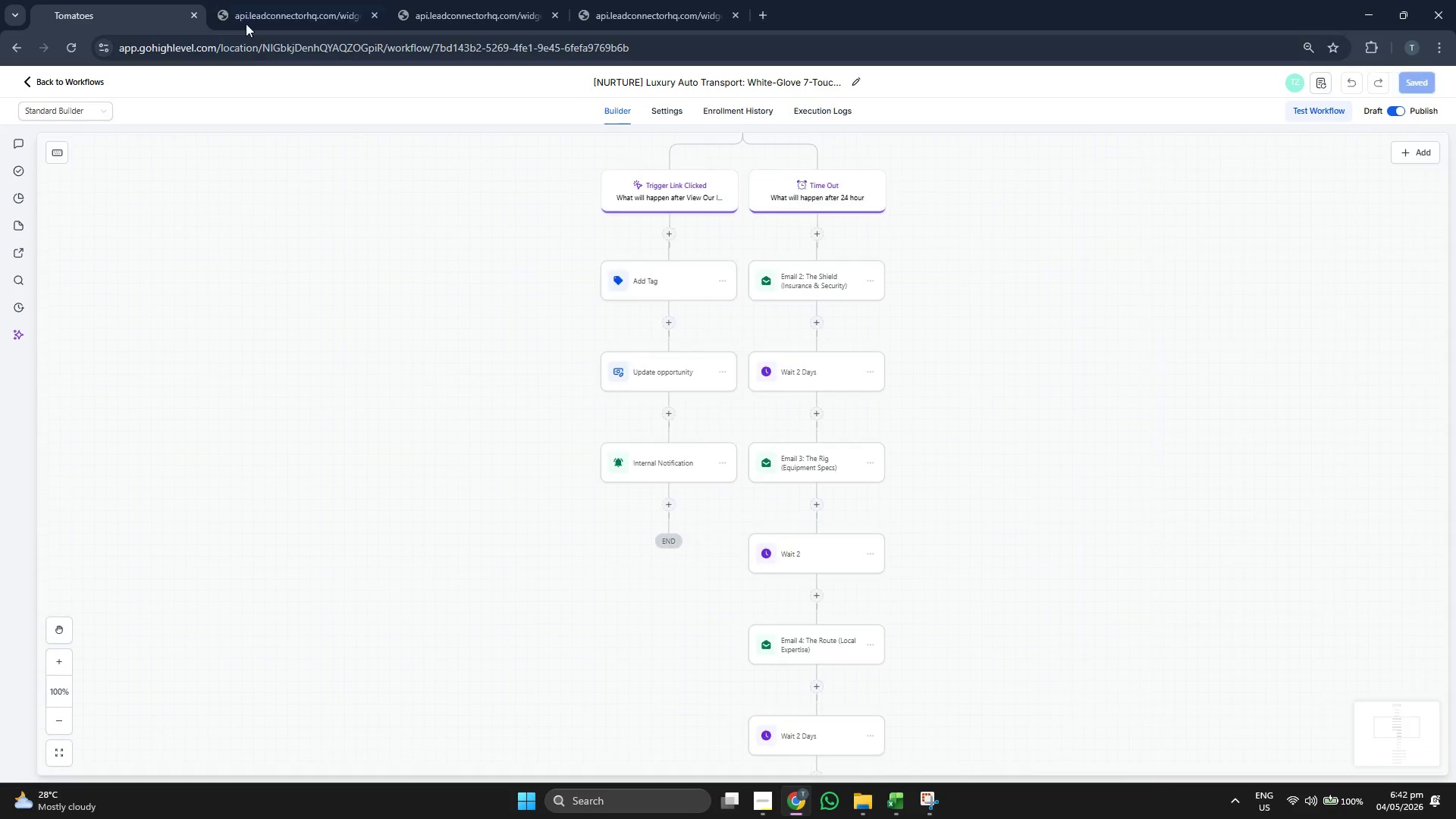 
left_click([243, 0])
 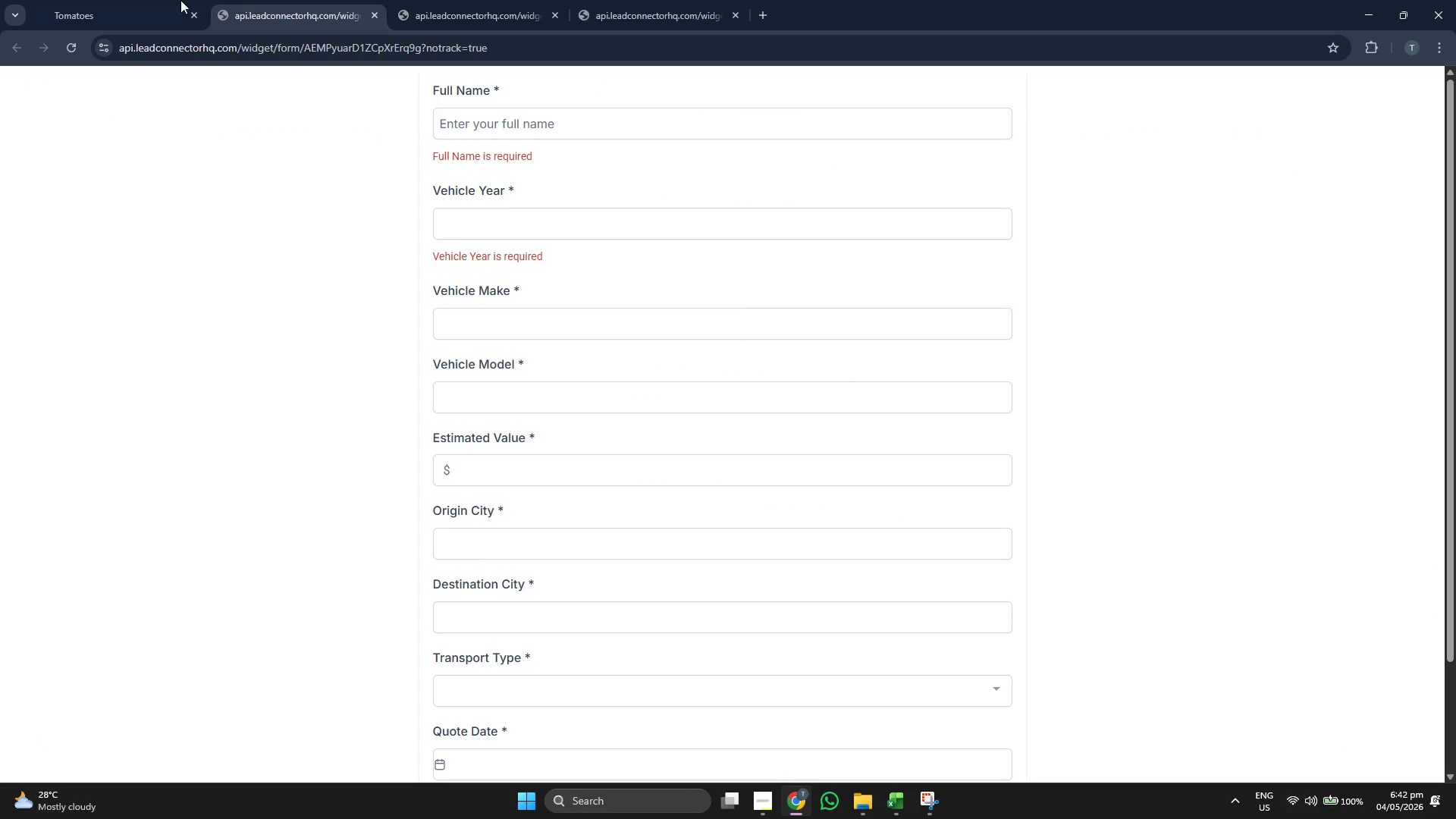 
left_click([161, 0])
 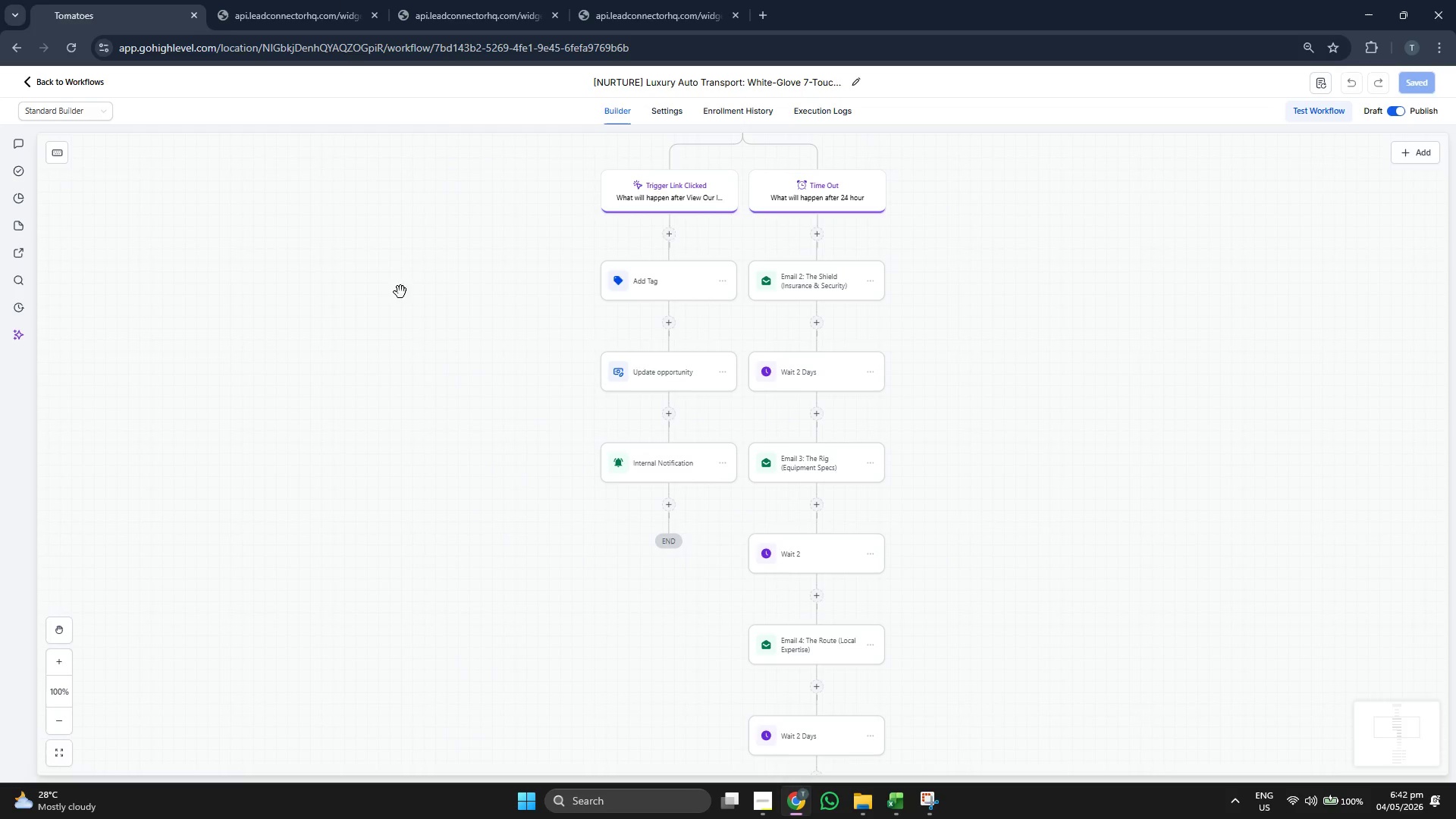 
scroll: coordinate [410, 339], scroll_direction: up, amount: 12.0
 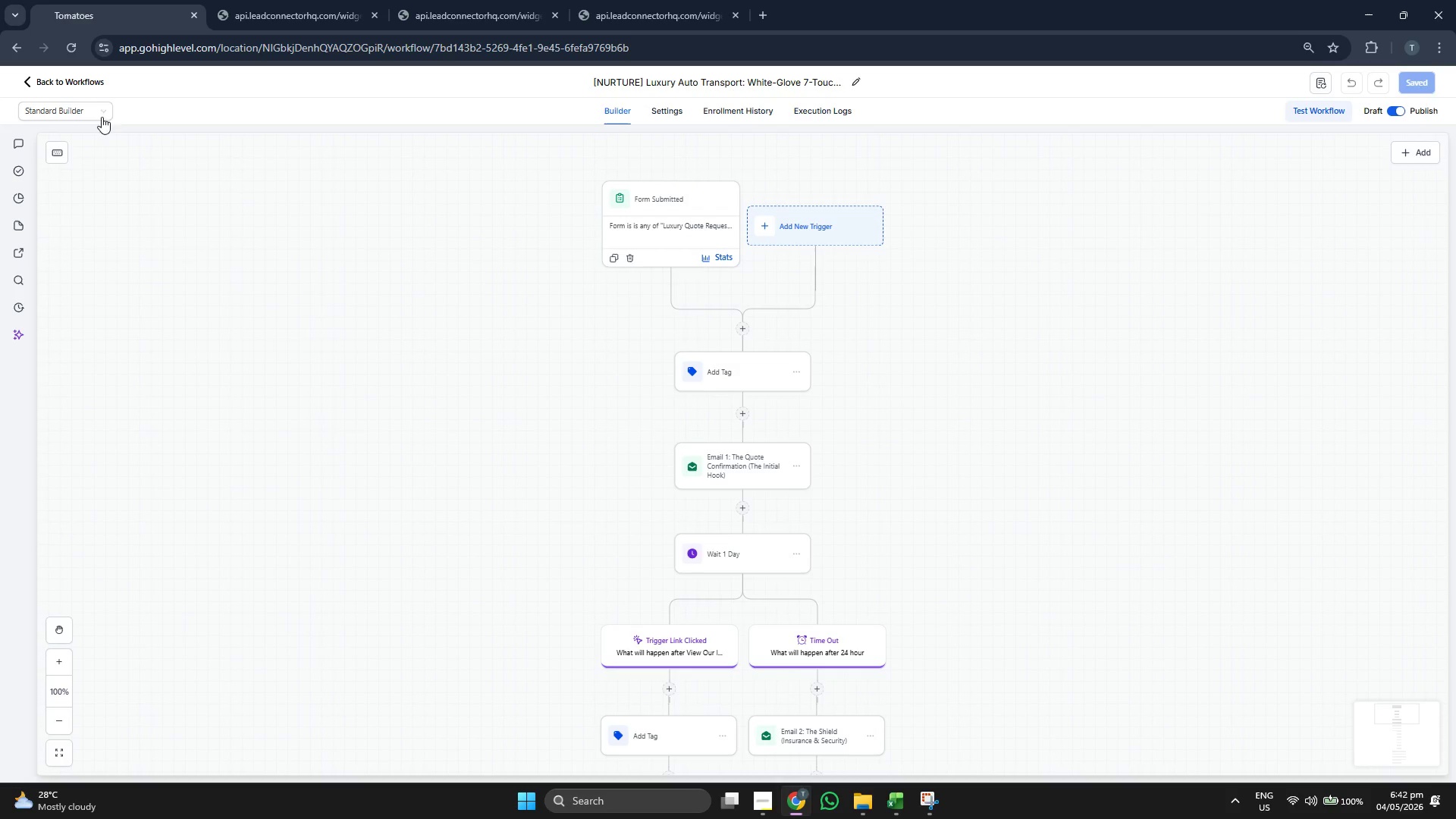 
left_click([83, 86])
 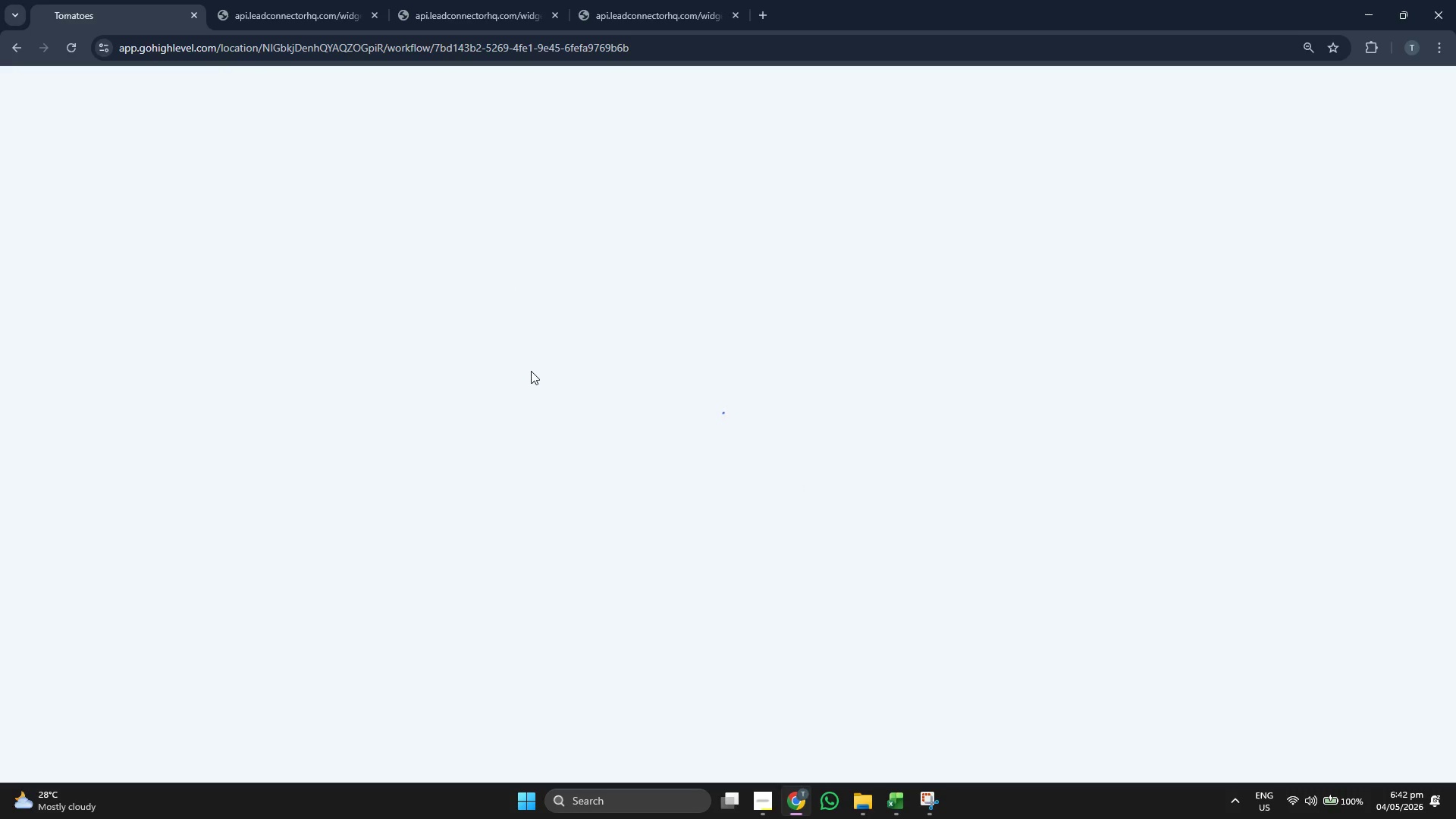 
wait(16.92)
 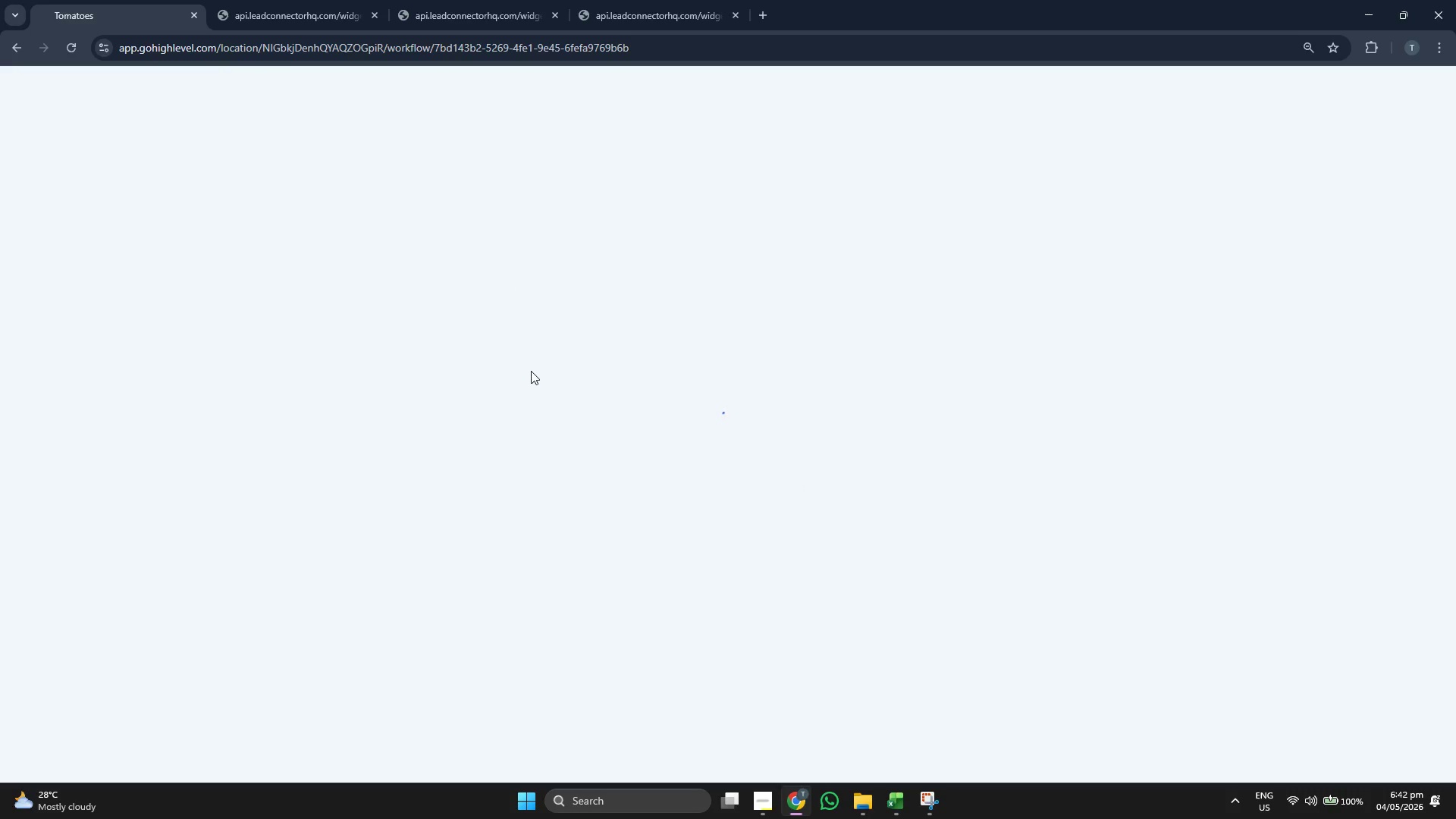 
scroll: coordinate [482, 331], scroll_direction: down, amount: 1.0
 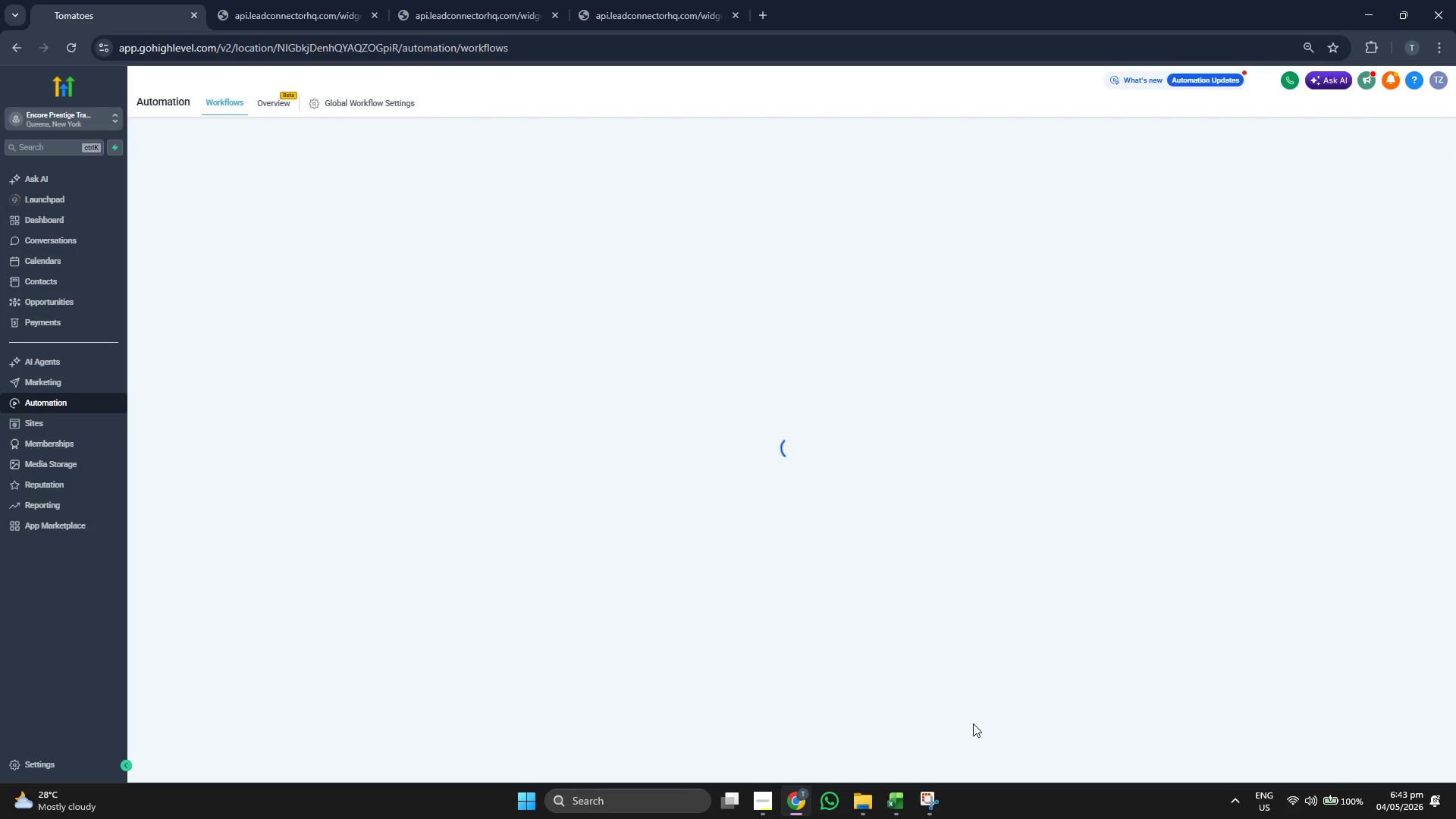 
wait(9.16)
 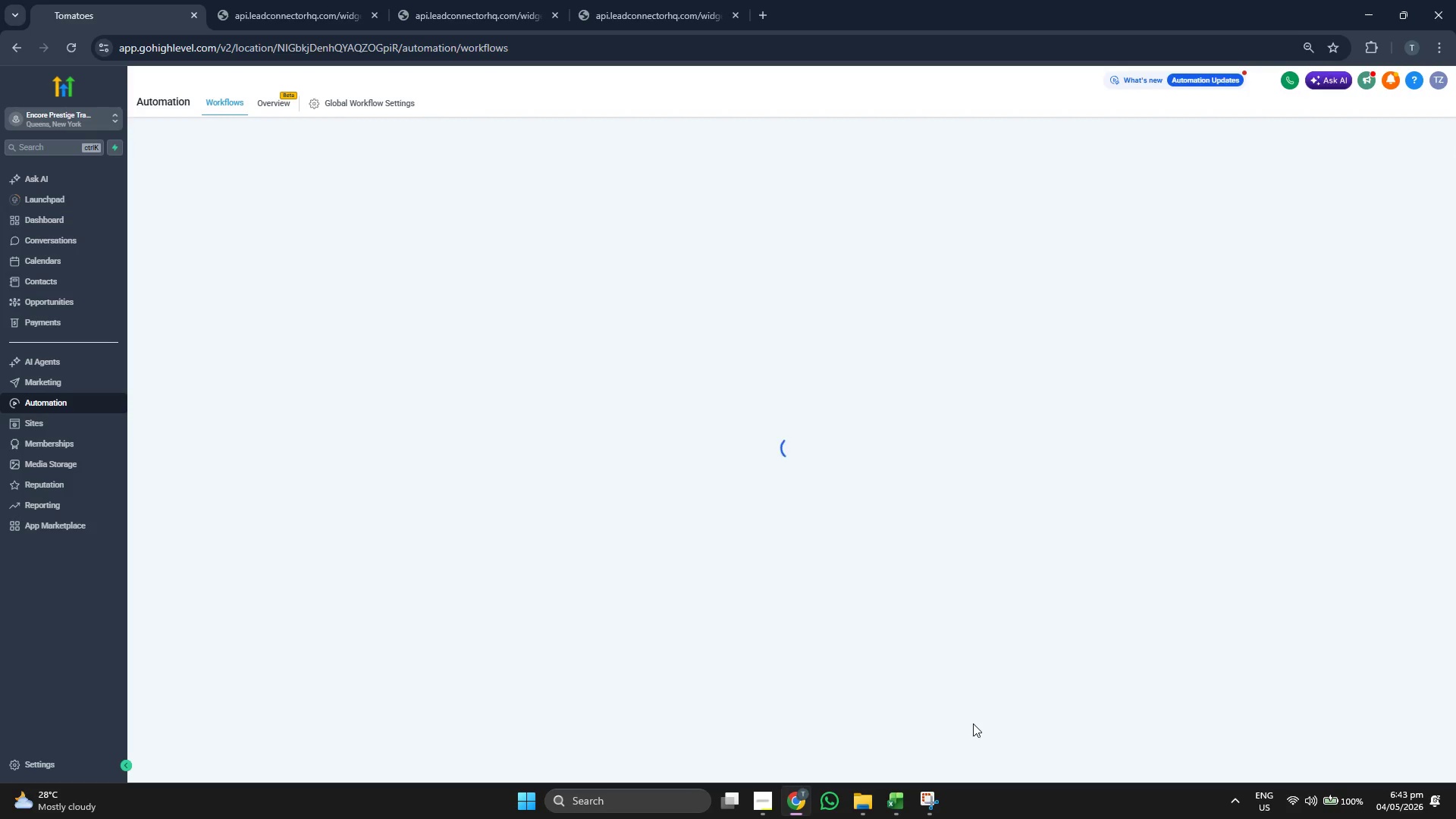 
left_click([285, 222])
 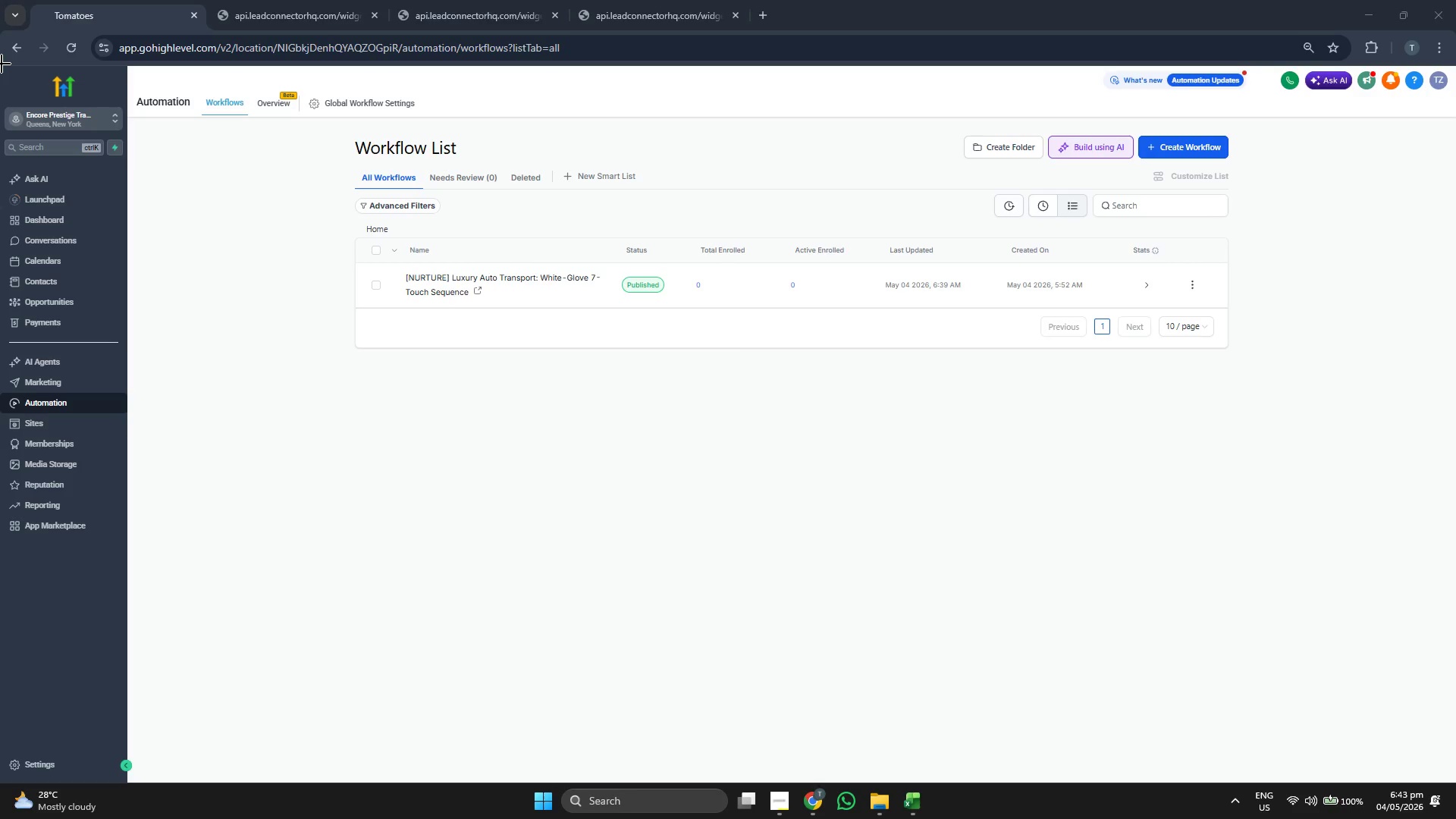 
left_click_drag(start_coordinate=[1, 64], to_coordinate=[1455, 785])
 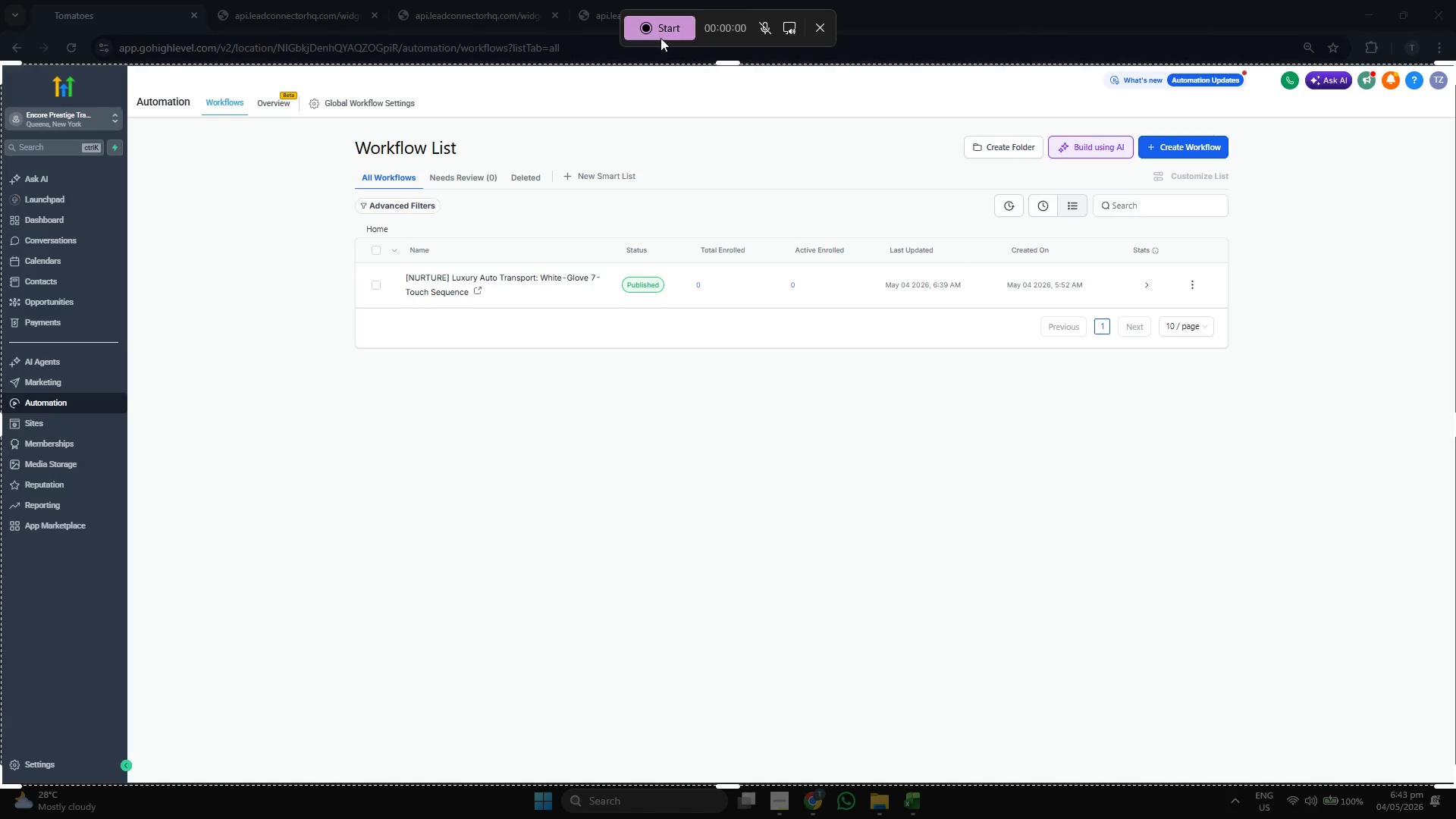 
left_click([659, 36])
 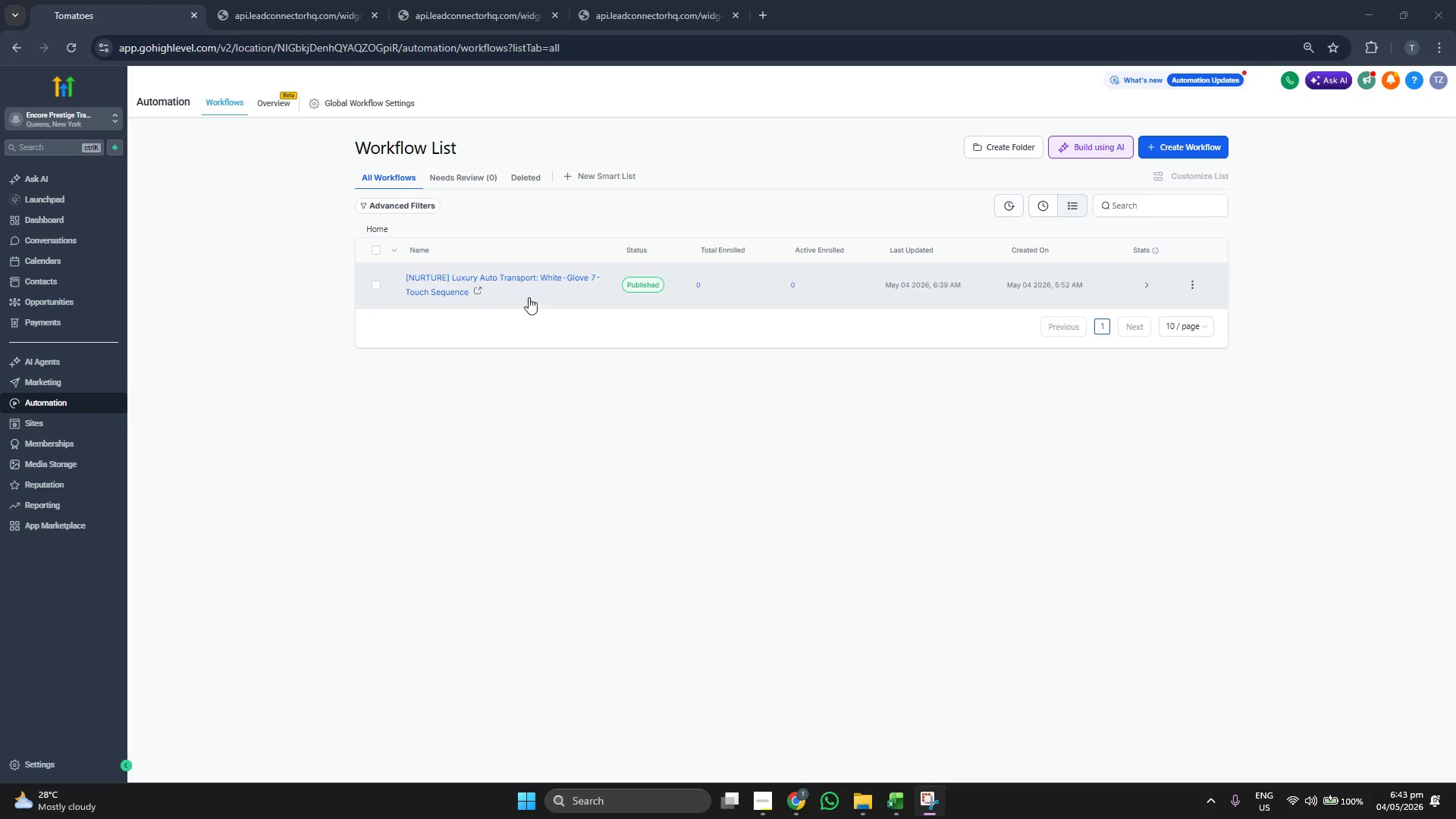 
wait(15.23)
 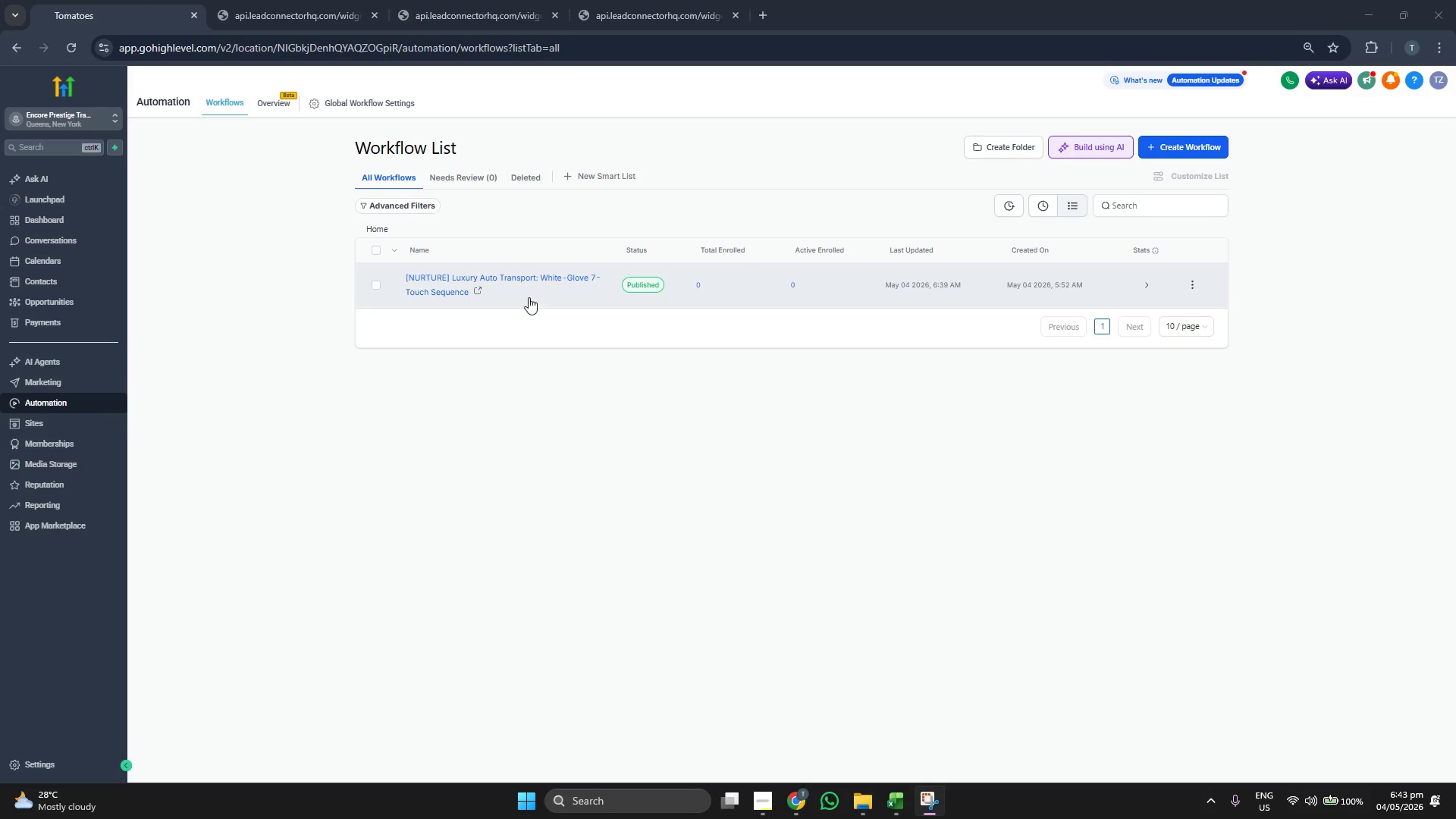 
left_click([447, 278])
 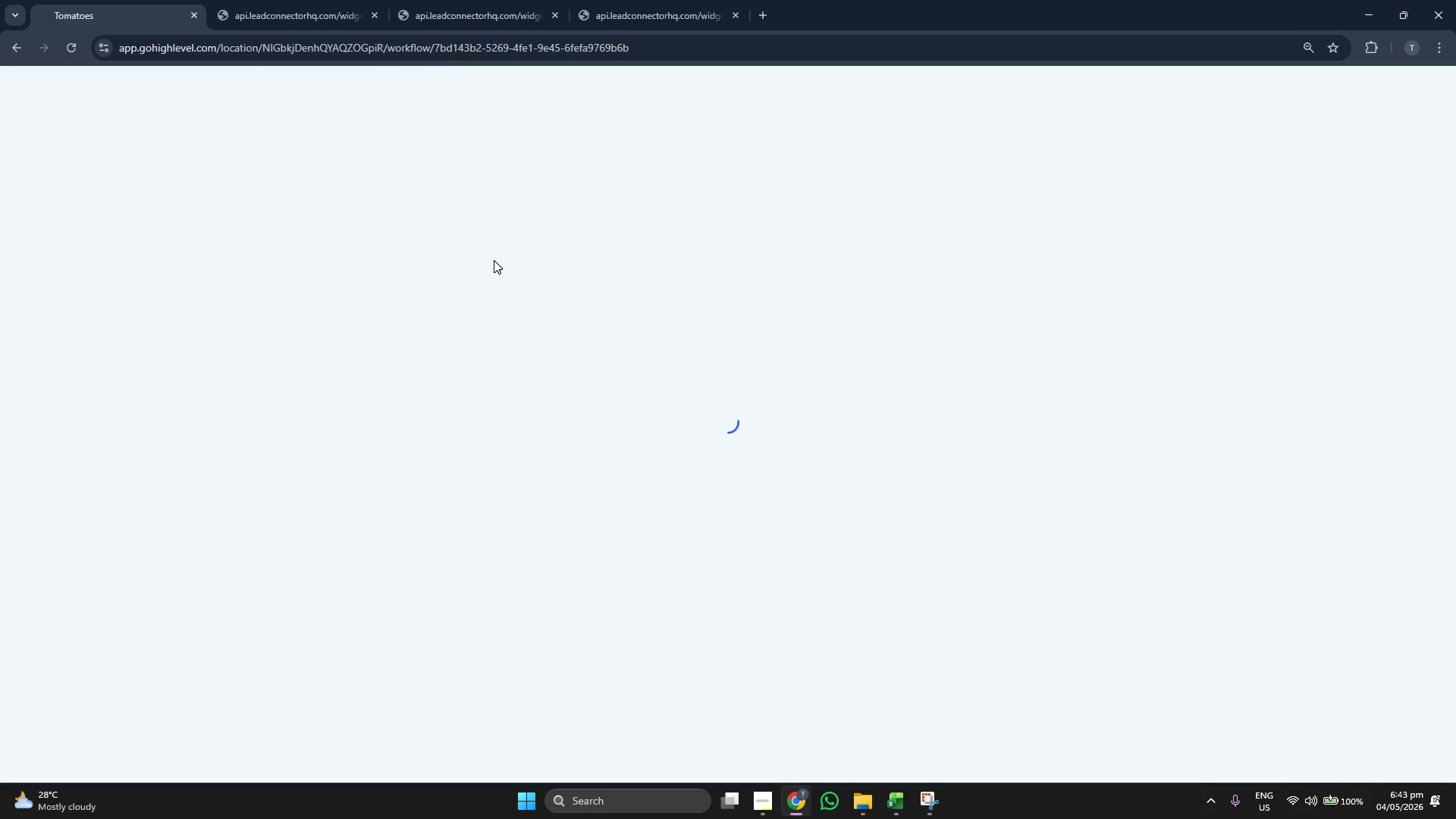 
wait(10.58)
 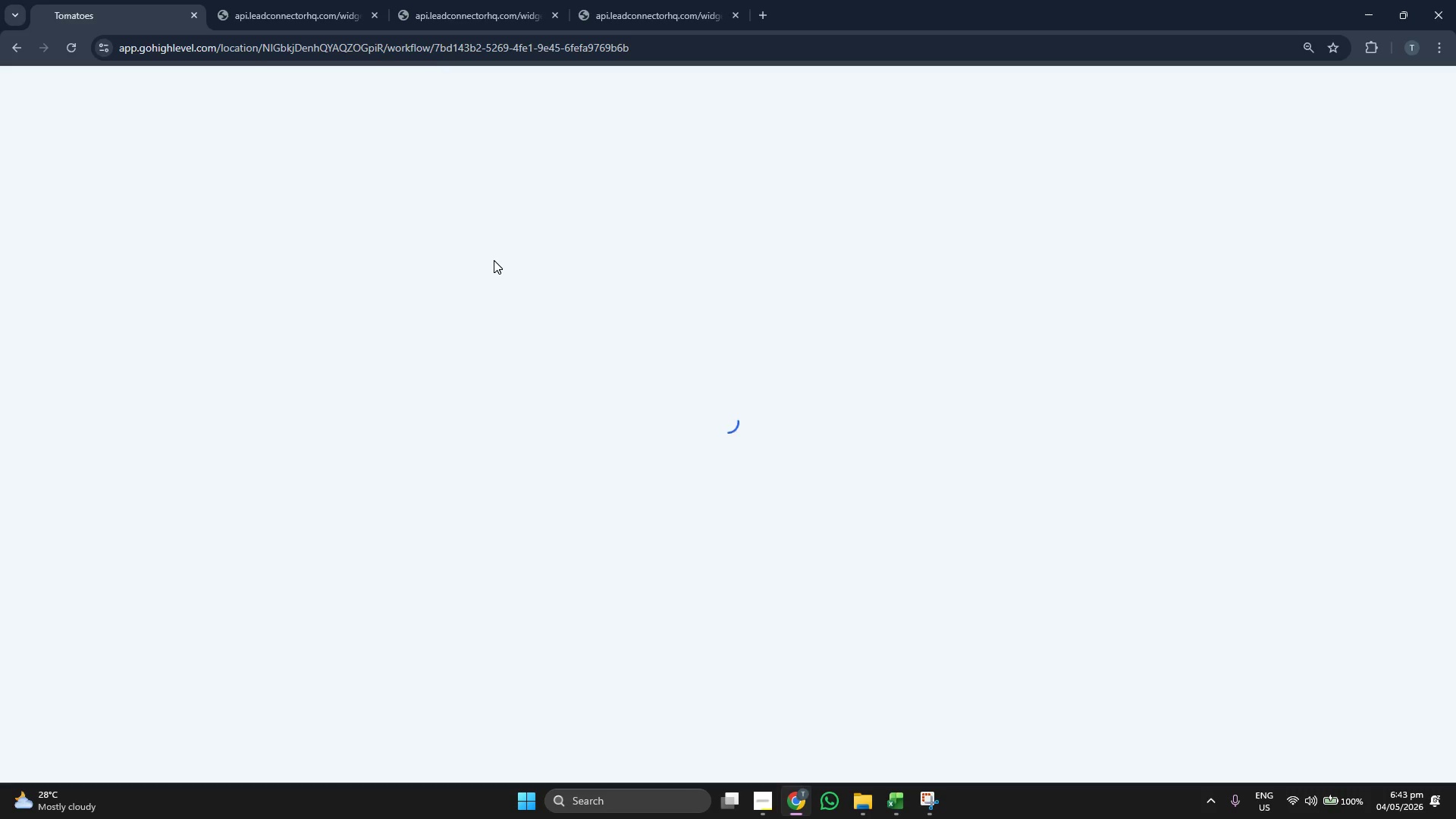 
left_click([664, 232])
 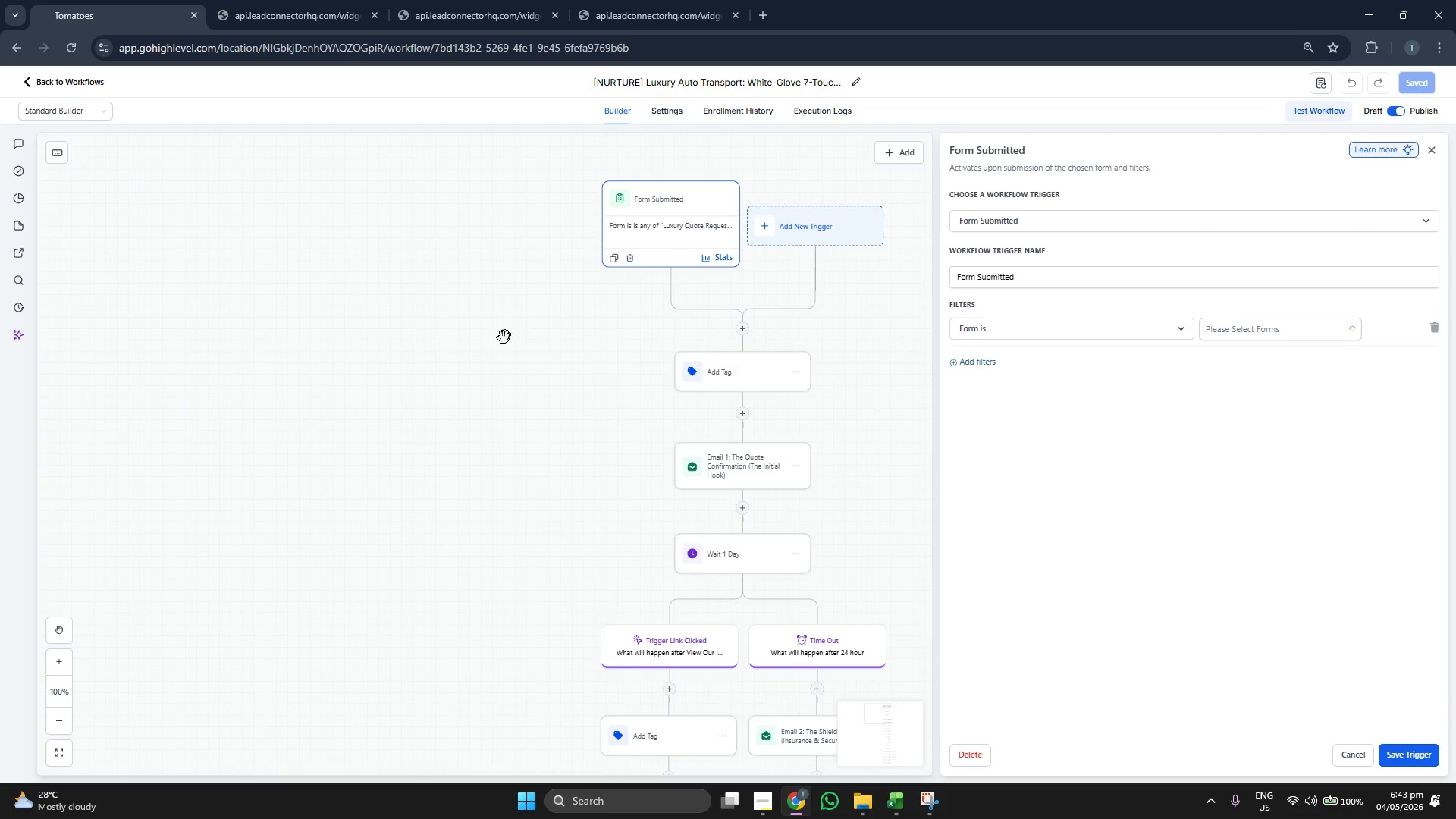 
left_click_drag(start_coordinate=[497, 346], to_coordinate=[356, 325])
 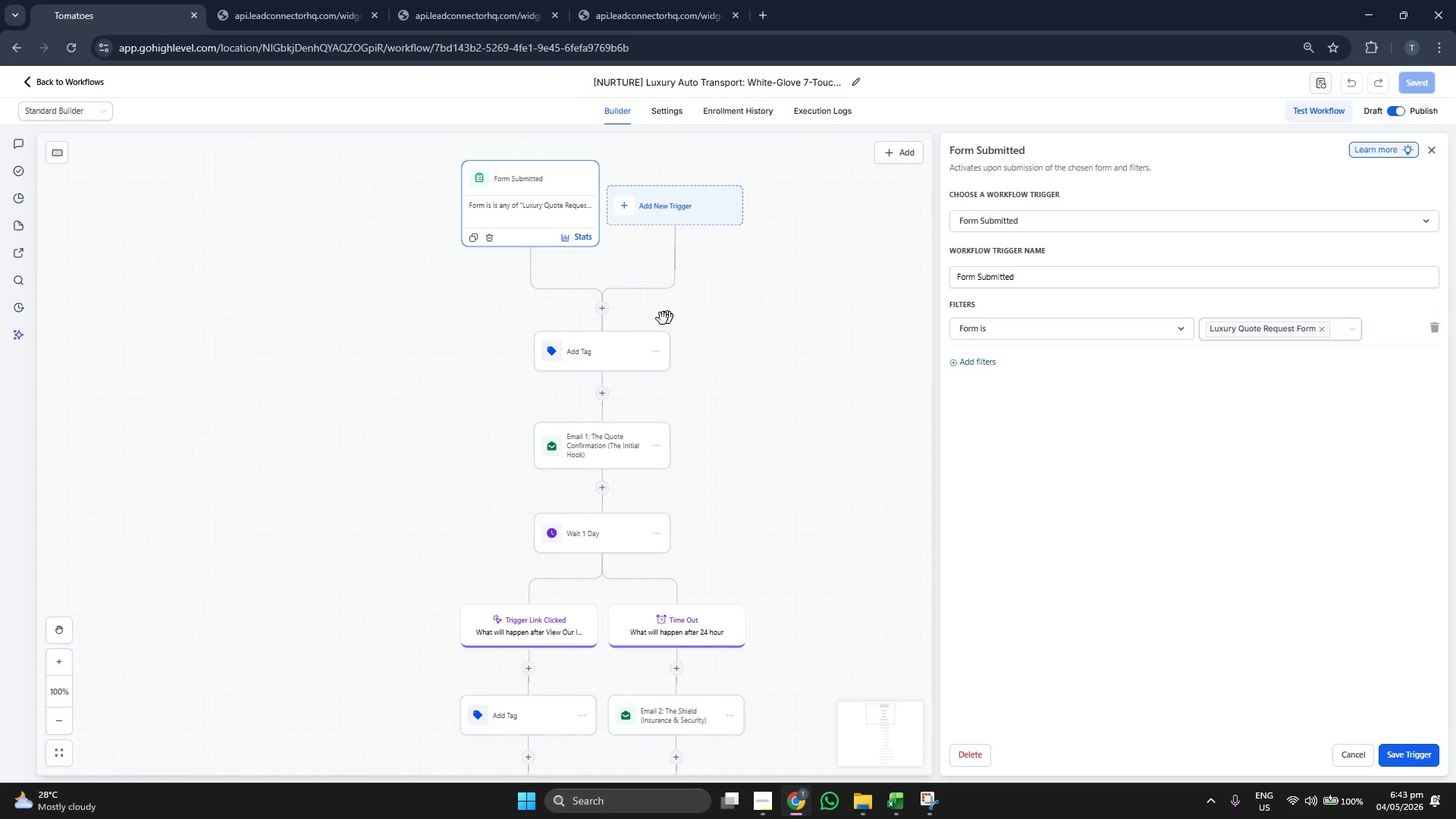 
left_click([589, 356])
 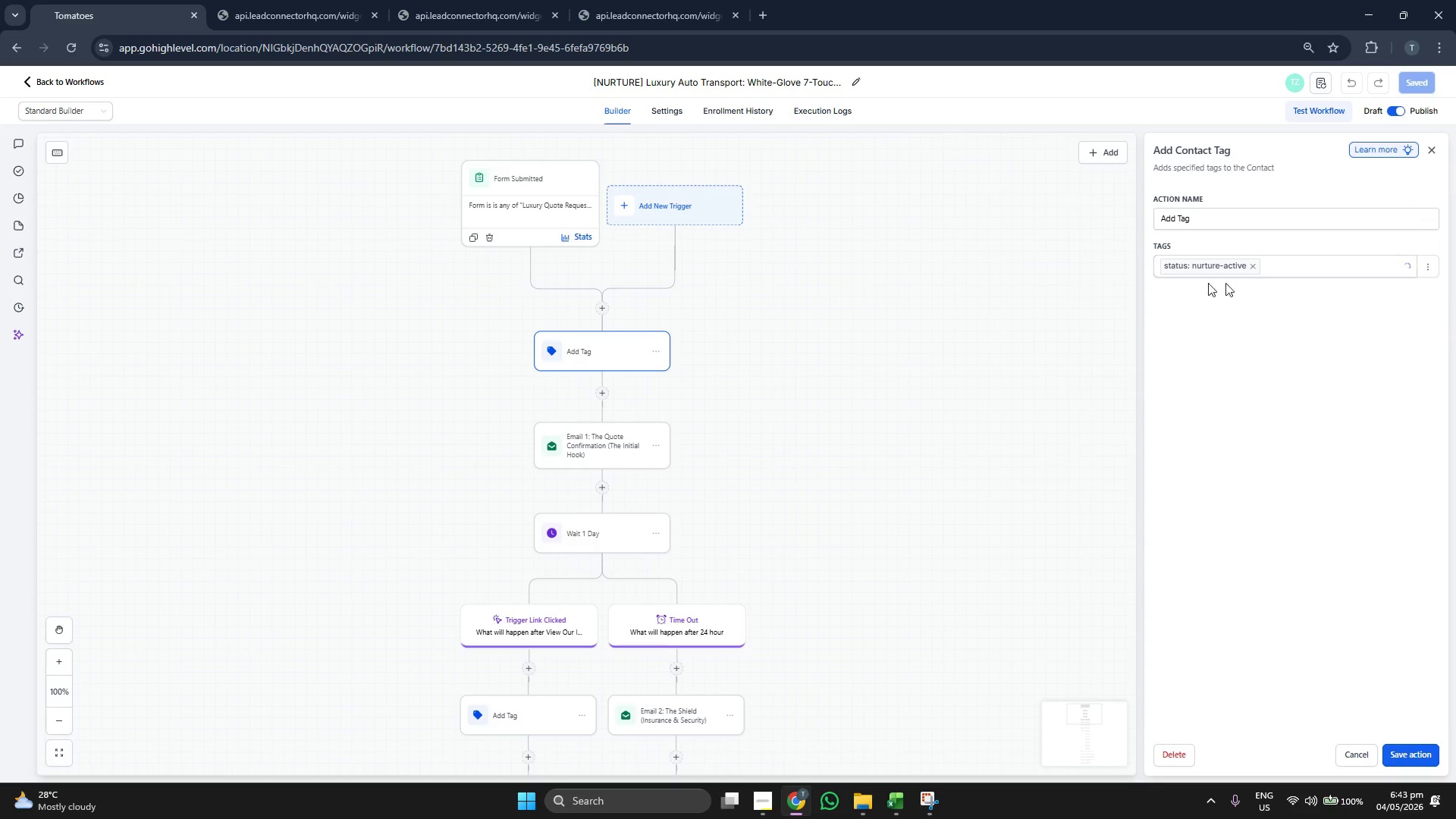 
left_click_drag(start_coordinate=[824, 353], to_coordinate=[855, 359])
 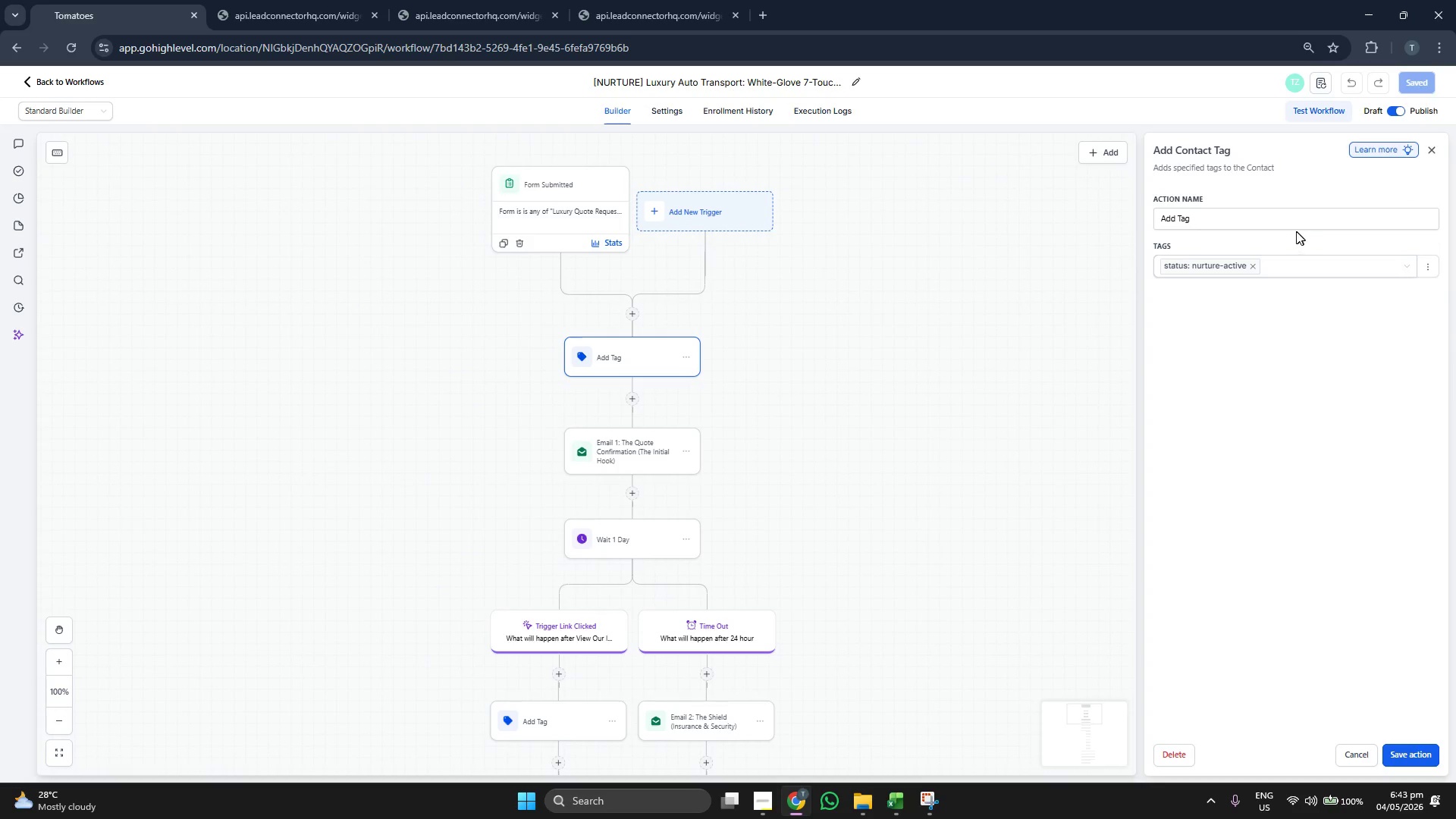 
left_click_drag(start_coordinate=[944, 485], to_coordinate=[949, 428])
 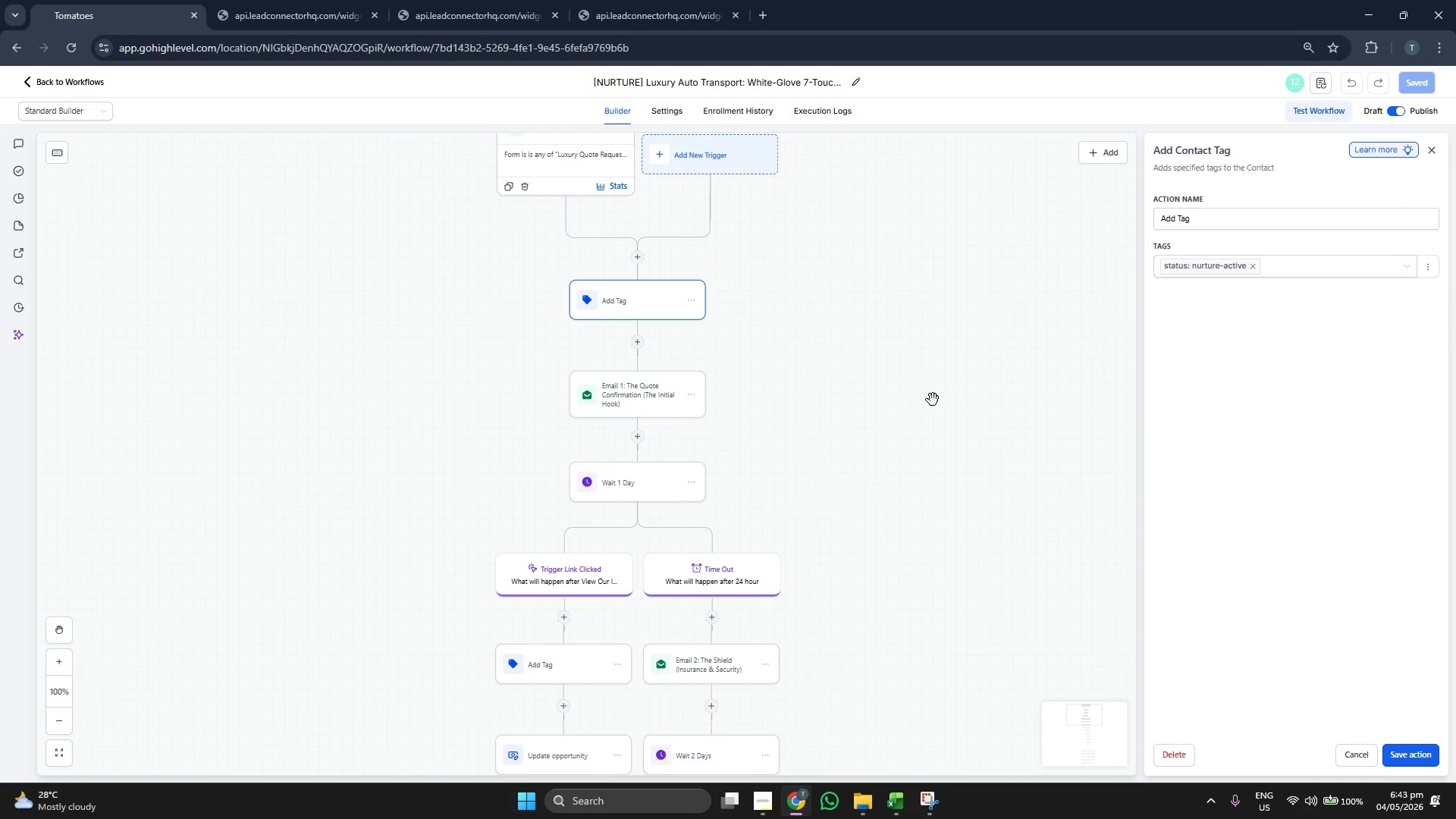 
left_click_drag(start_coordinate=[927, 403], to_coordinate=[926, 358])
 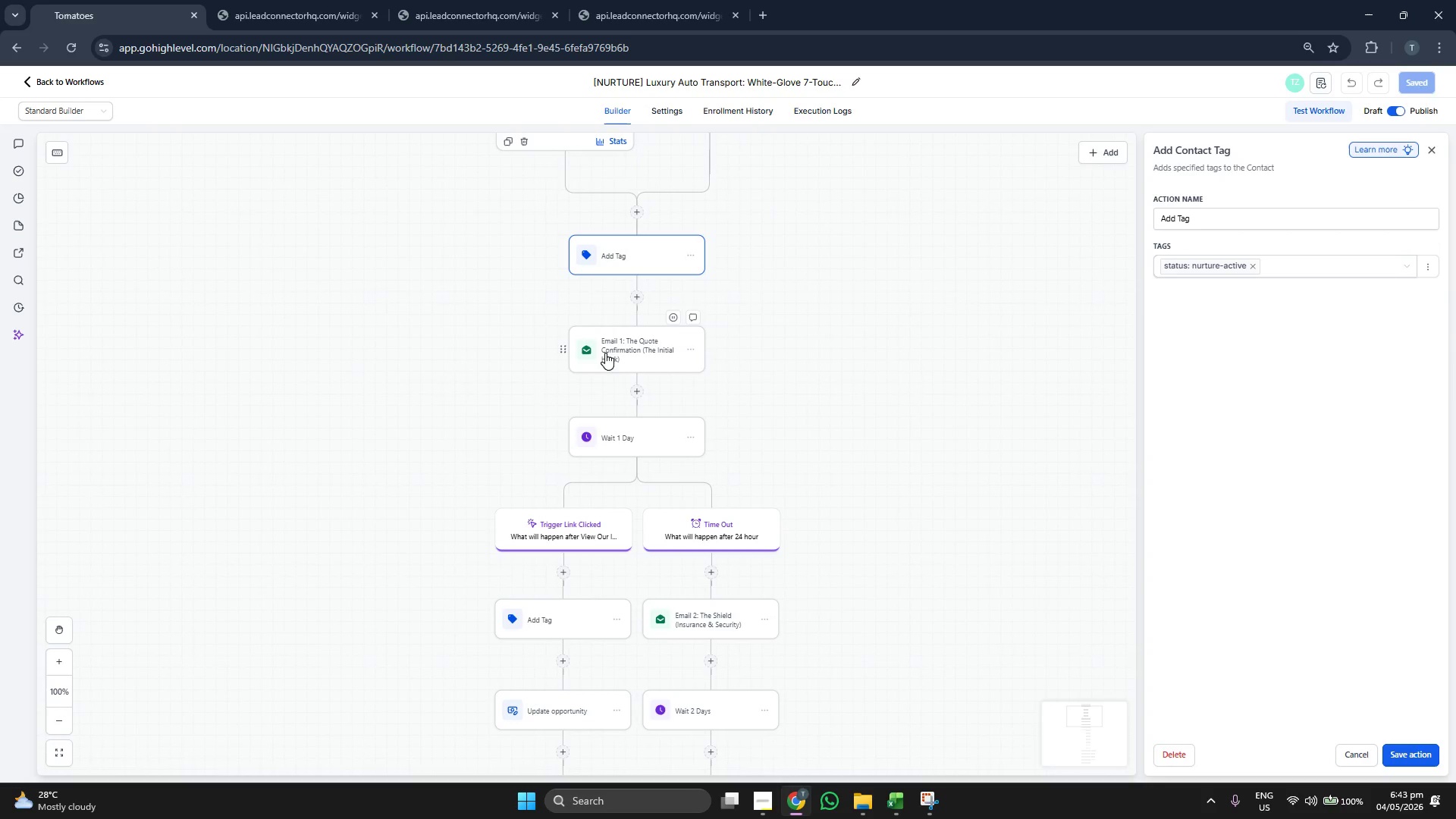 
left_click([608, 352])
 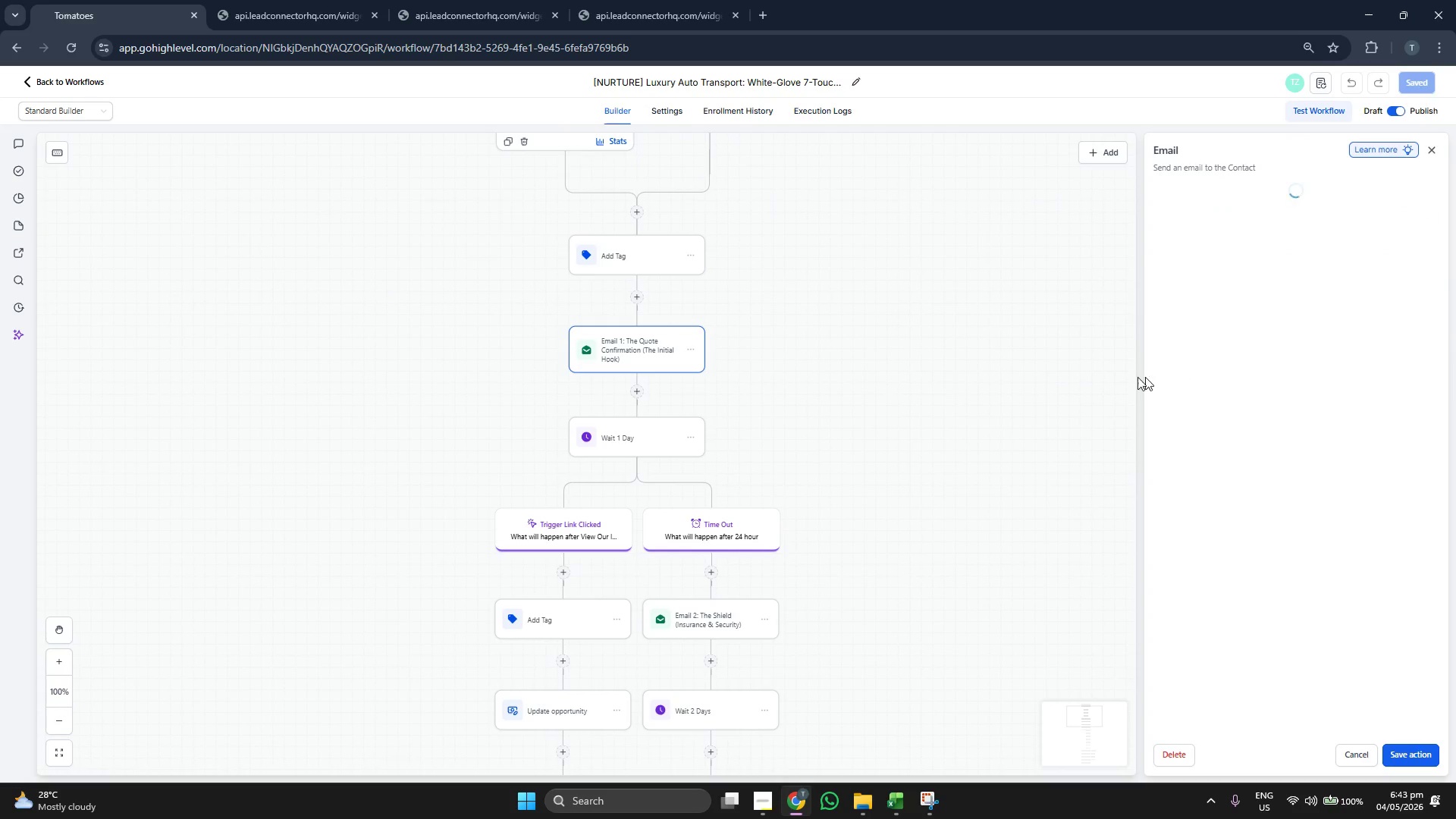 
left_click_drag(start_coordinate=[905, 379], to_coordinate=[959, 403])
 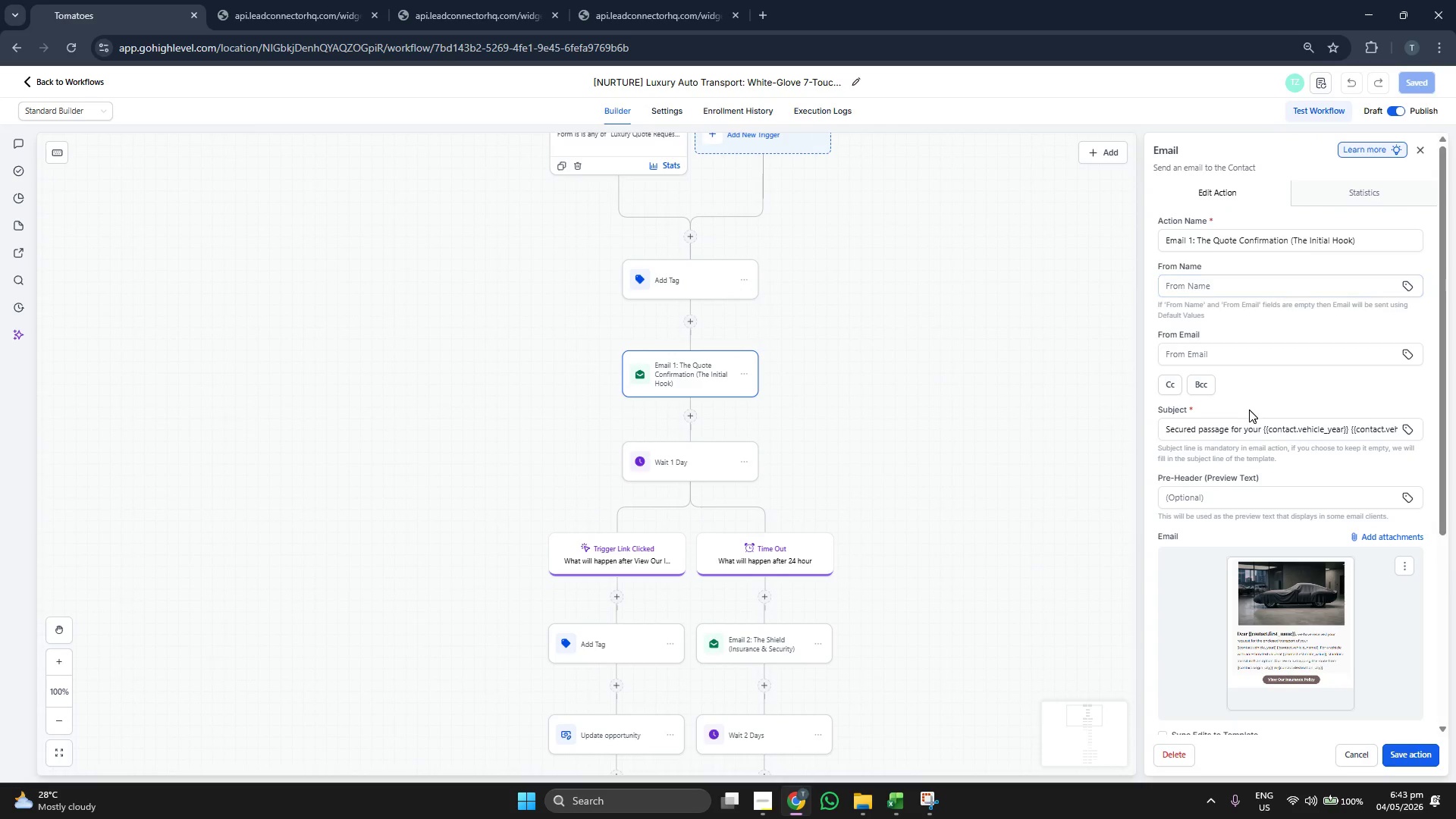 
scroll: coordinate [1275, 431], scroll_direction: down, amount: 4.0
 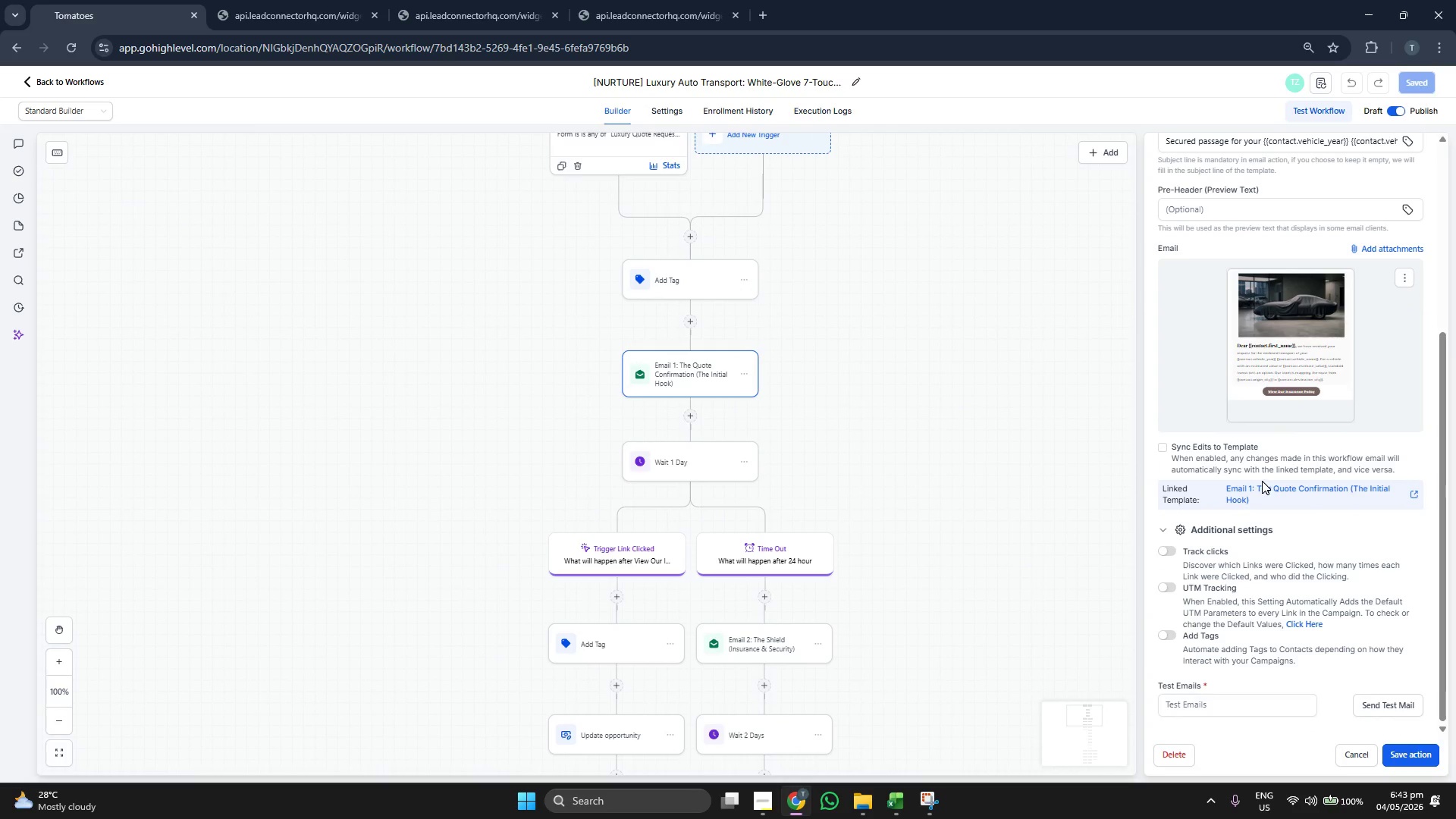 
scroll: coordinate [1278, 511], scroll_direction: up, amount: 5.0
 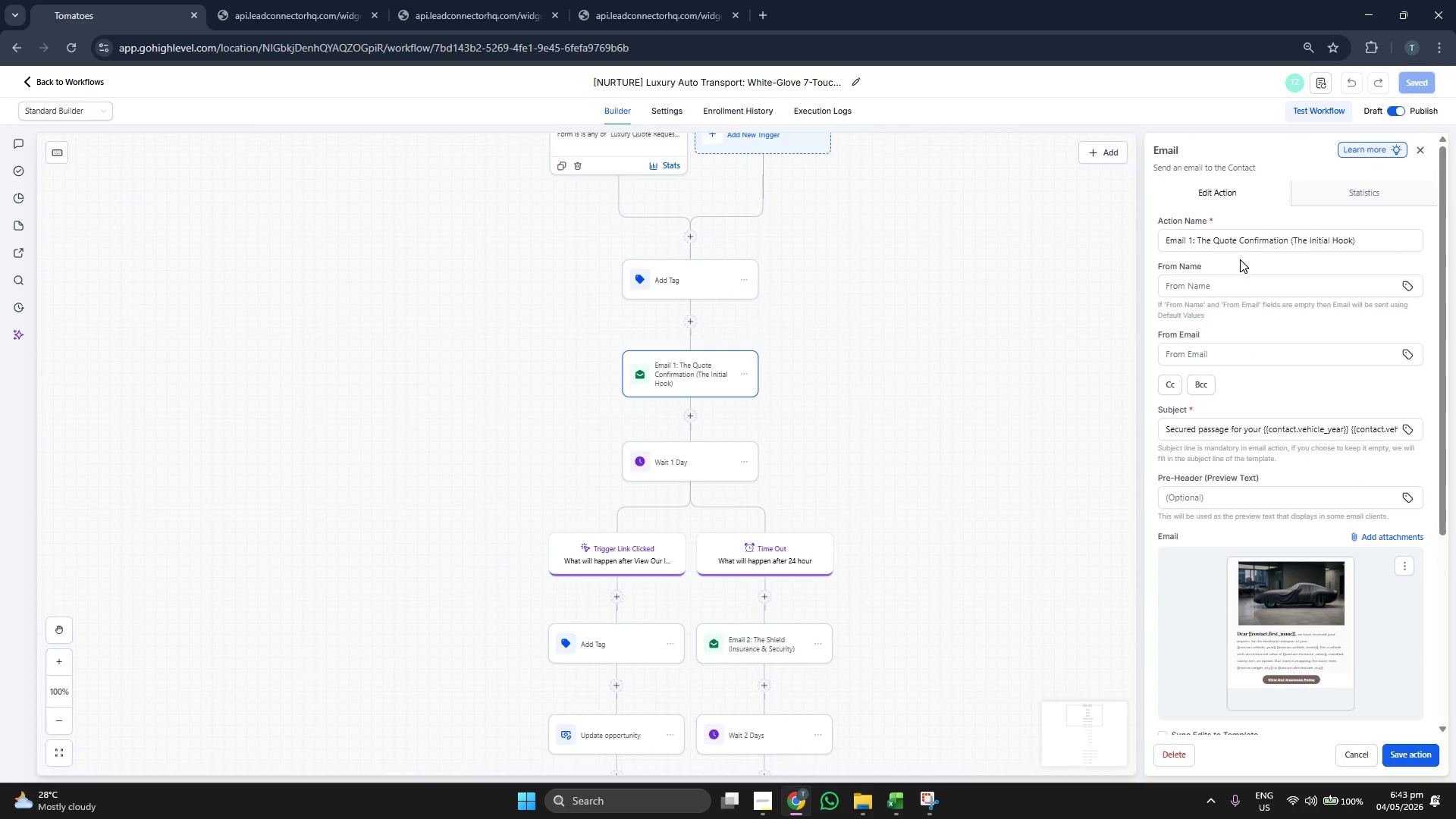 
scroll: coordinate [1251, 479], scroll_direction: down, amount: 6.0
 